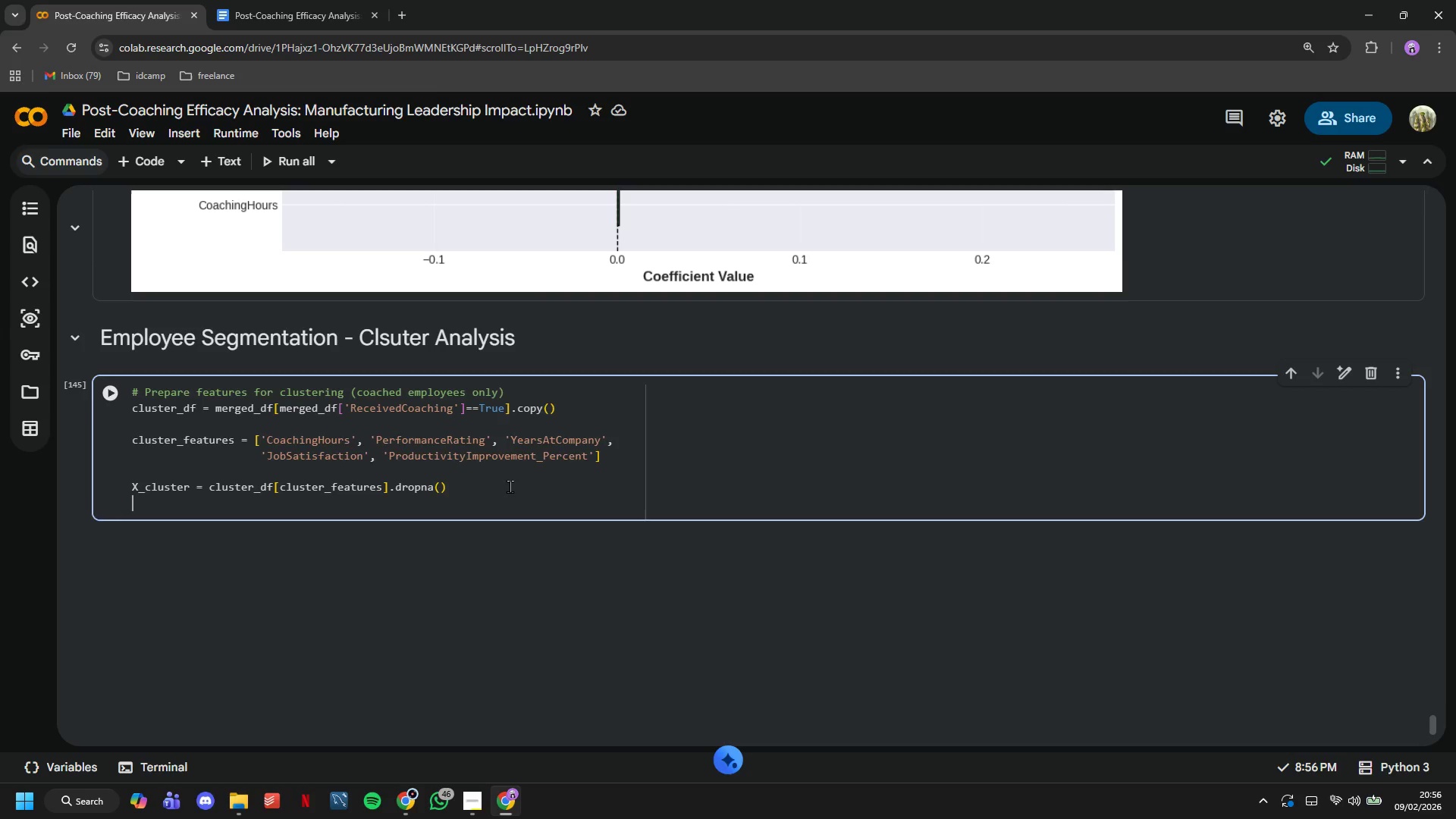 
key(Enter)
 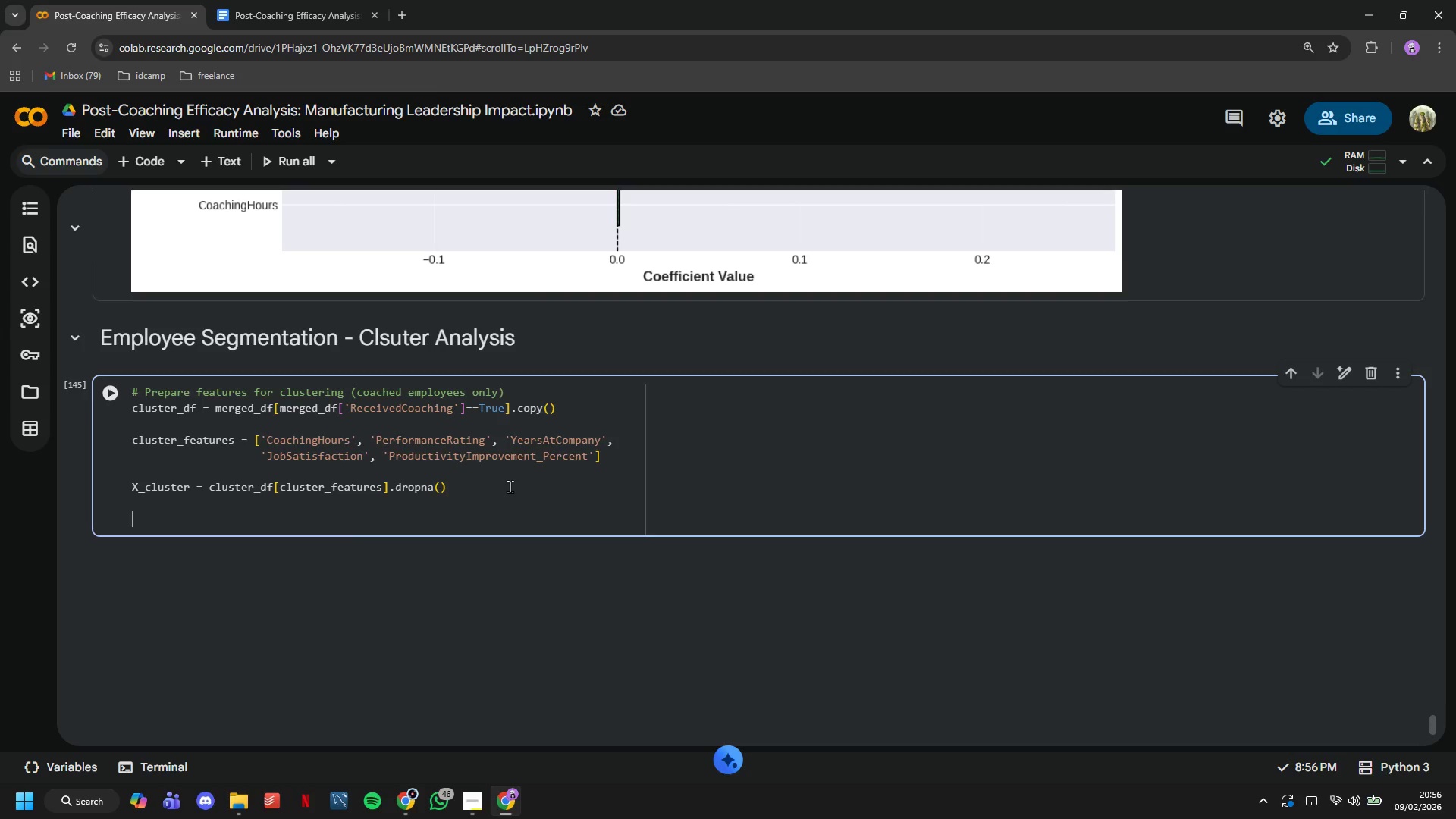 
type(# Standardize )
 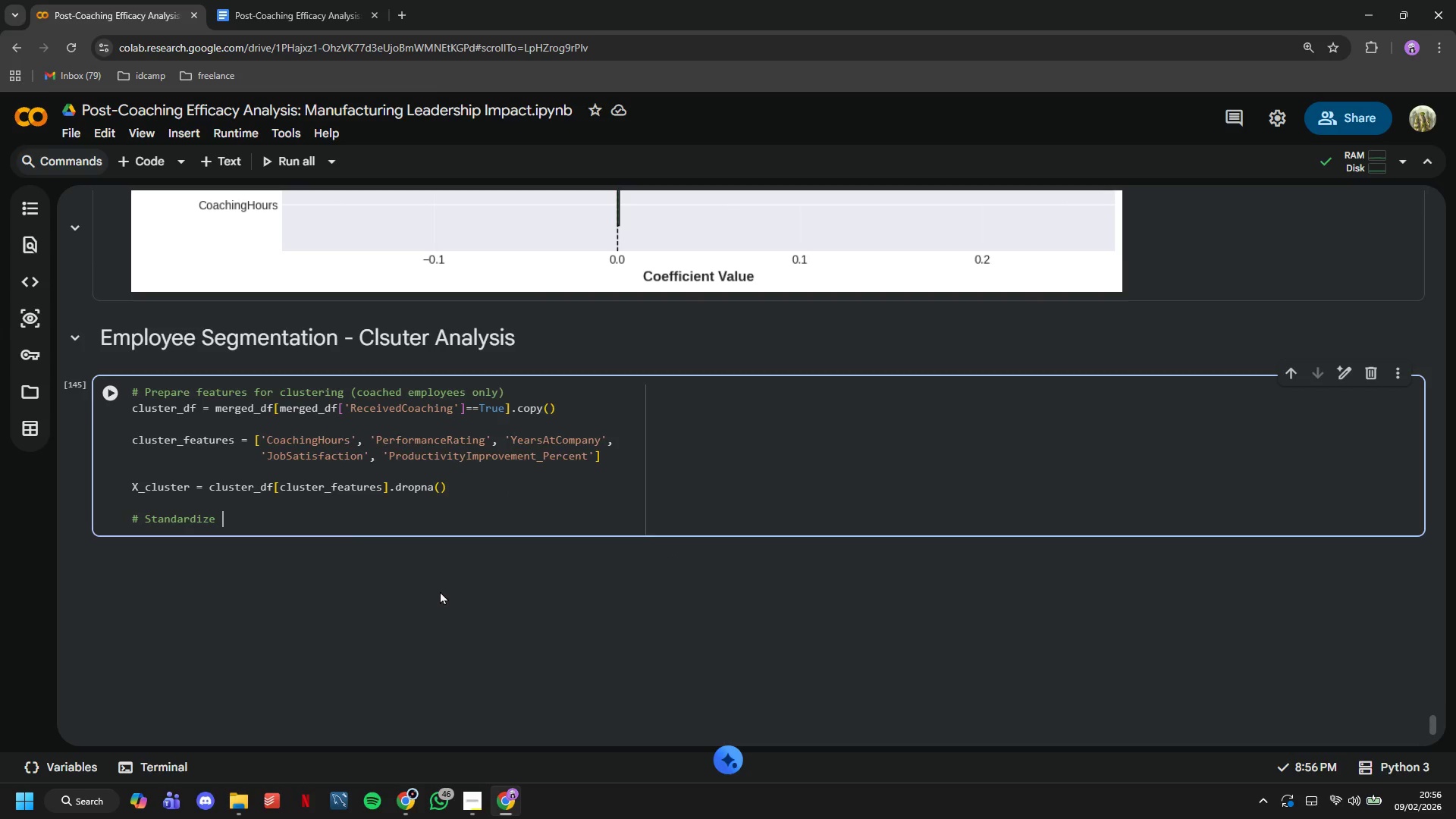 
type(features)
 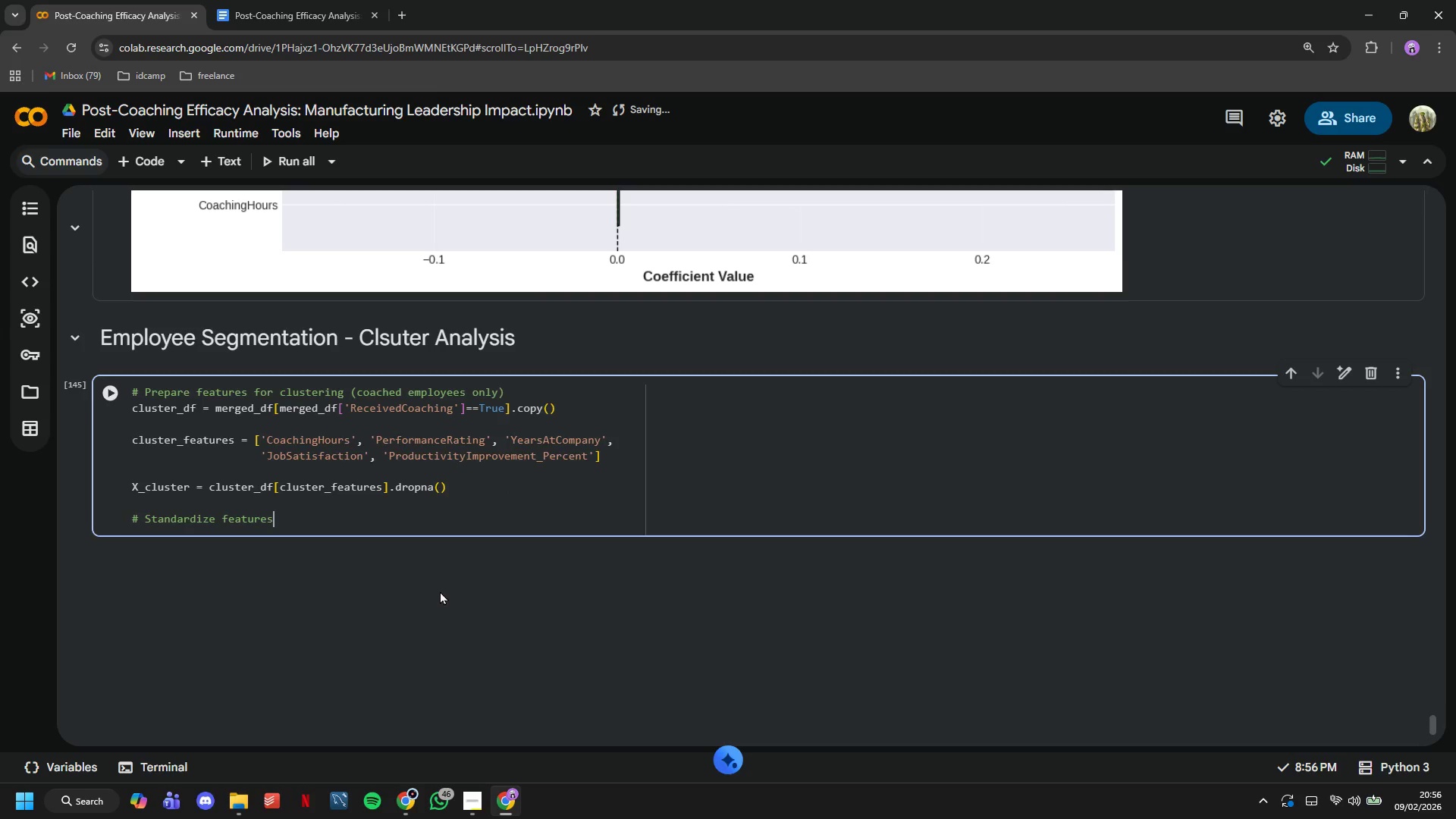 
key(Enter)
 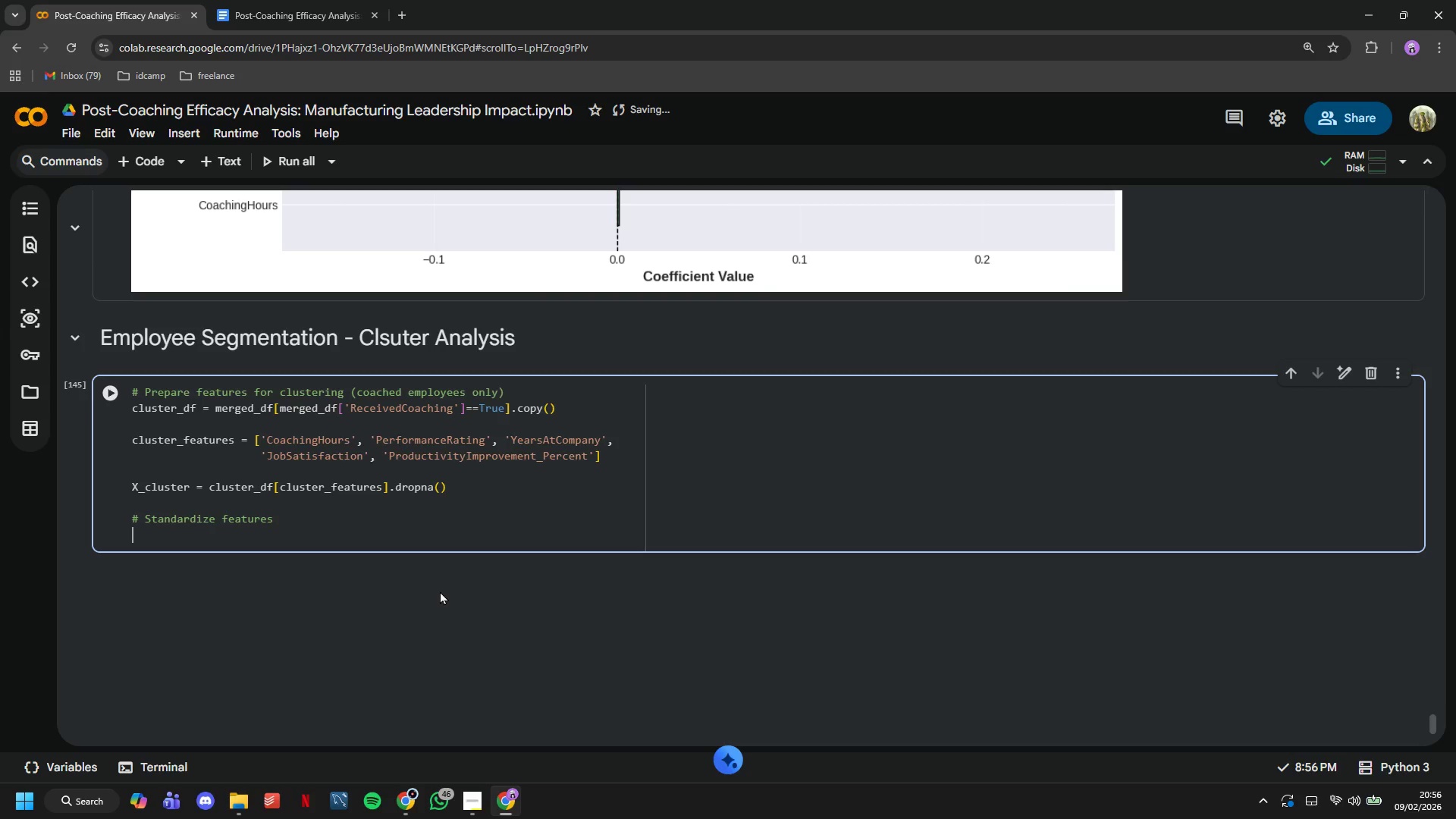 
type(scaler = StandardSAC)
key(Backspace)
key(Backspace)
type(C)
key(Backspace)
type(caler()
 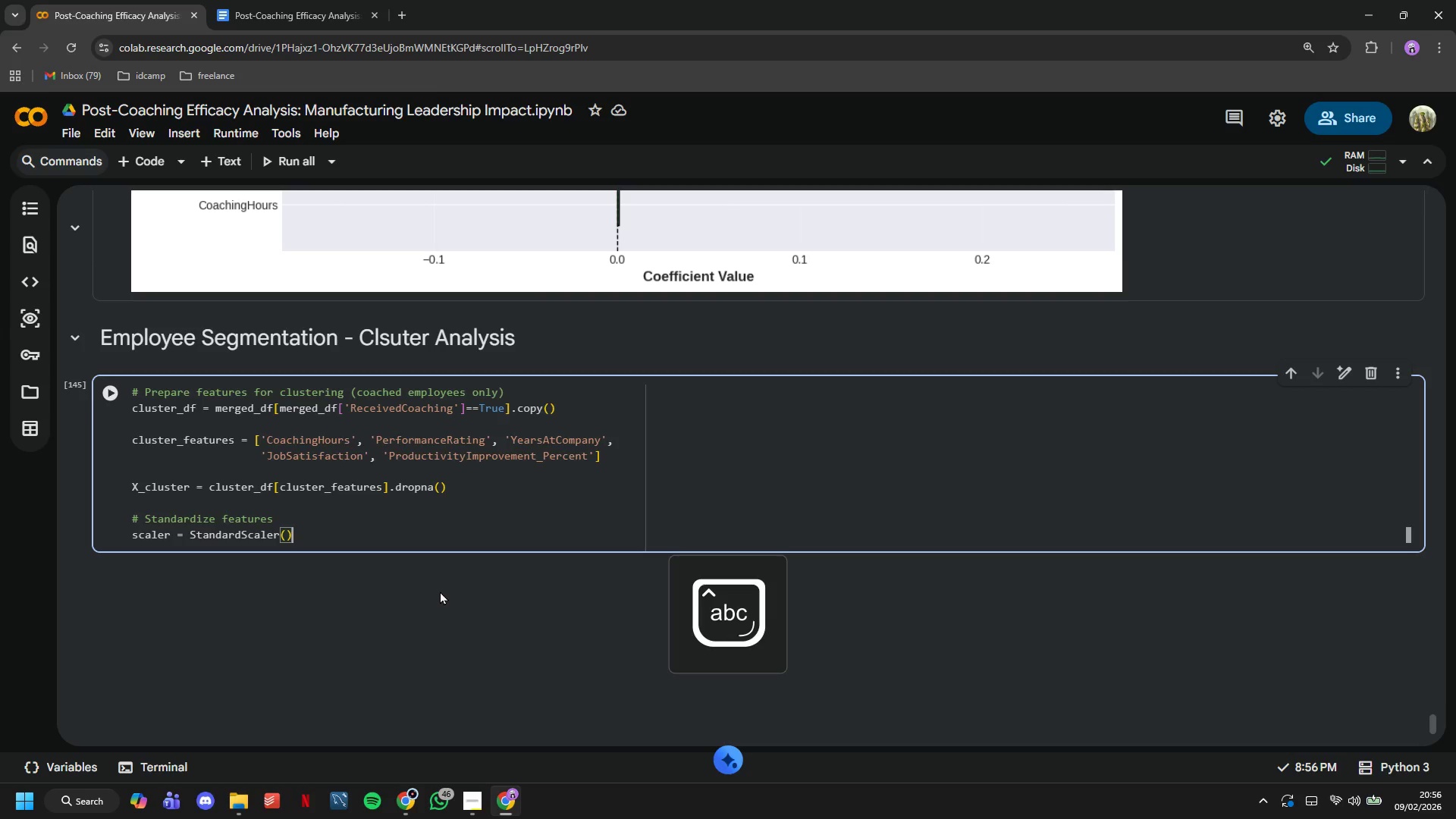 
key(ArrowRight)
 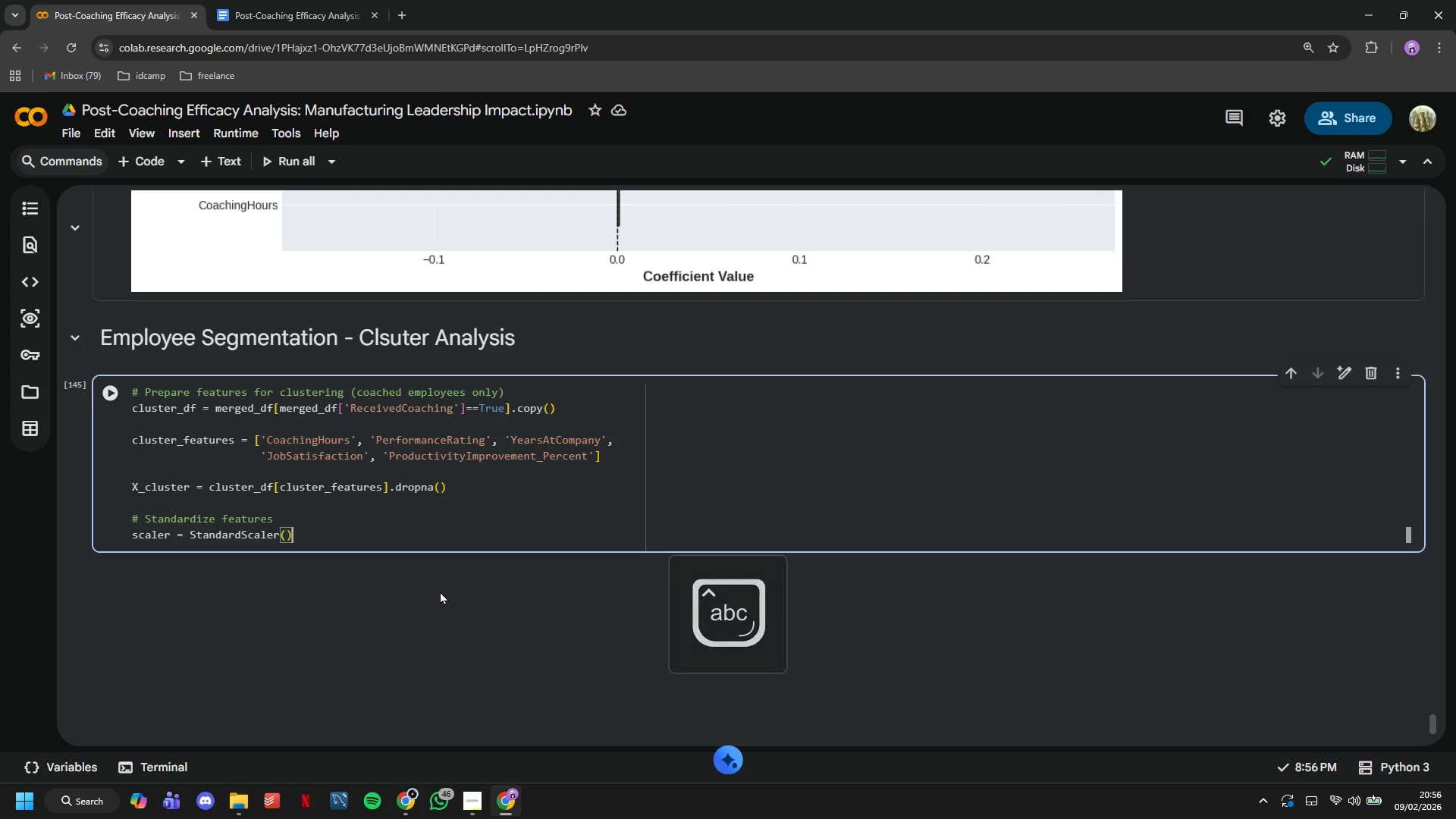 
key(Enter)
 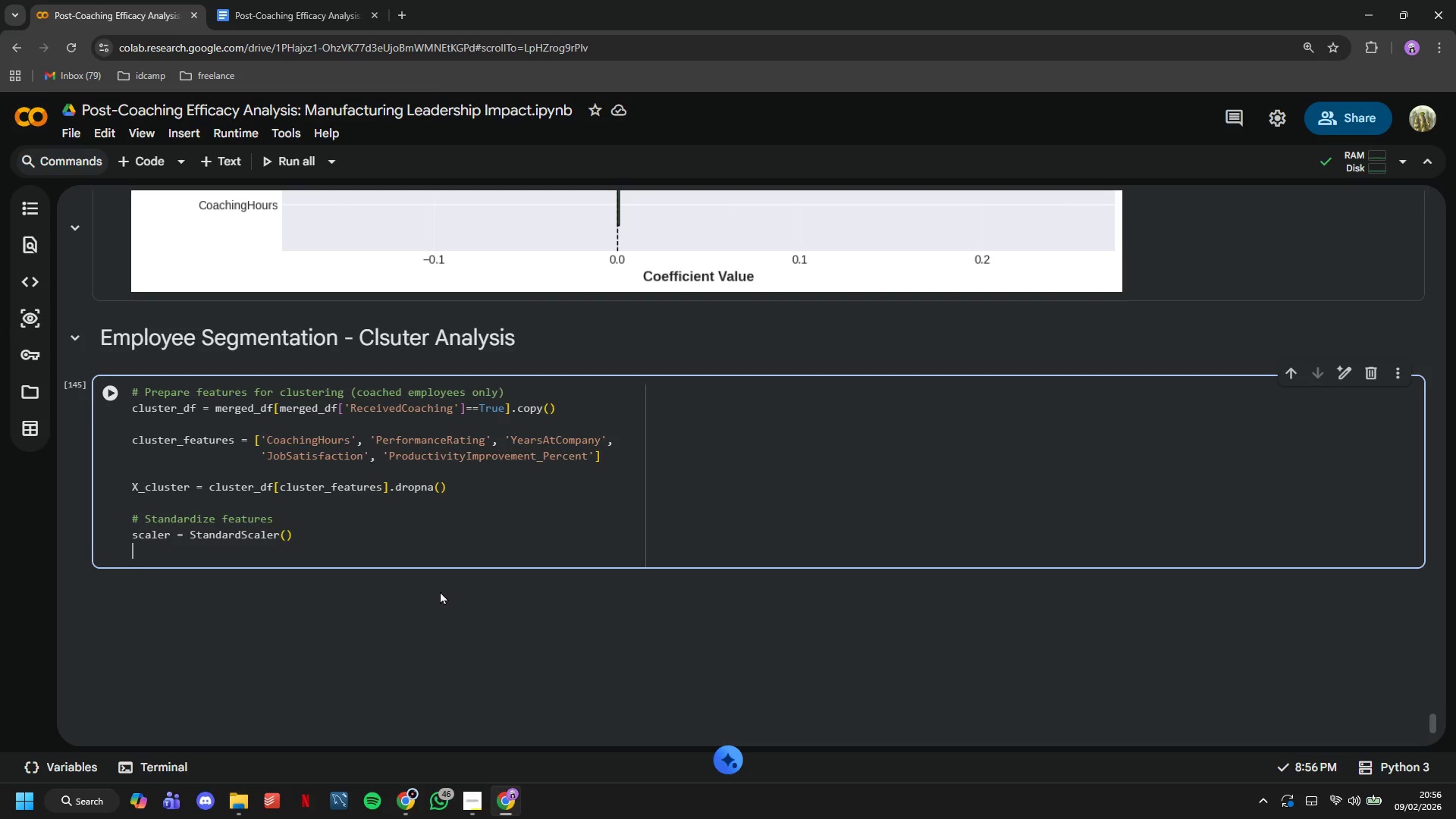 
type(X_scaled = scaler.)
 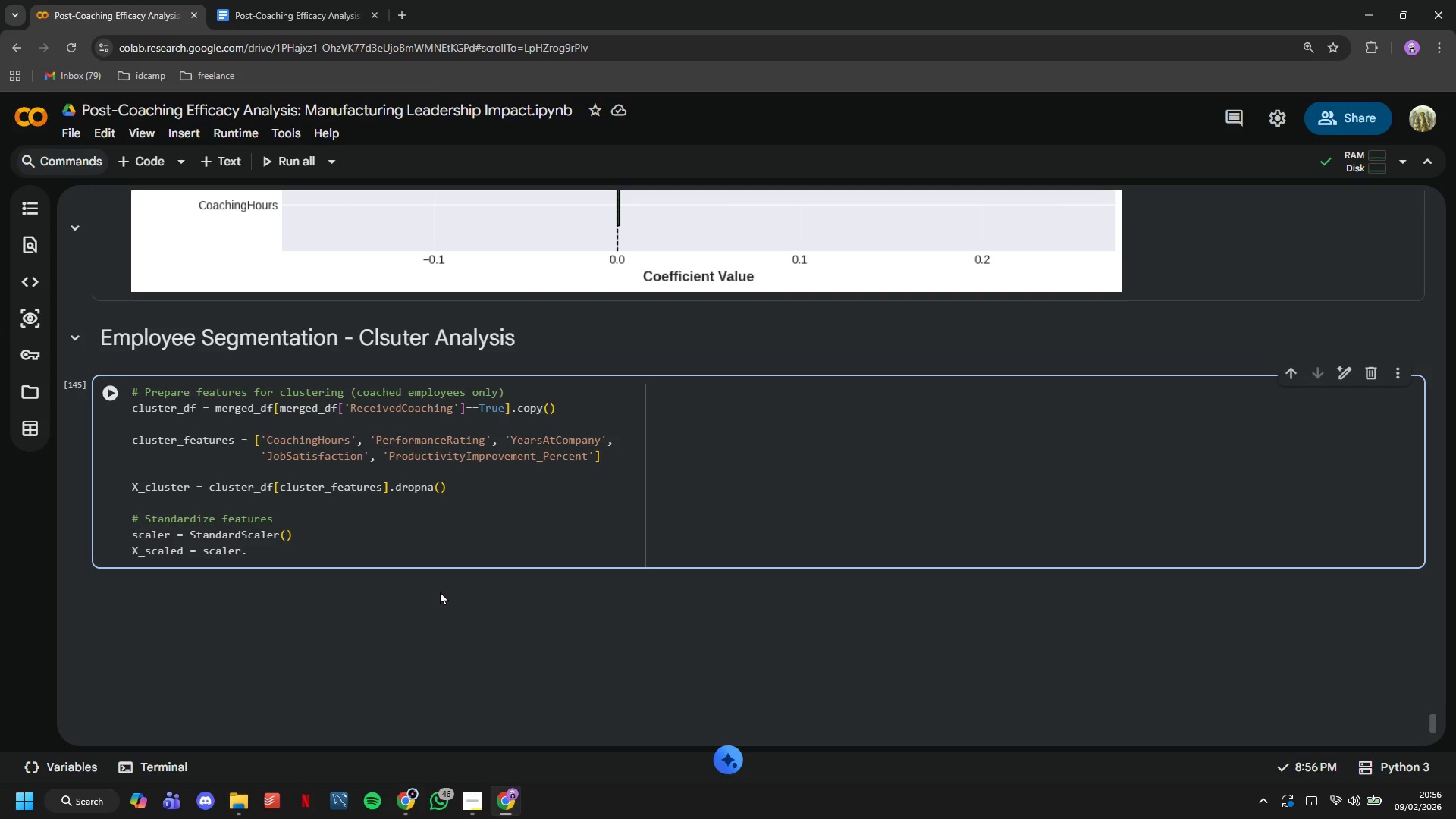 
type(fit_transform(X_cluster)
 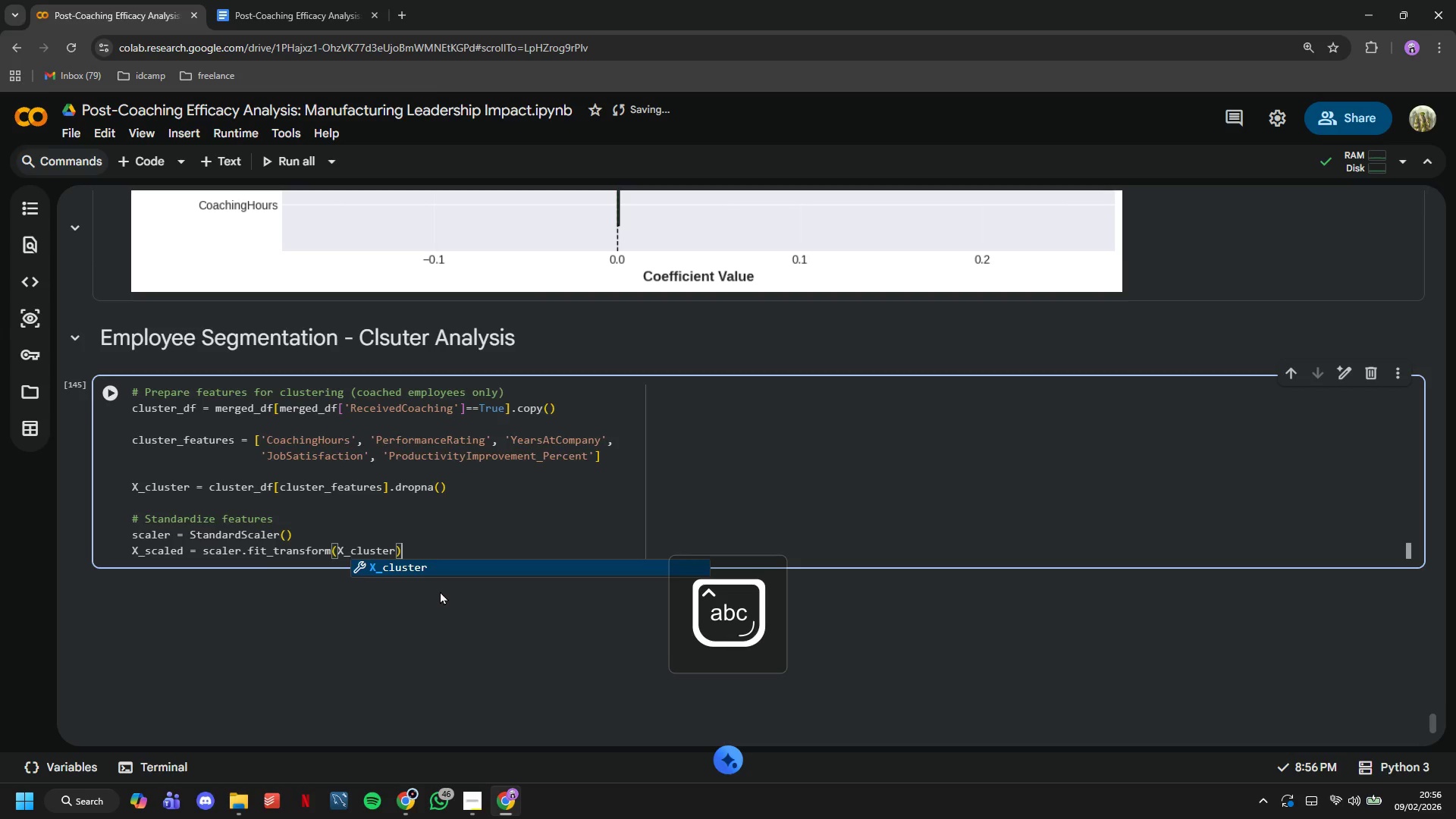 
 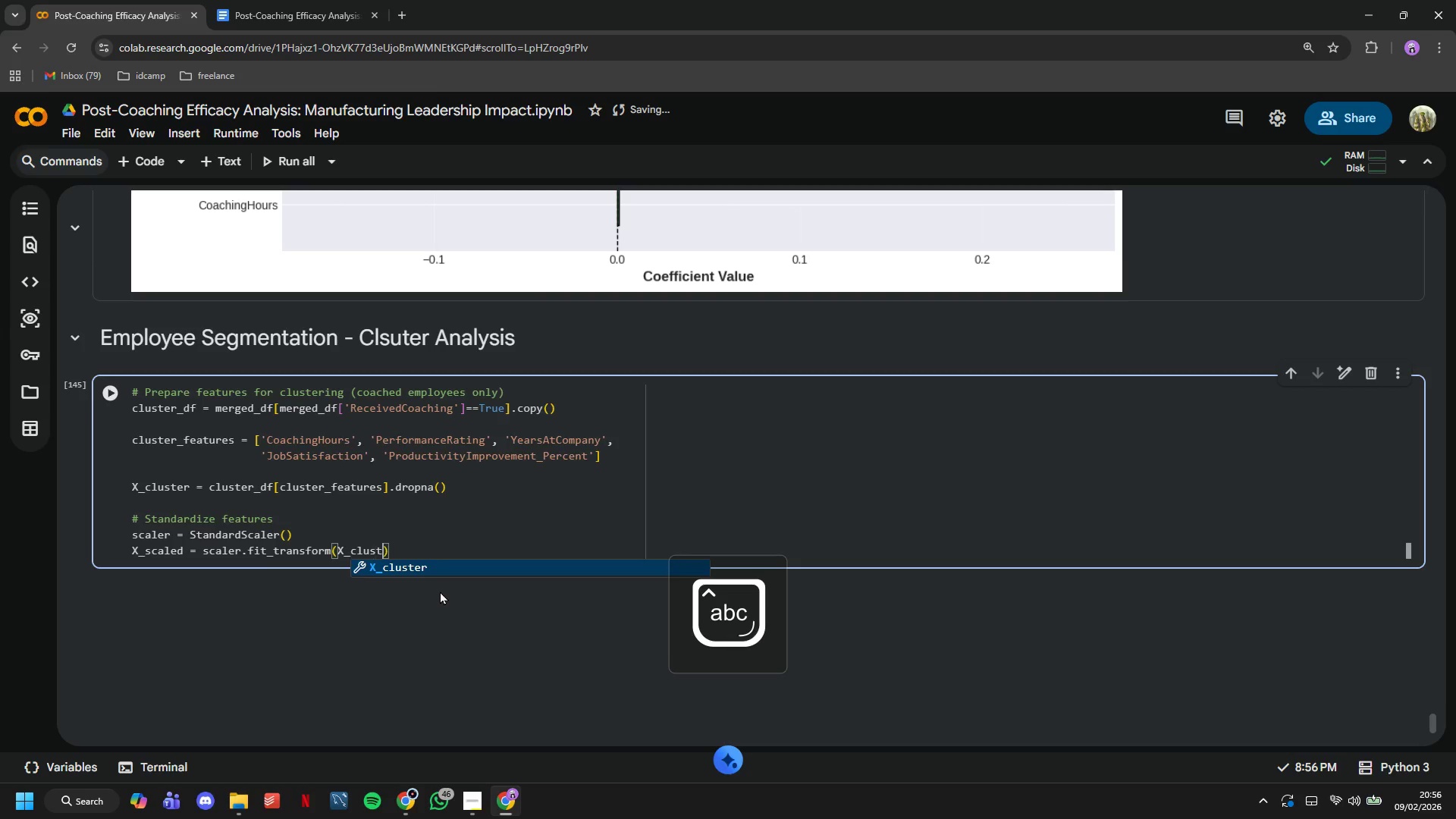 
key(ArrowRight)
 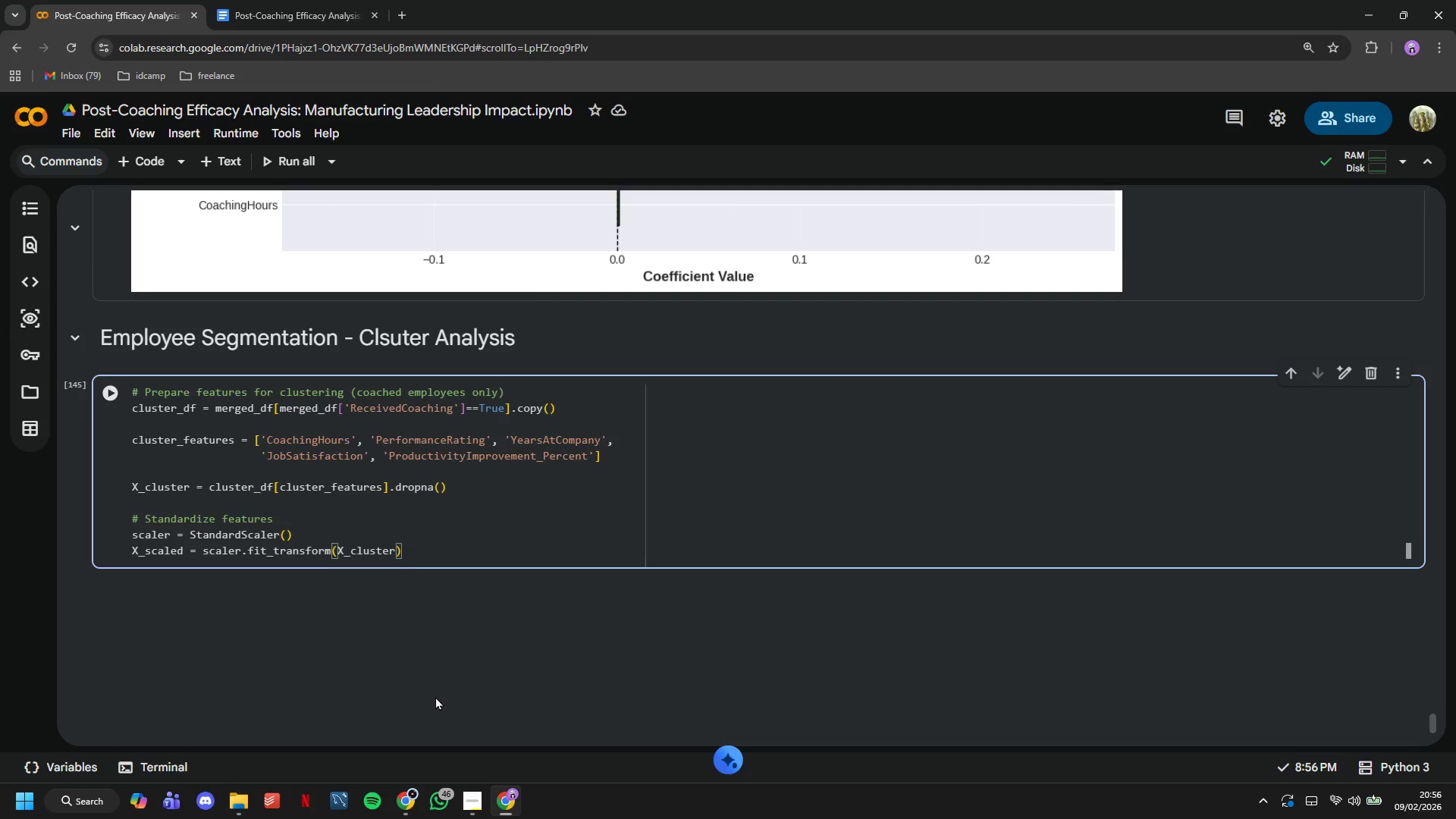 
left_click([118, 392])
 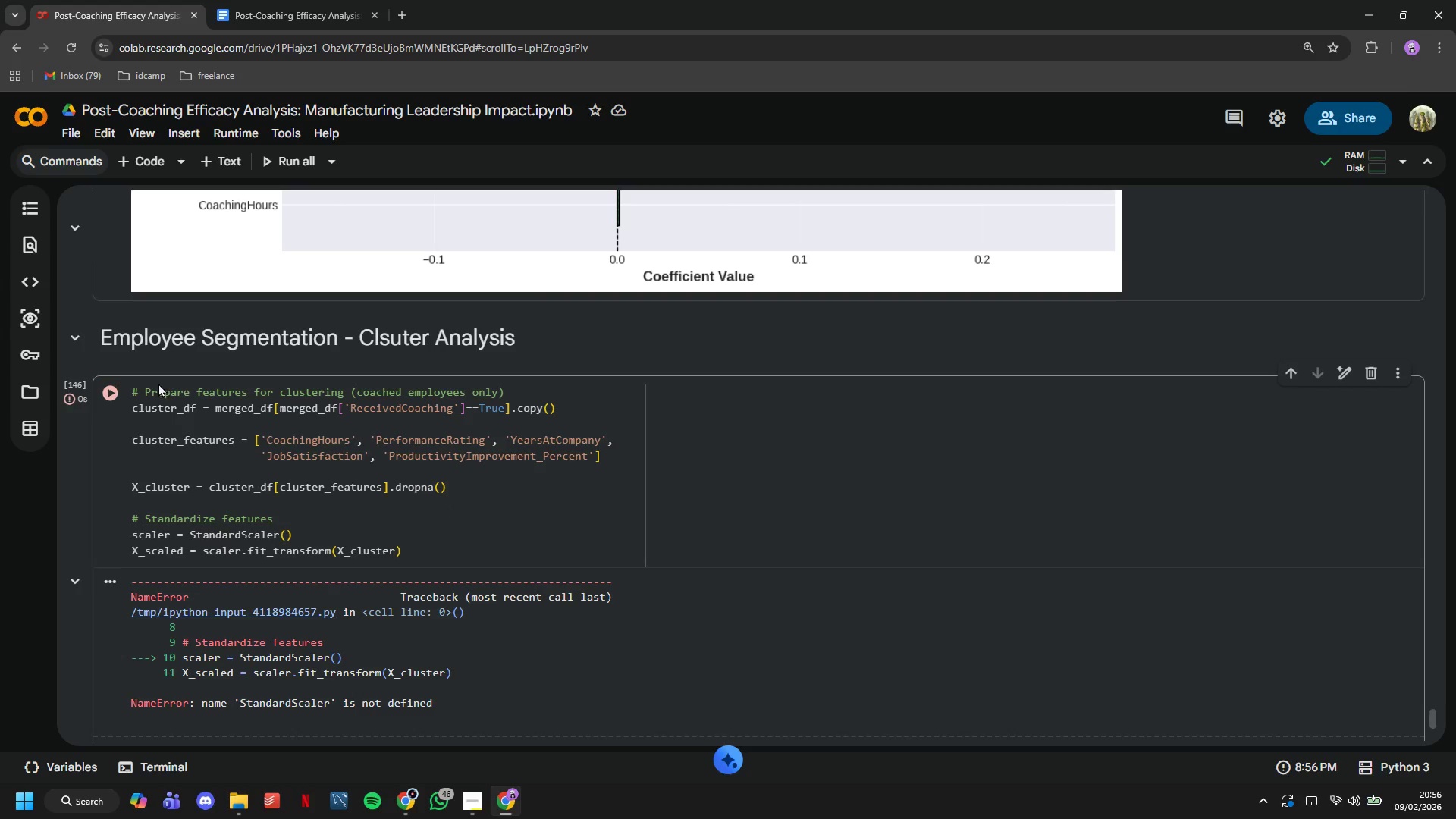 
wait(5.31)
 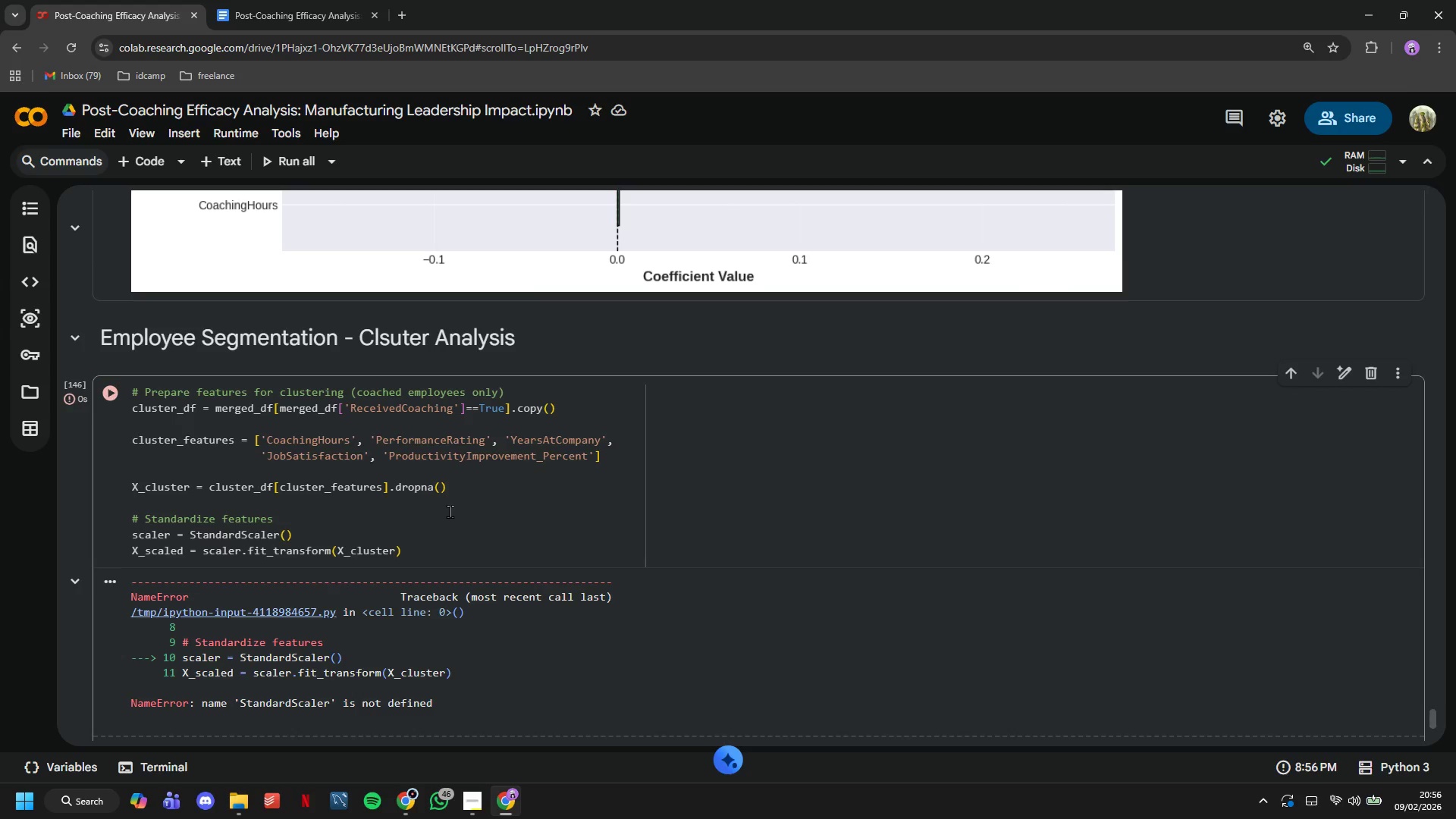 
scroll: coordinate [342, 595], scroll_direction: down, amount: 1.0
 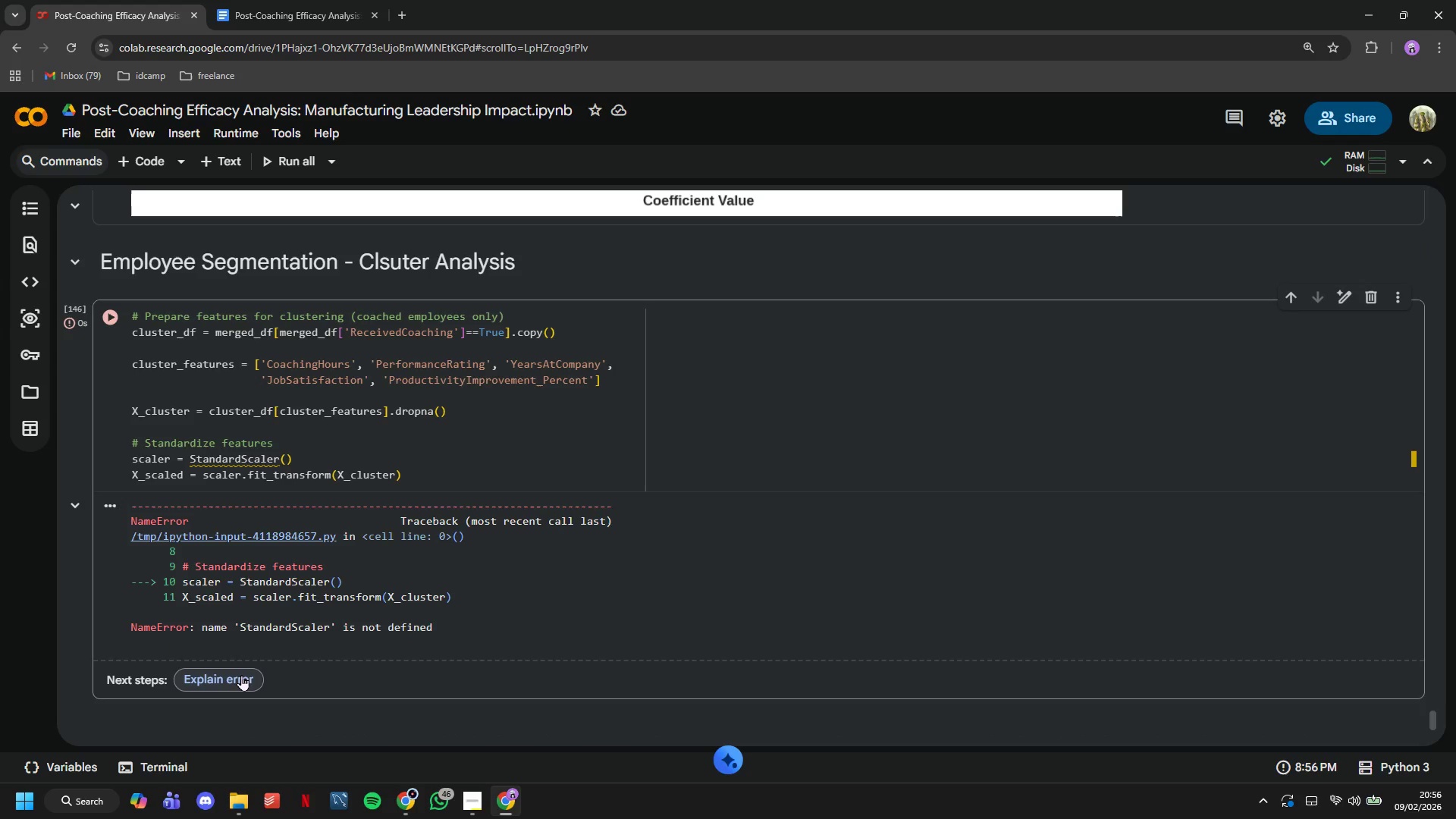 
left_click([241, 676])
 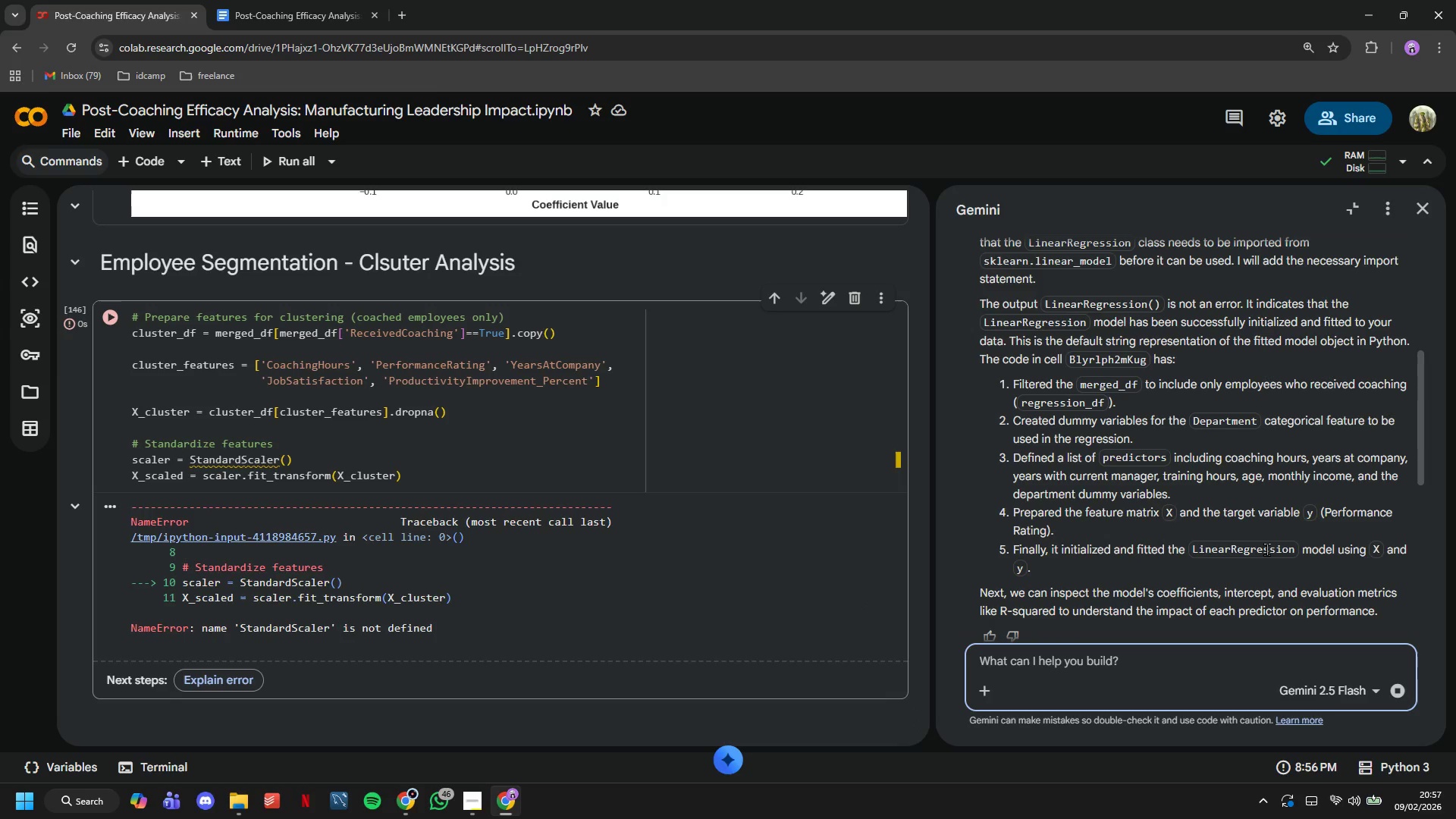 
scroll: coordinate [1263, 448], scroll_direction: down, amount: 3.0
 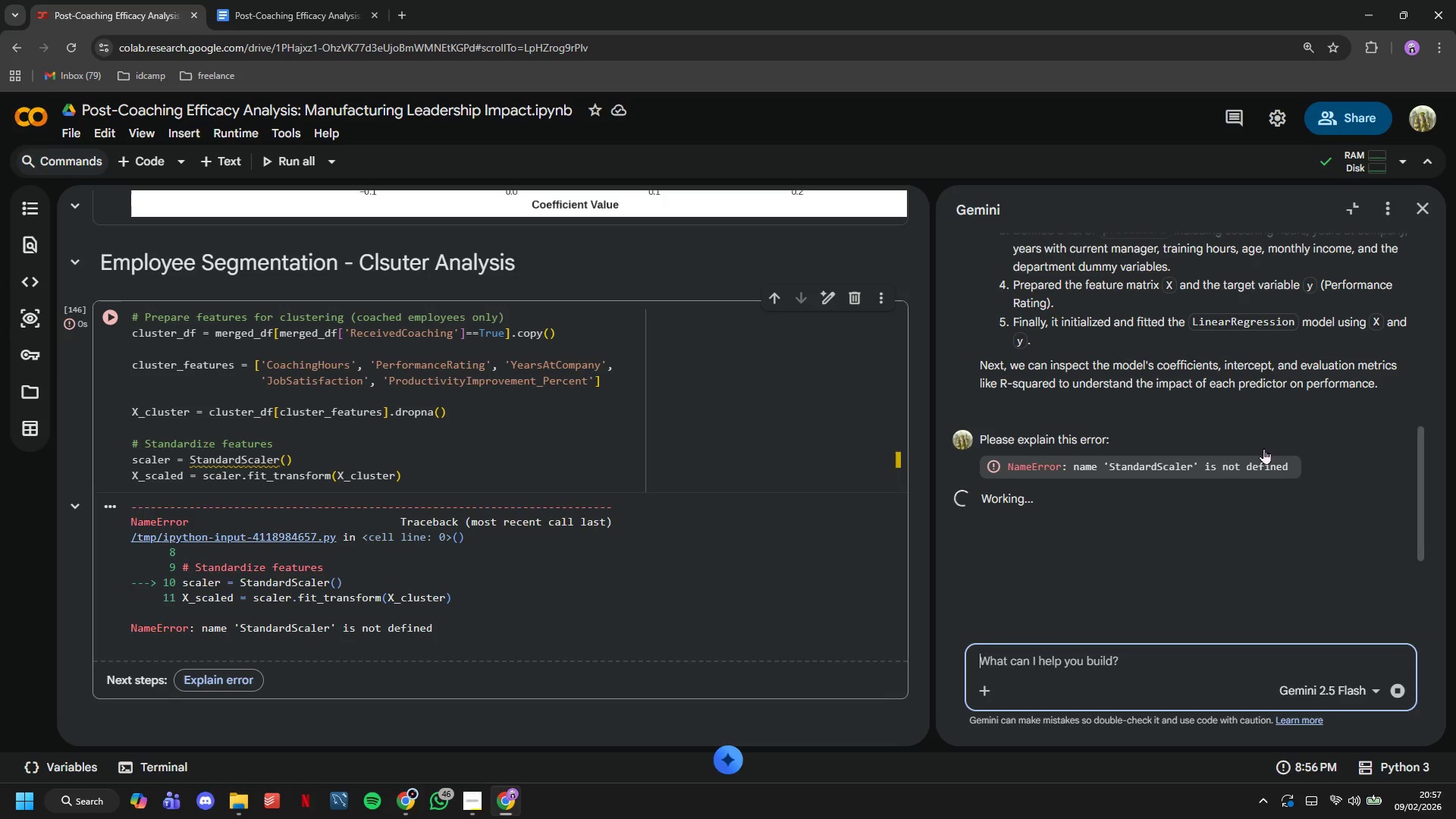 
wait(11.49)
 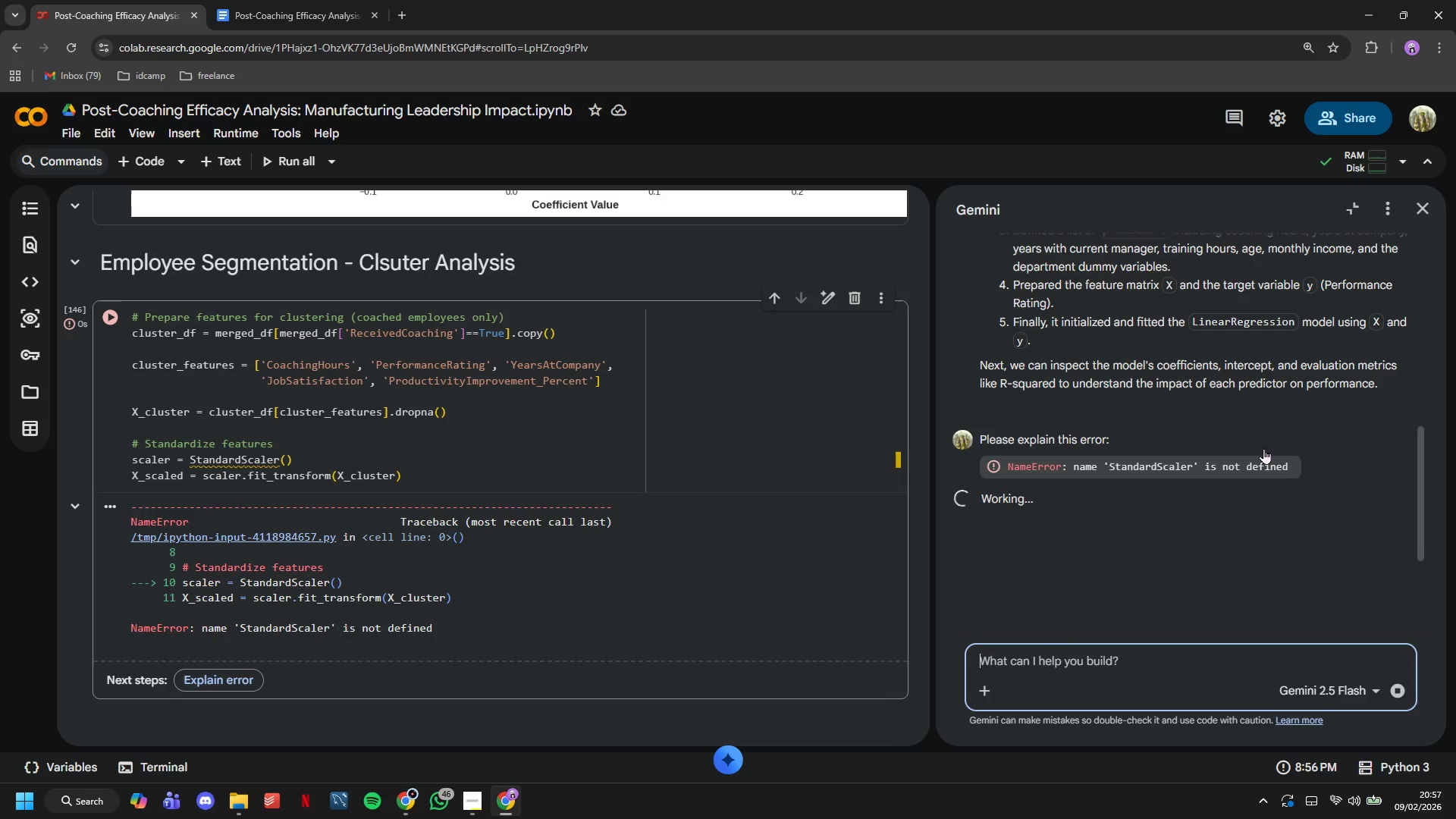 
left_click([1074, 622])
 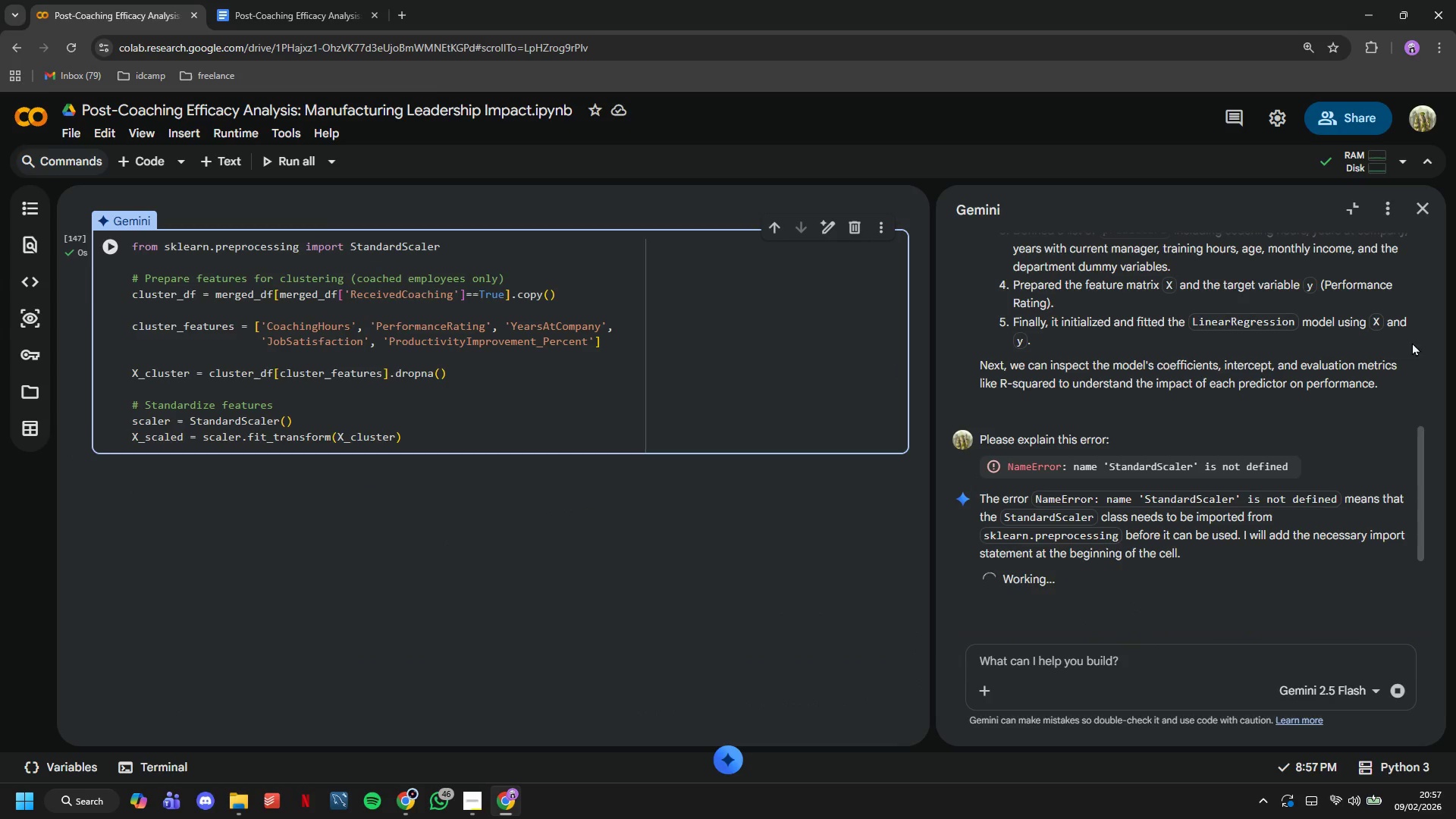 
left_click([1429, 209])
 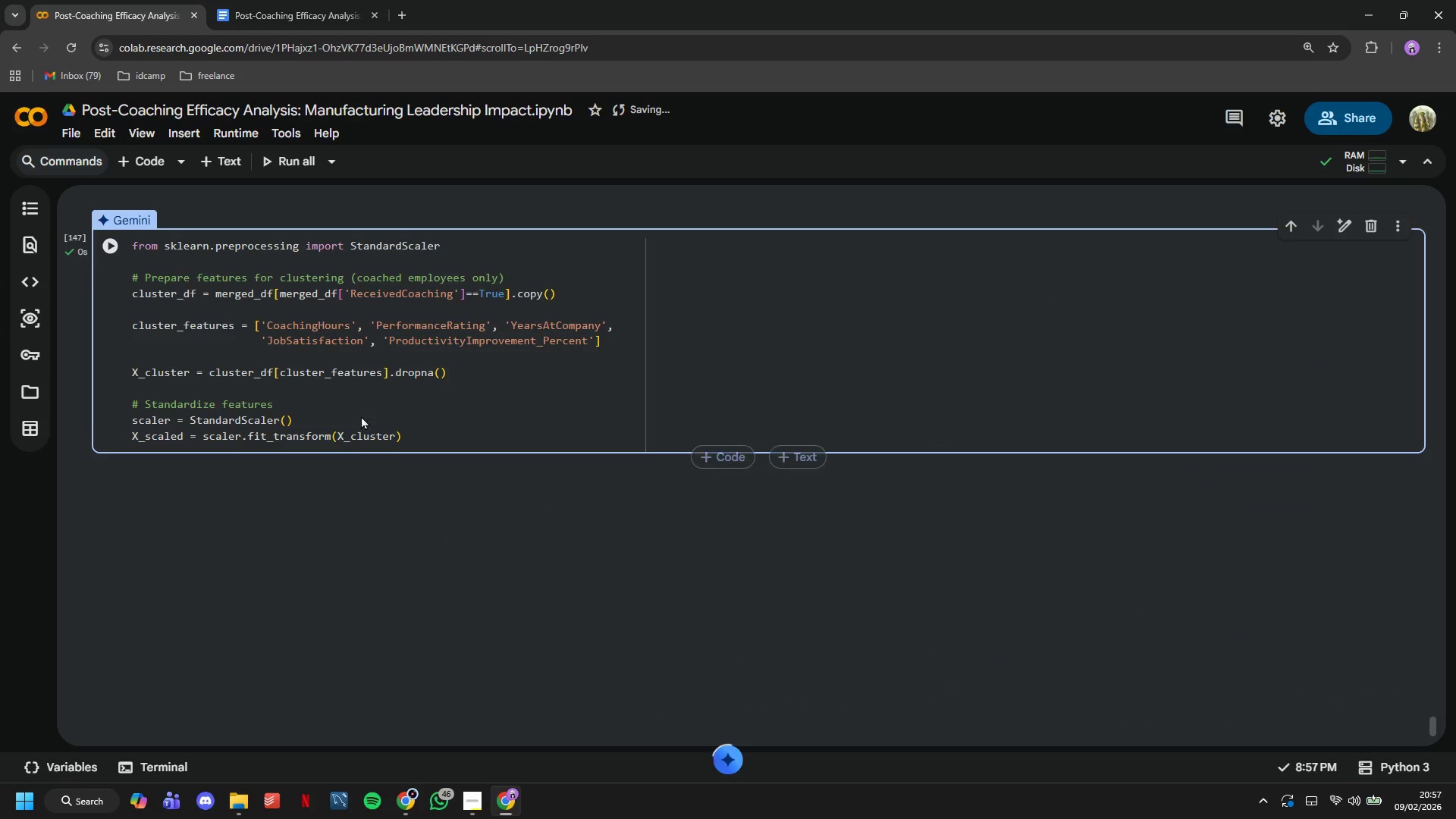 
left_click([375, 411])
 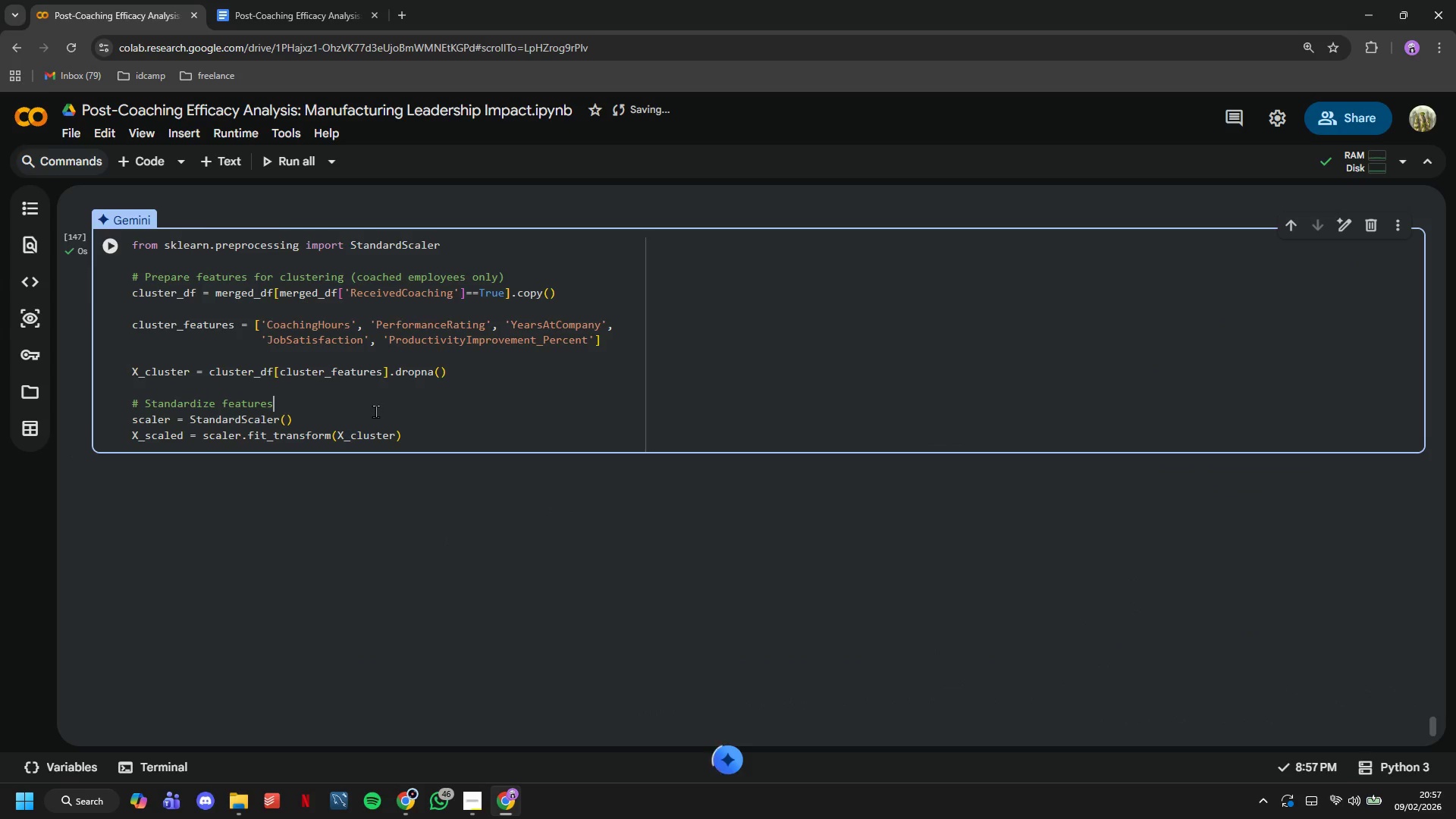 
scroll: coordinate [375, 411], scroll_direction: down, amount: 1.0
 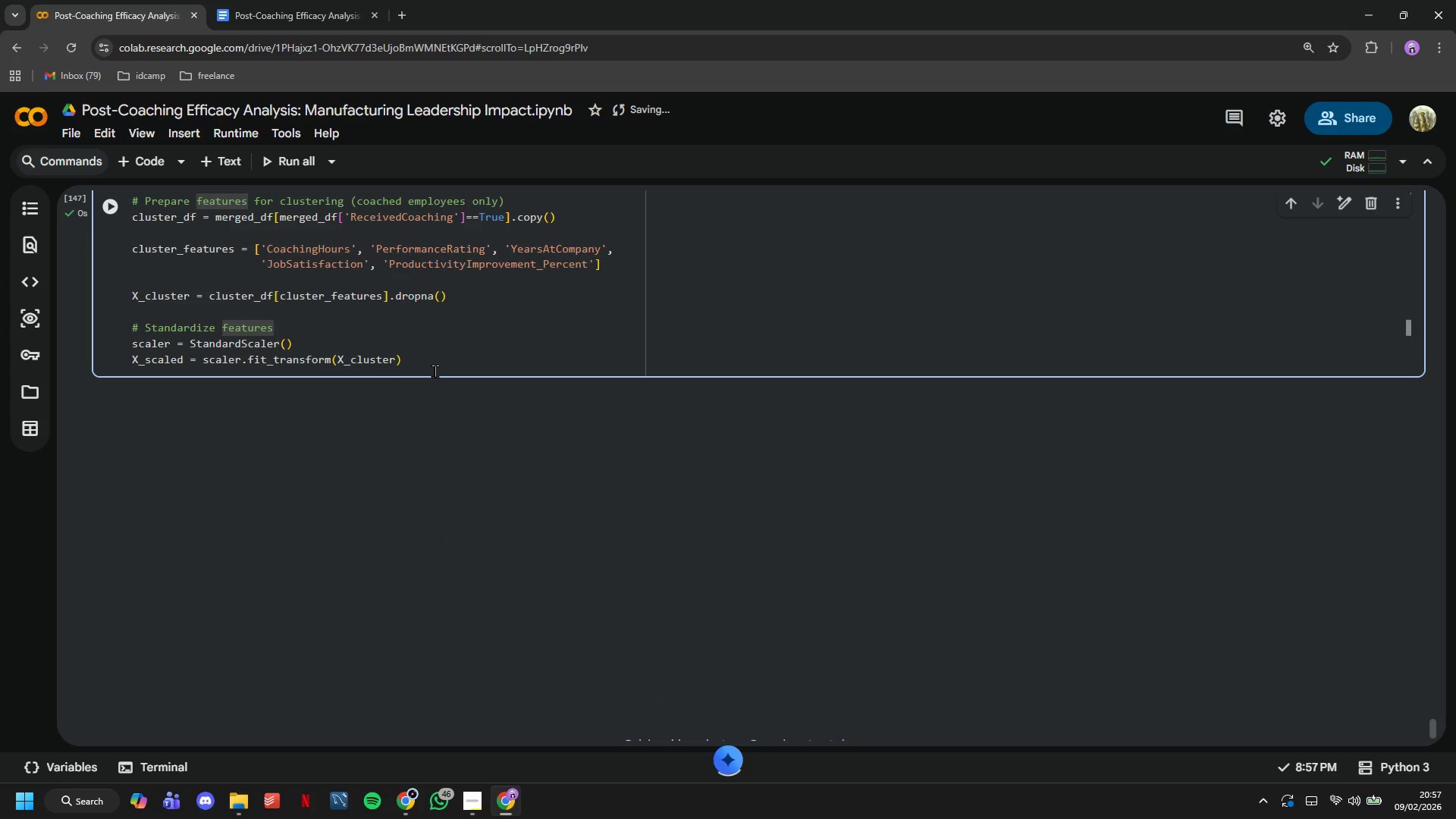 
left_click([460, 356])
 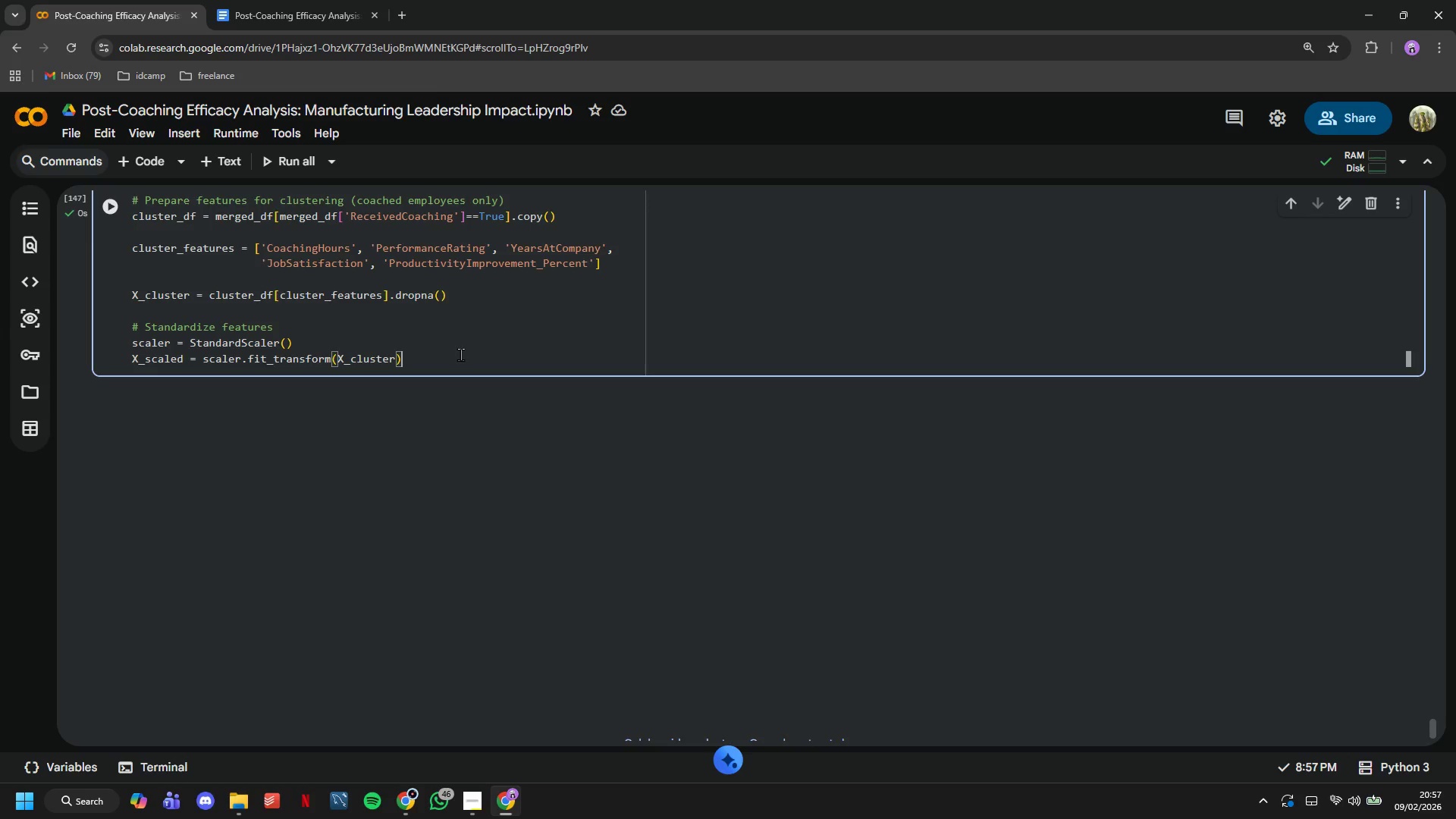 
wait(5.67)
 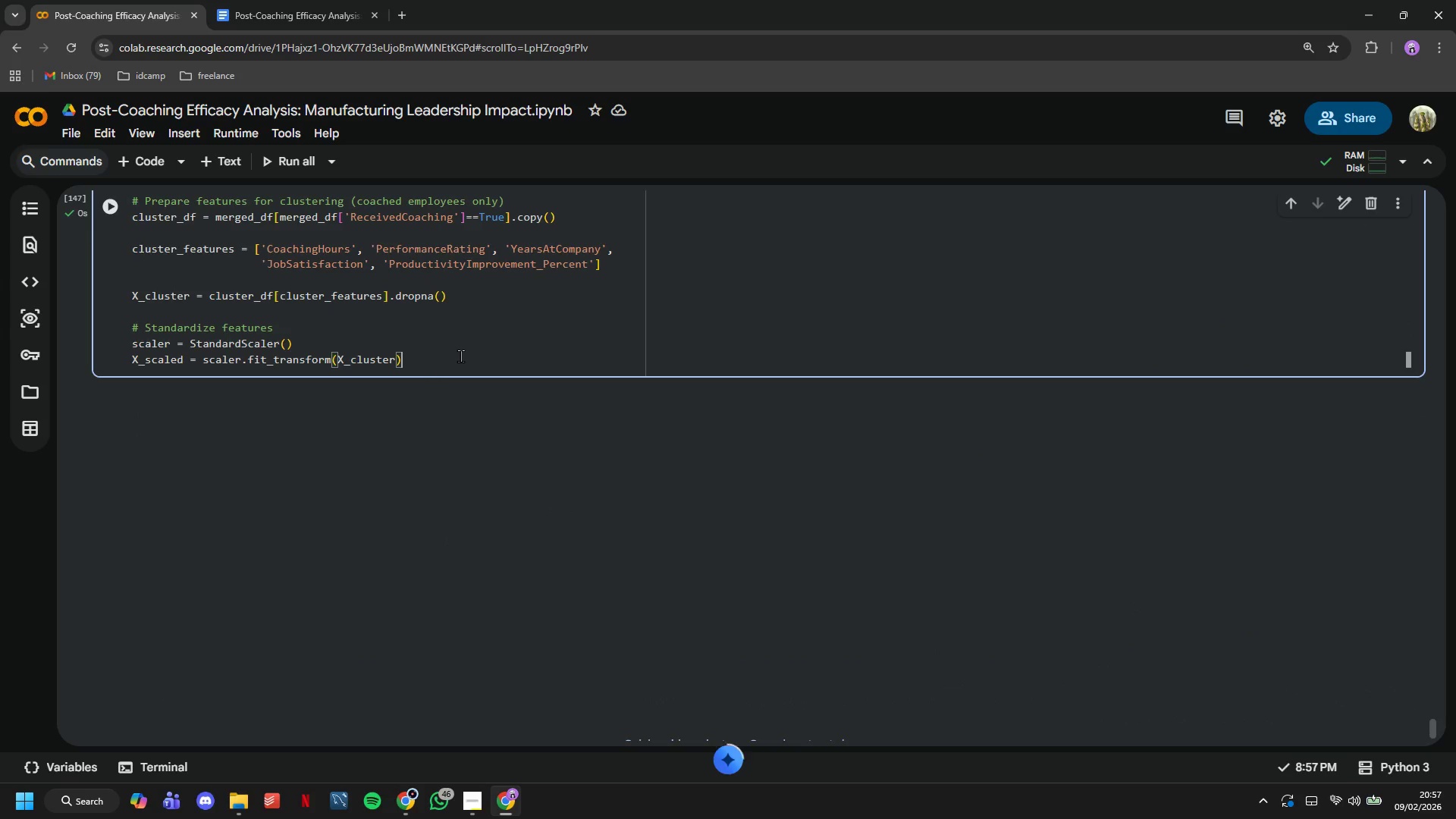 
scroll: coordinate [460, 354], scroll_direction: down, amount: 1.0
 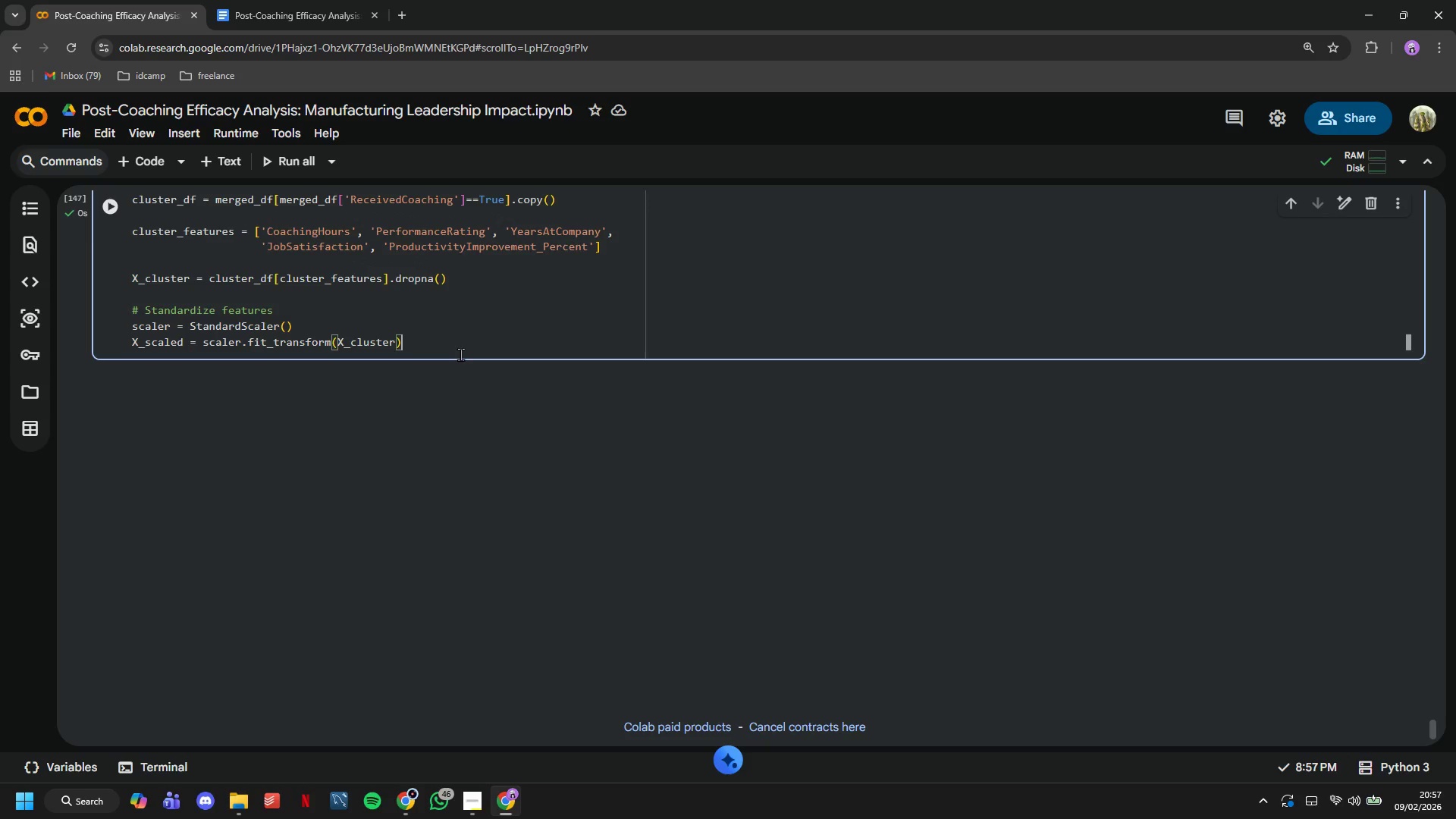 
key(Enter)
 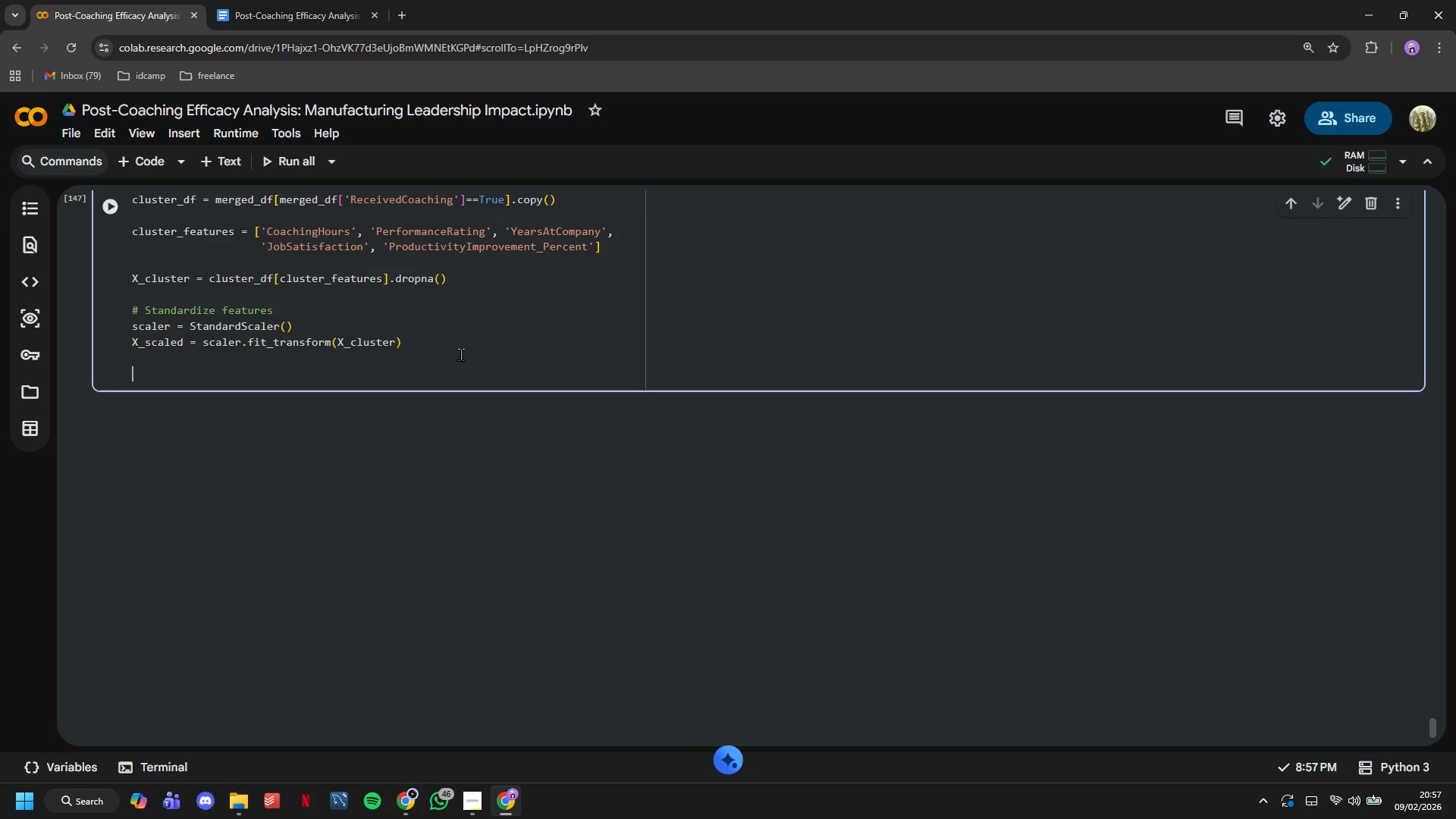 
key(Enter)
 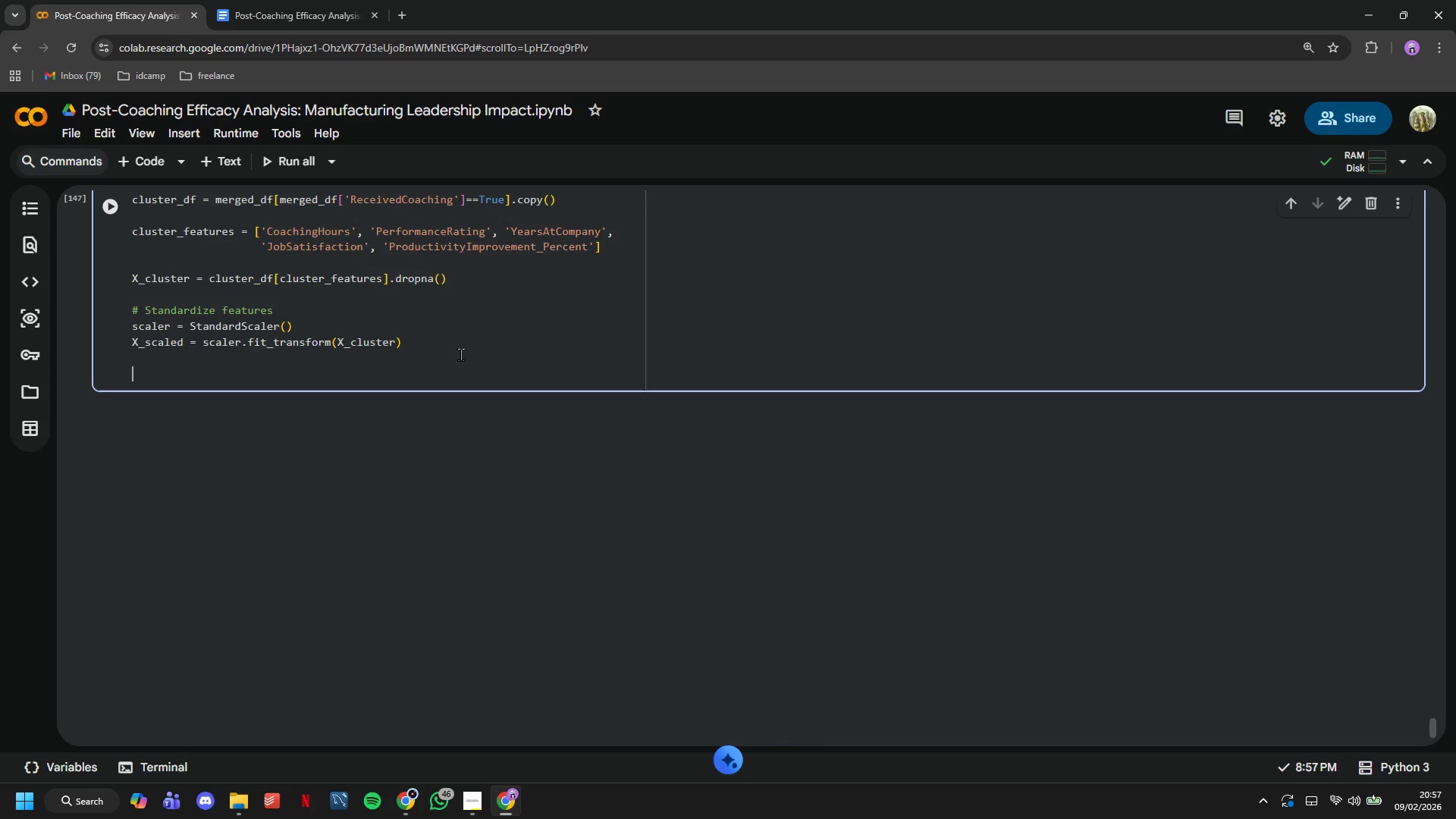 
type(# Fin doptima)
key(Backspace)
key(Backspace)
key(Backspace)
key(Backspace)
key(Backspace)
key(Backspace)
key(Backspace)
key(Backspace)
type(d optimal number of clusters using silhouette score)
 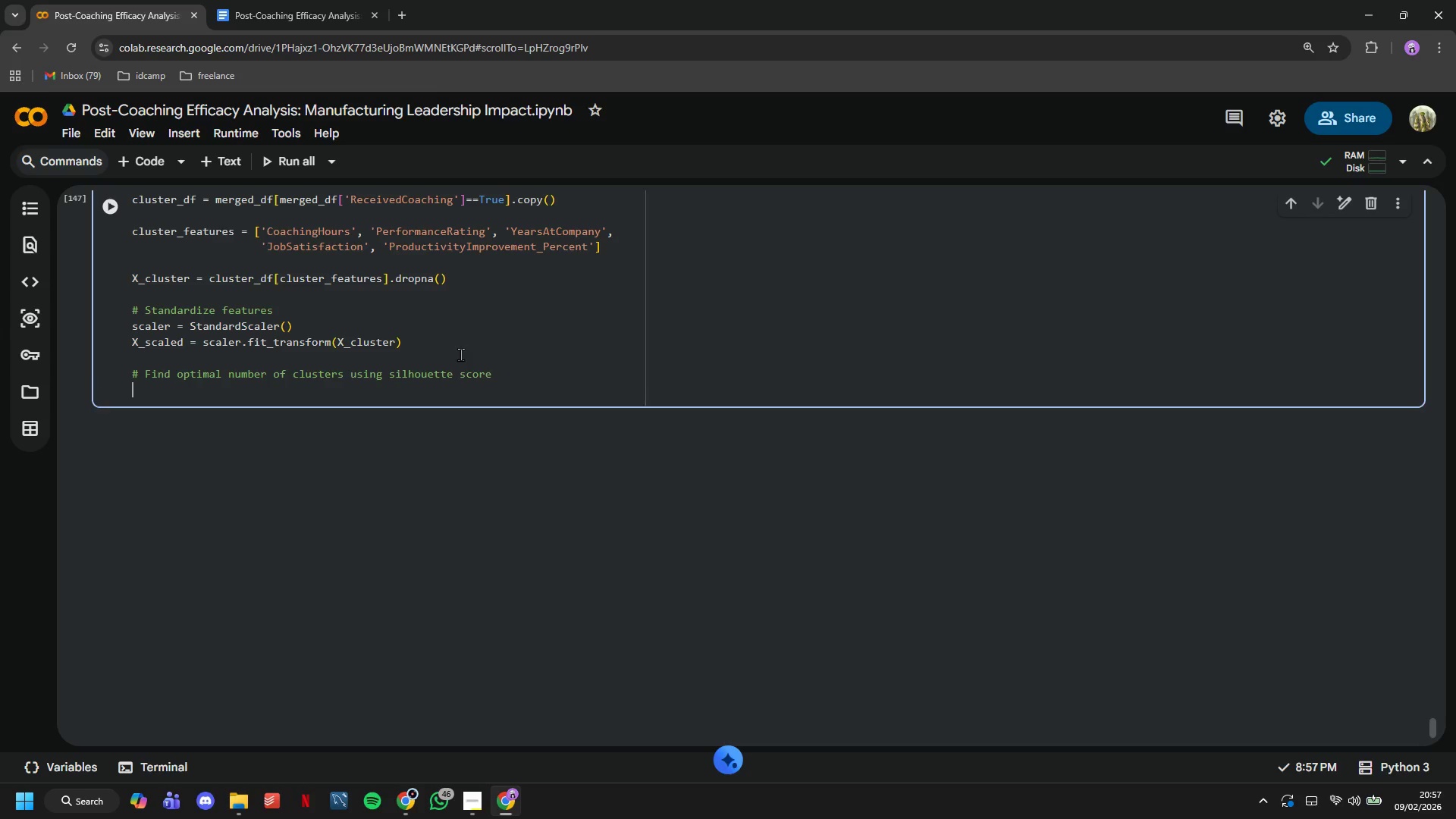 
key(Enter)
 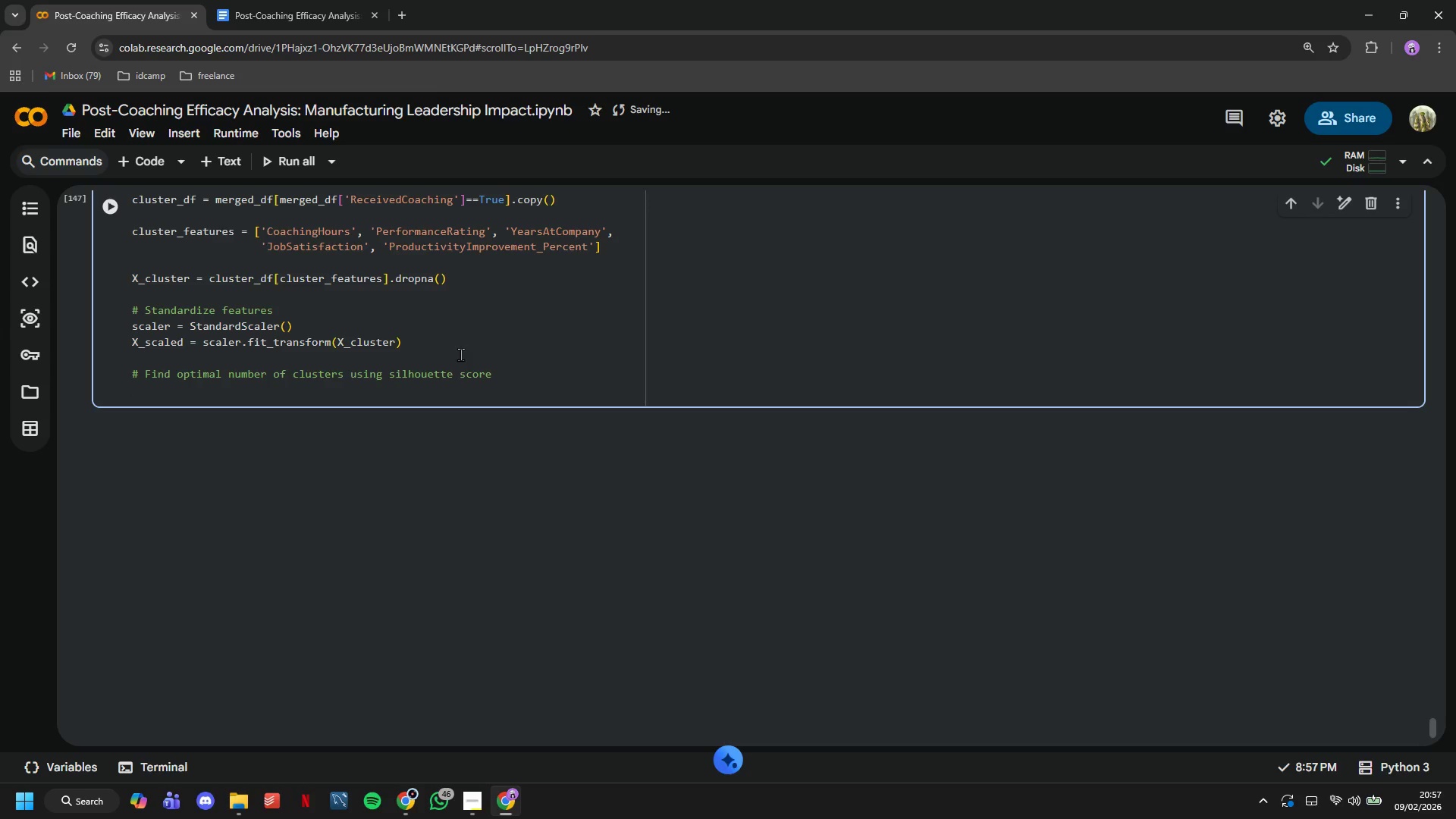 
type(sillhouette_scores = [)
 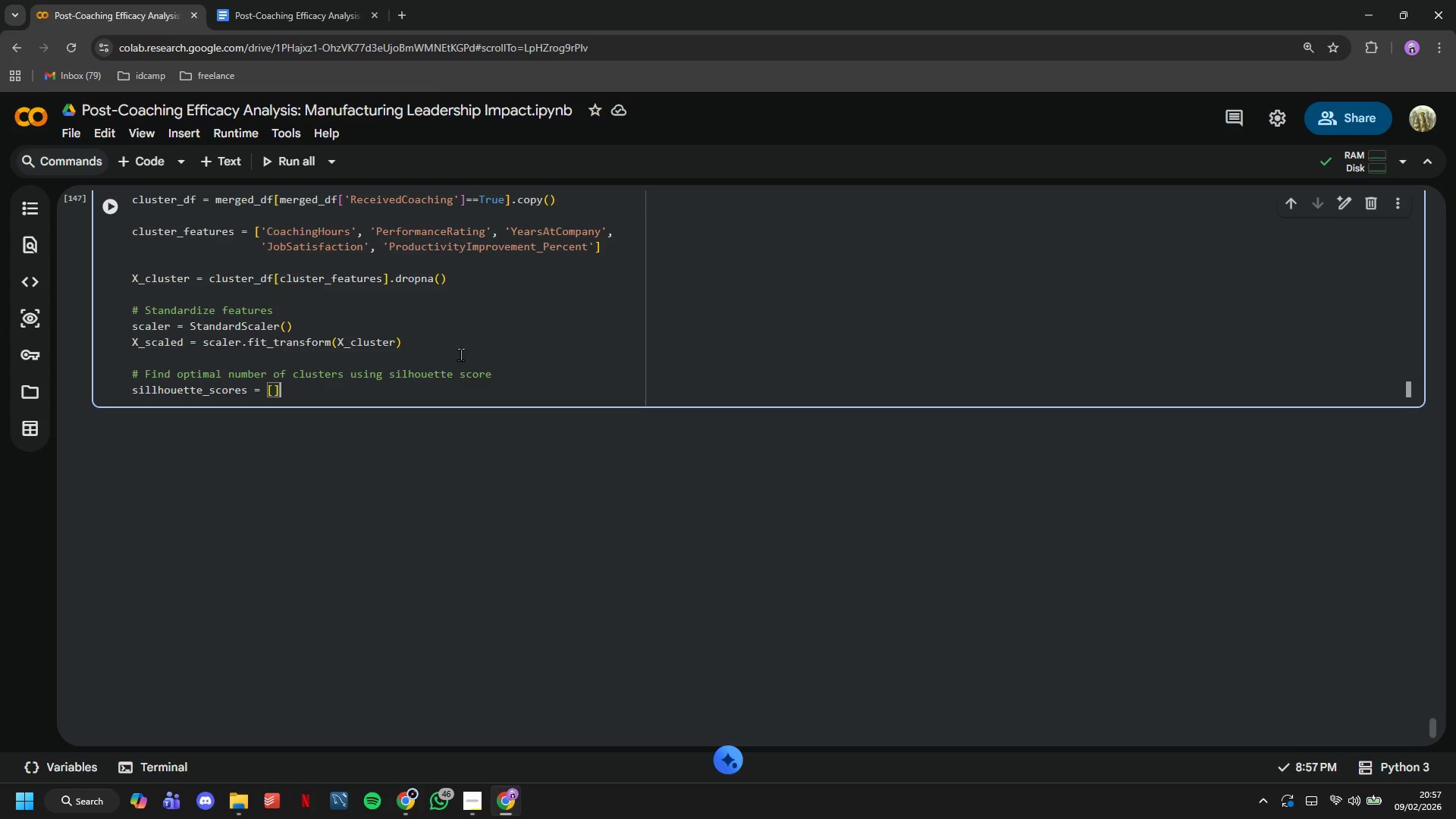 
 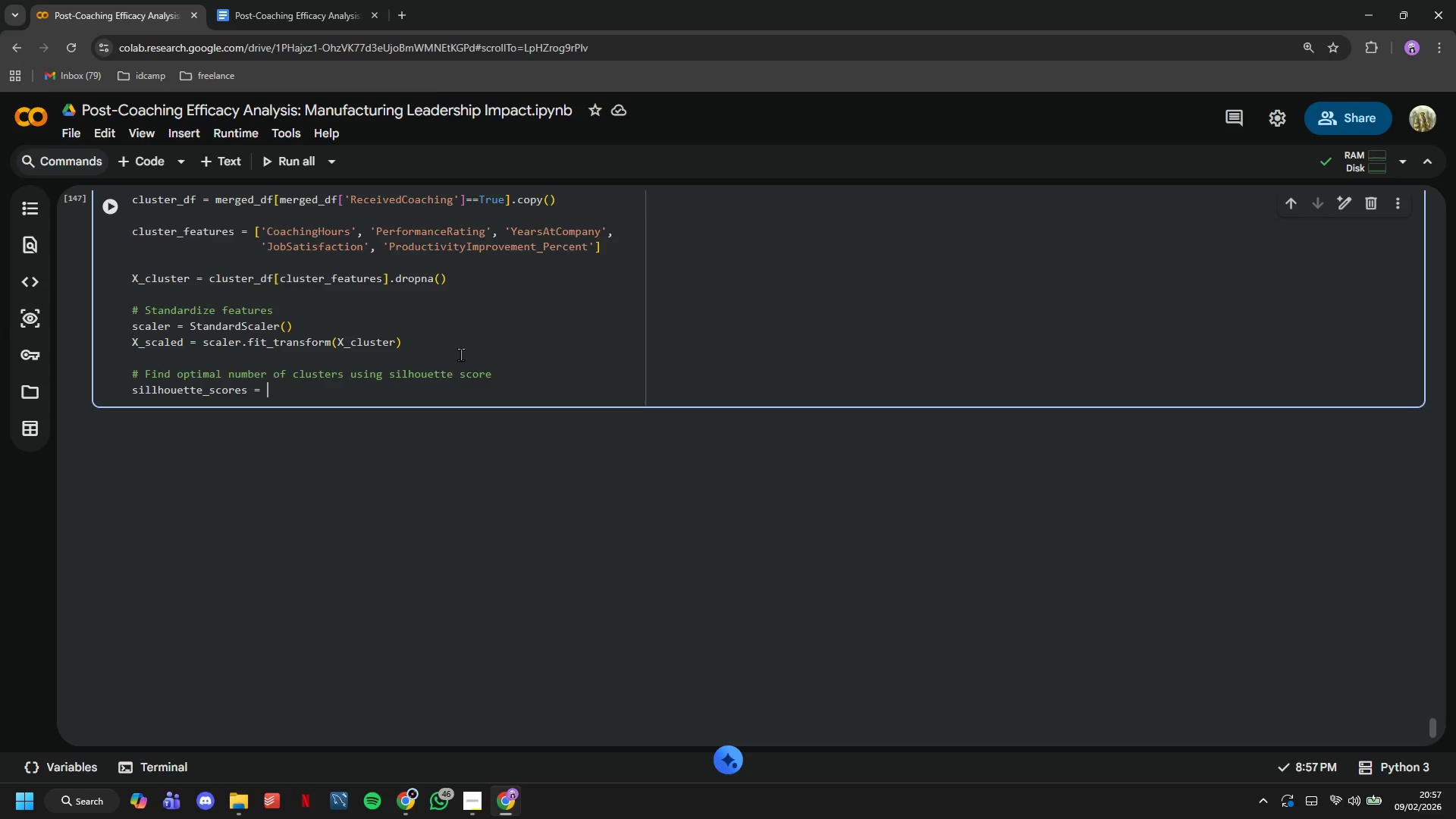 
key(ArrowRight)
 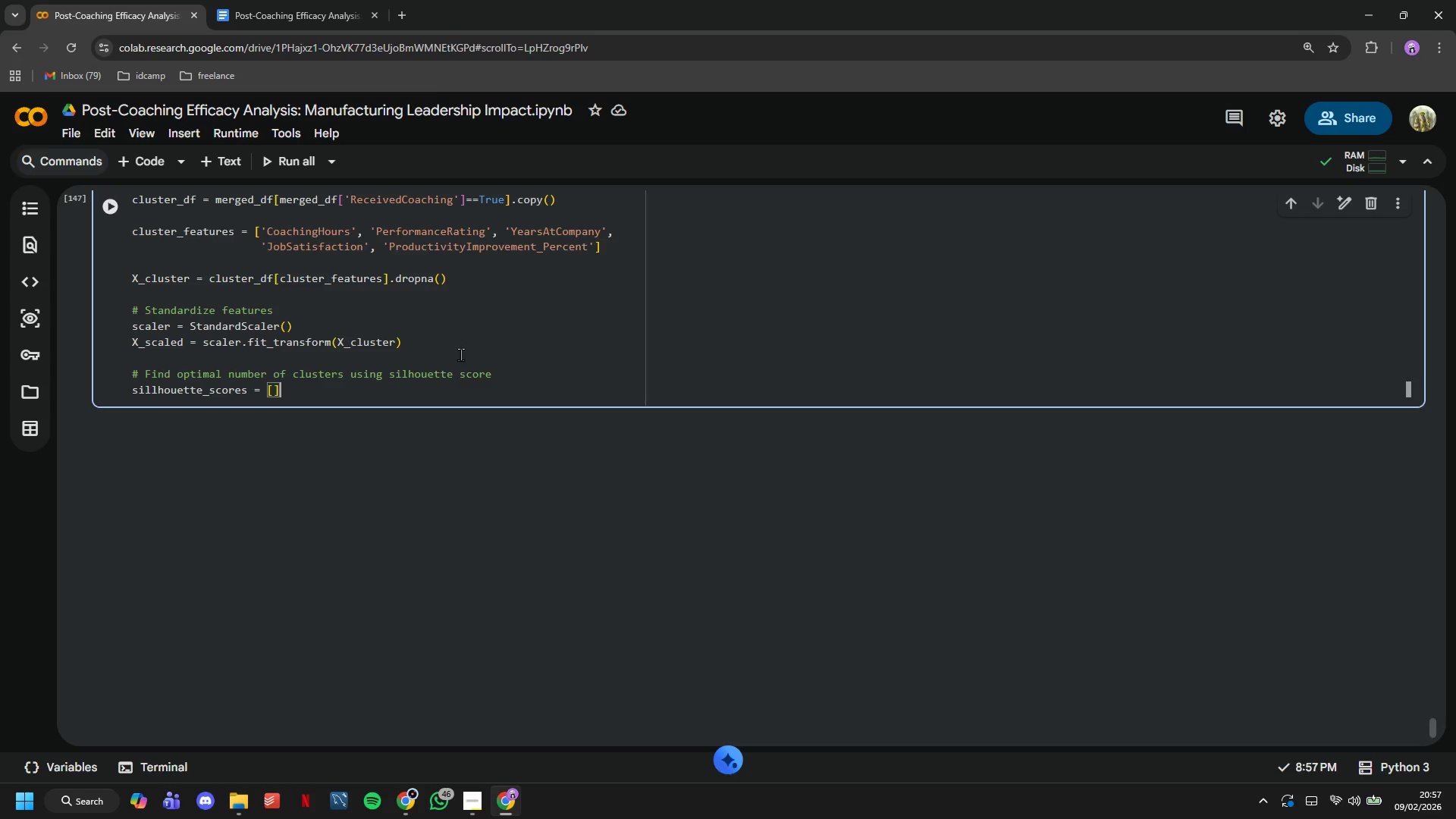 
key(Enter)
 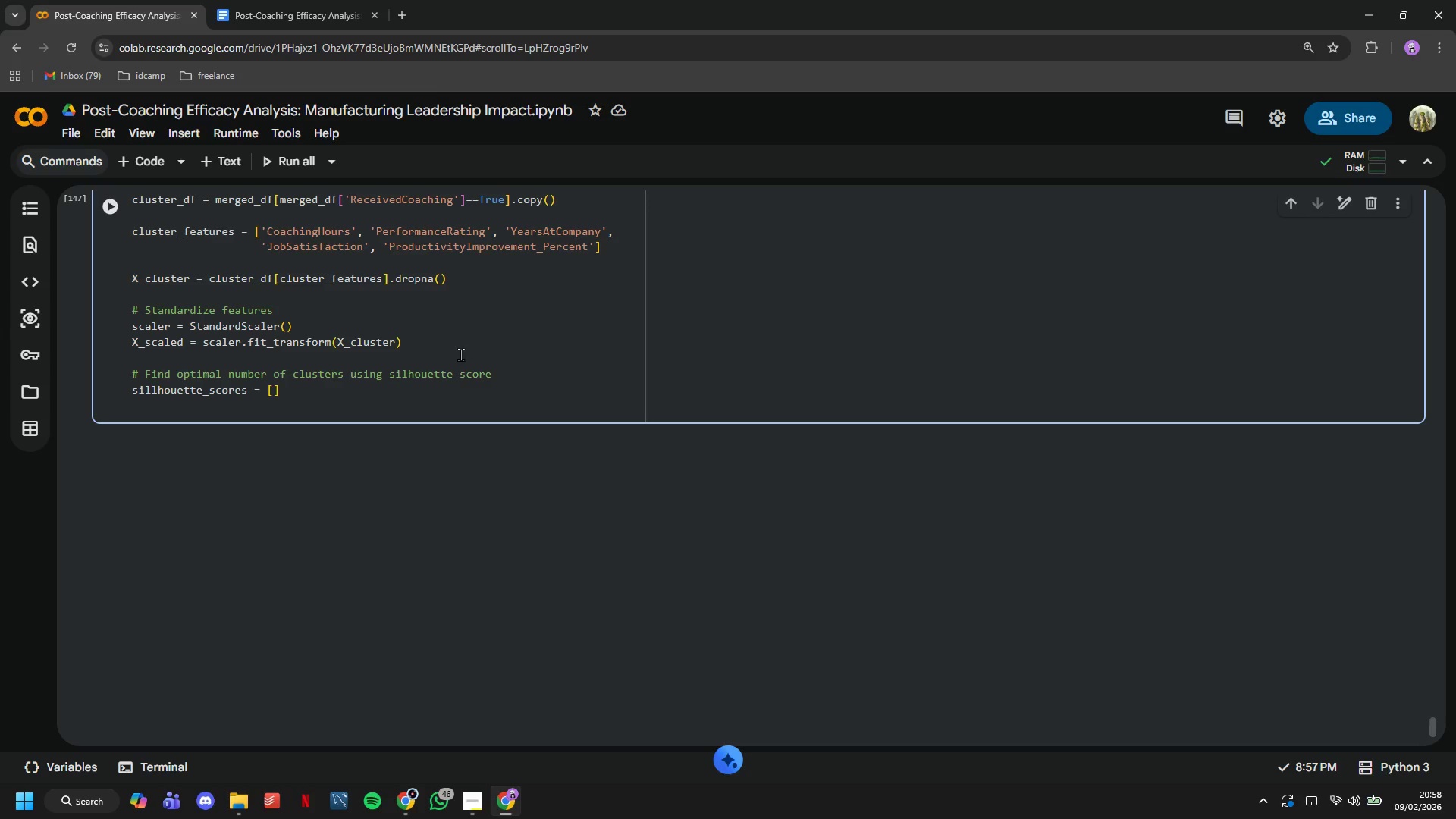 
wait(6.25)
 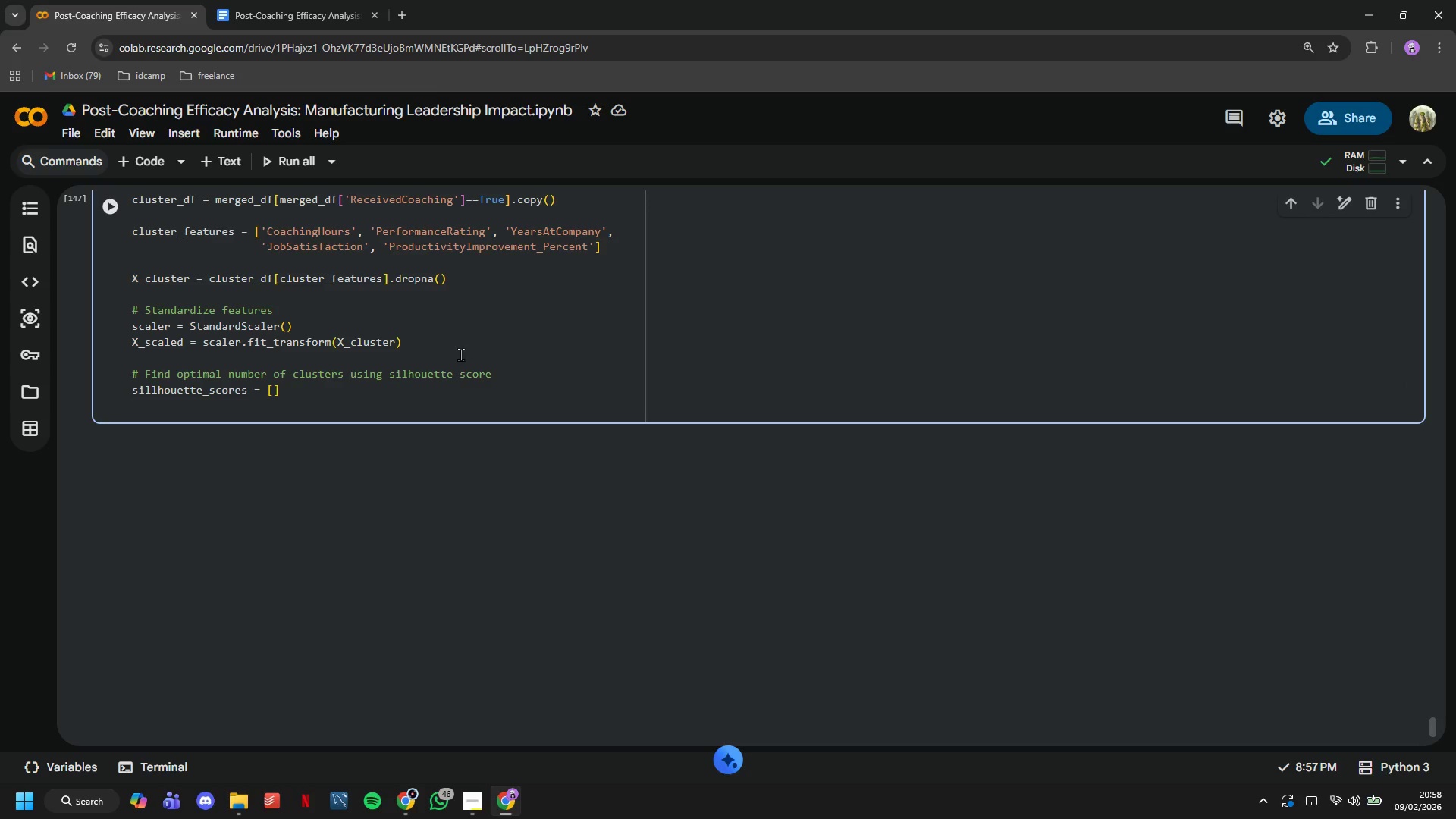 
type(K_range = range(2, 8)
 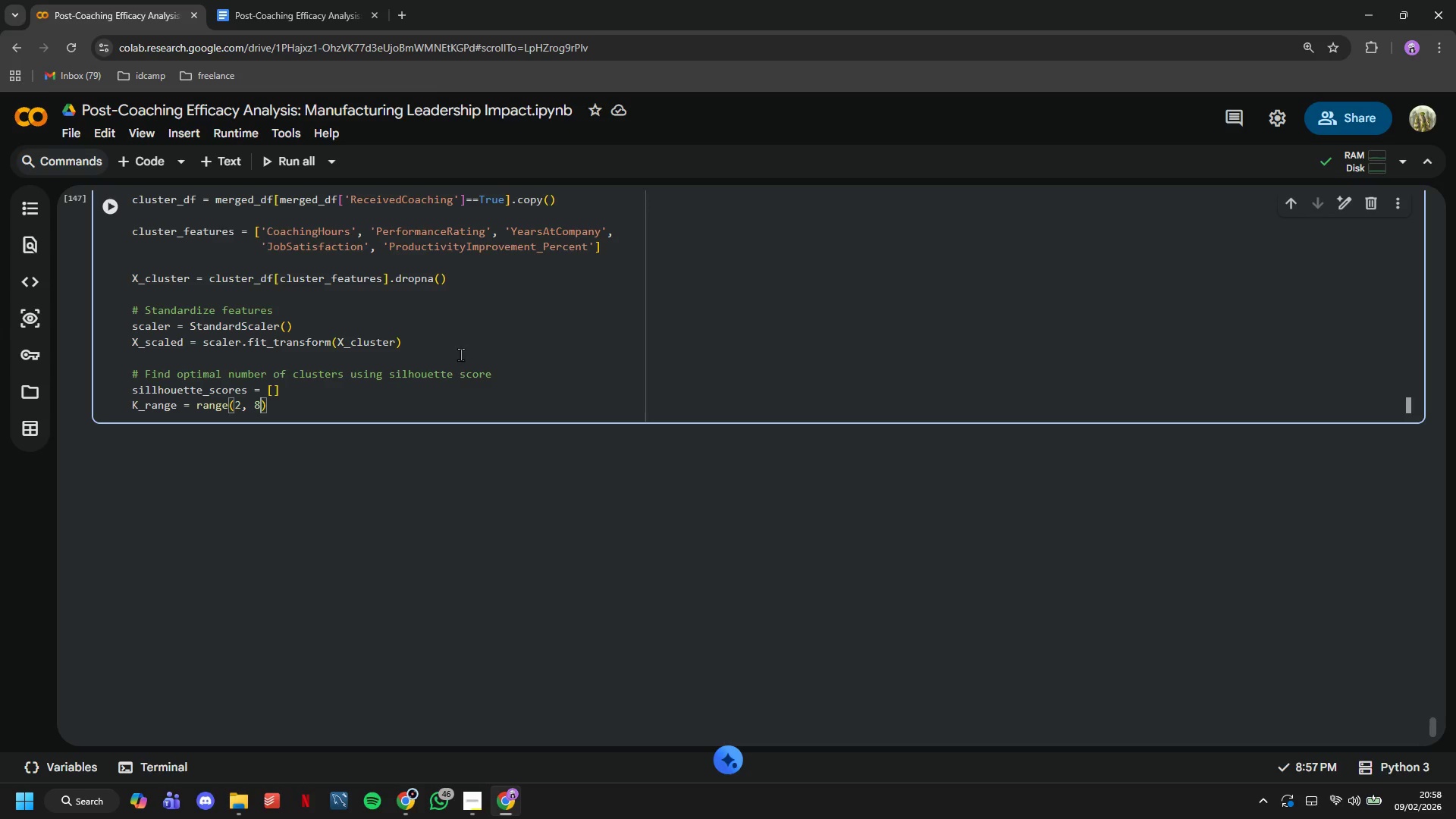 
key(ArrowRight)
 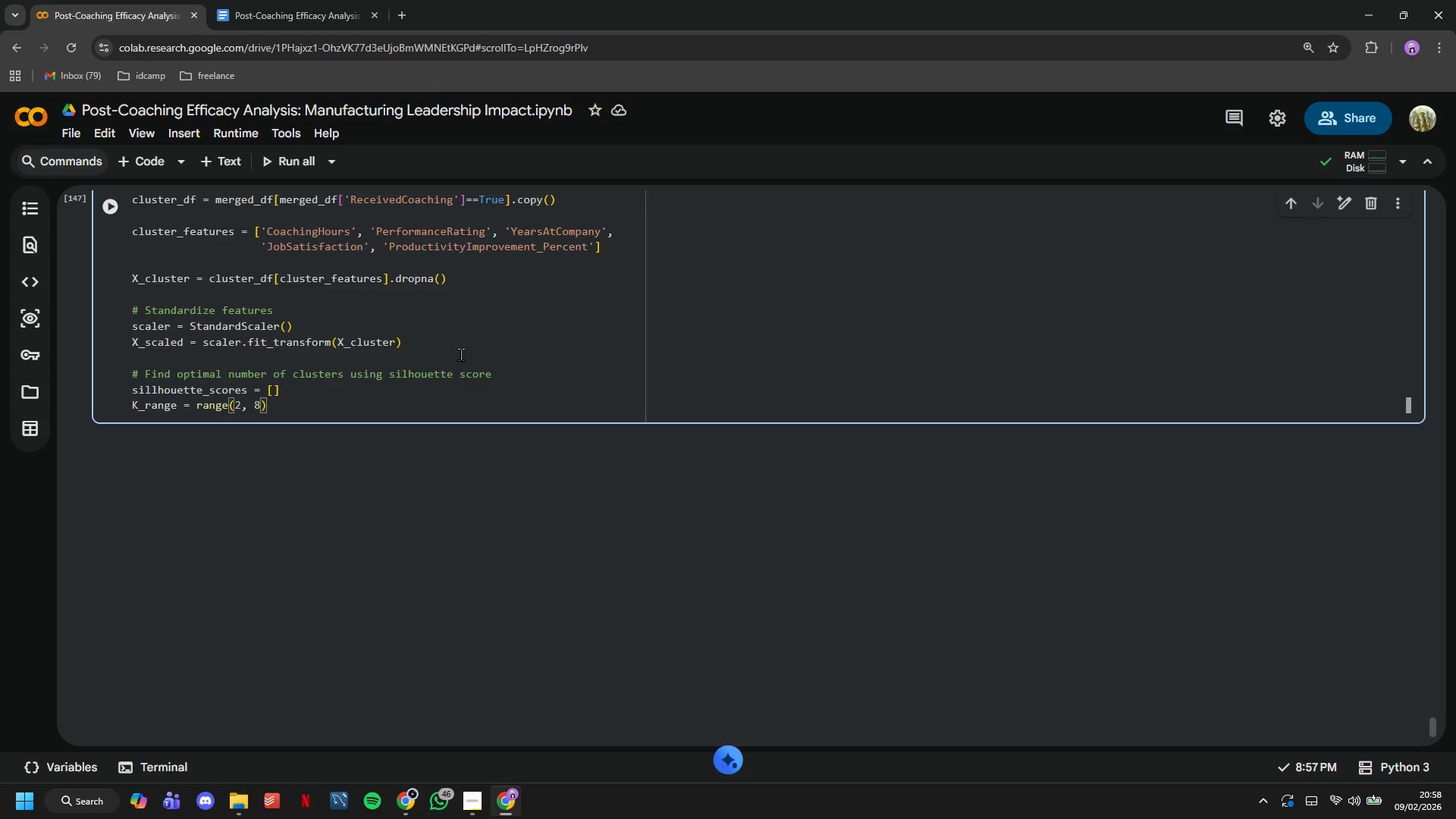 
key(Enter)
 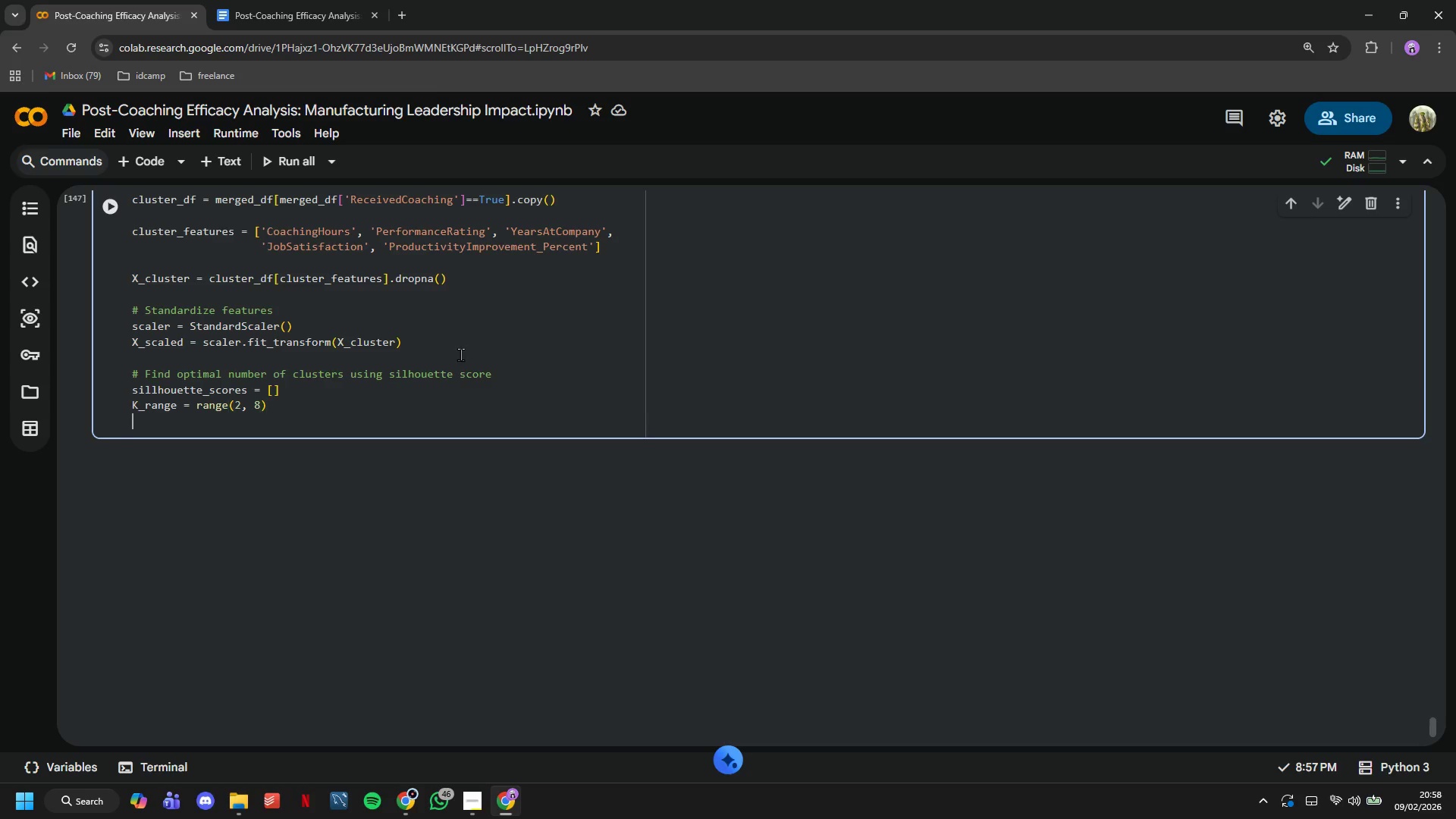 
key(Enter)
 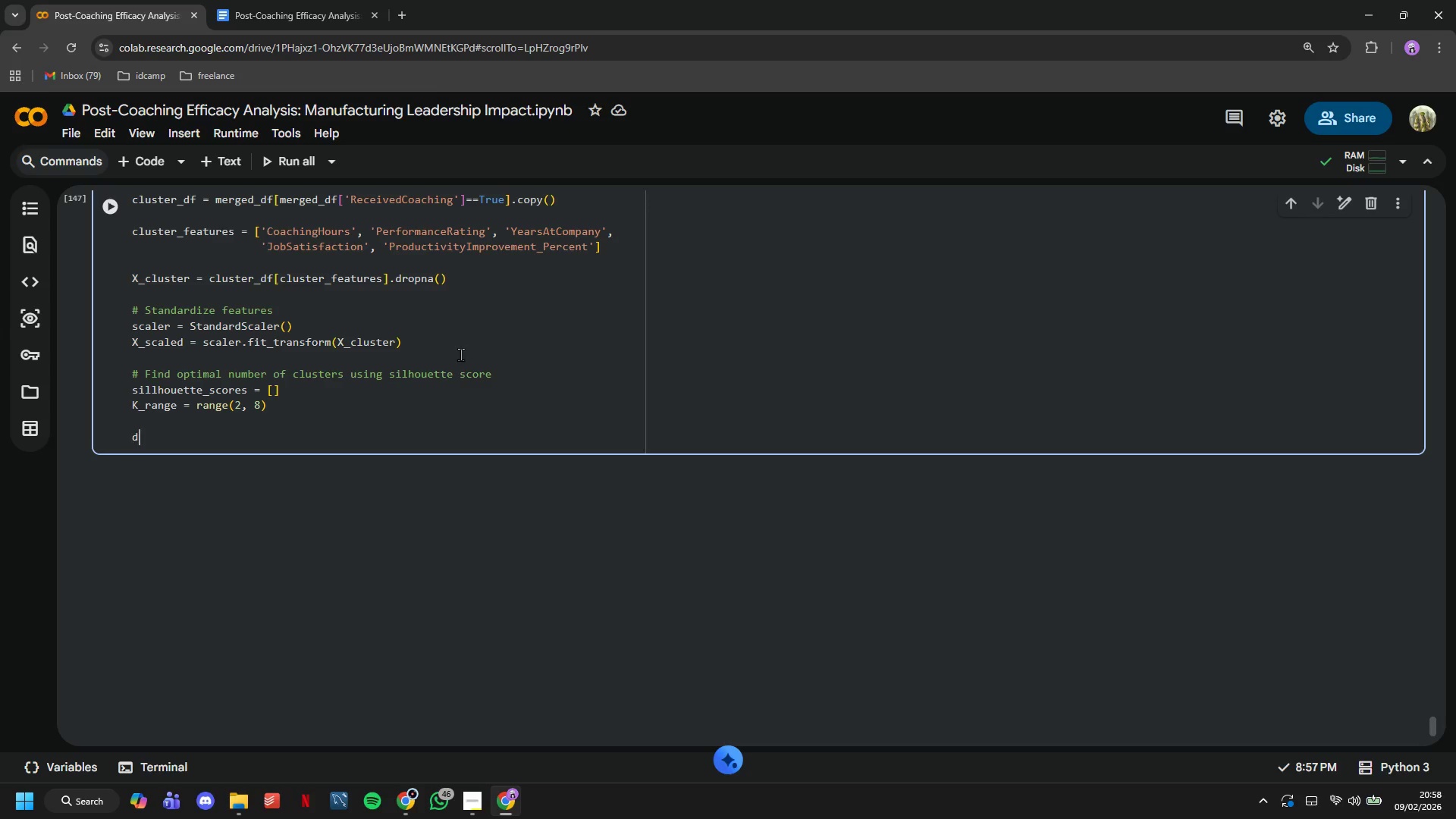 
type(dor k )
key(Backspace)
key(Backspace)
key(Backspace)
key(Backspace)
key(Backspace)
key(Backspace)
type(for k in r)
key(Backspace)
type(K_range:)
 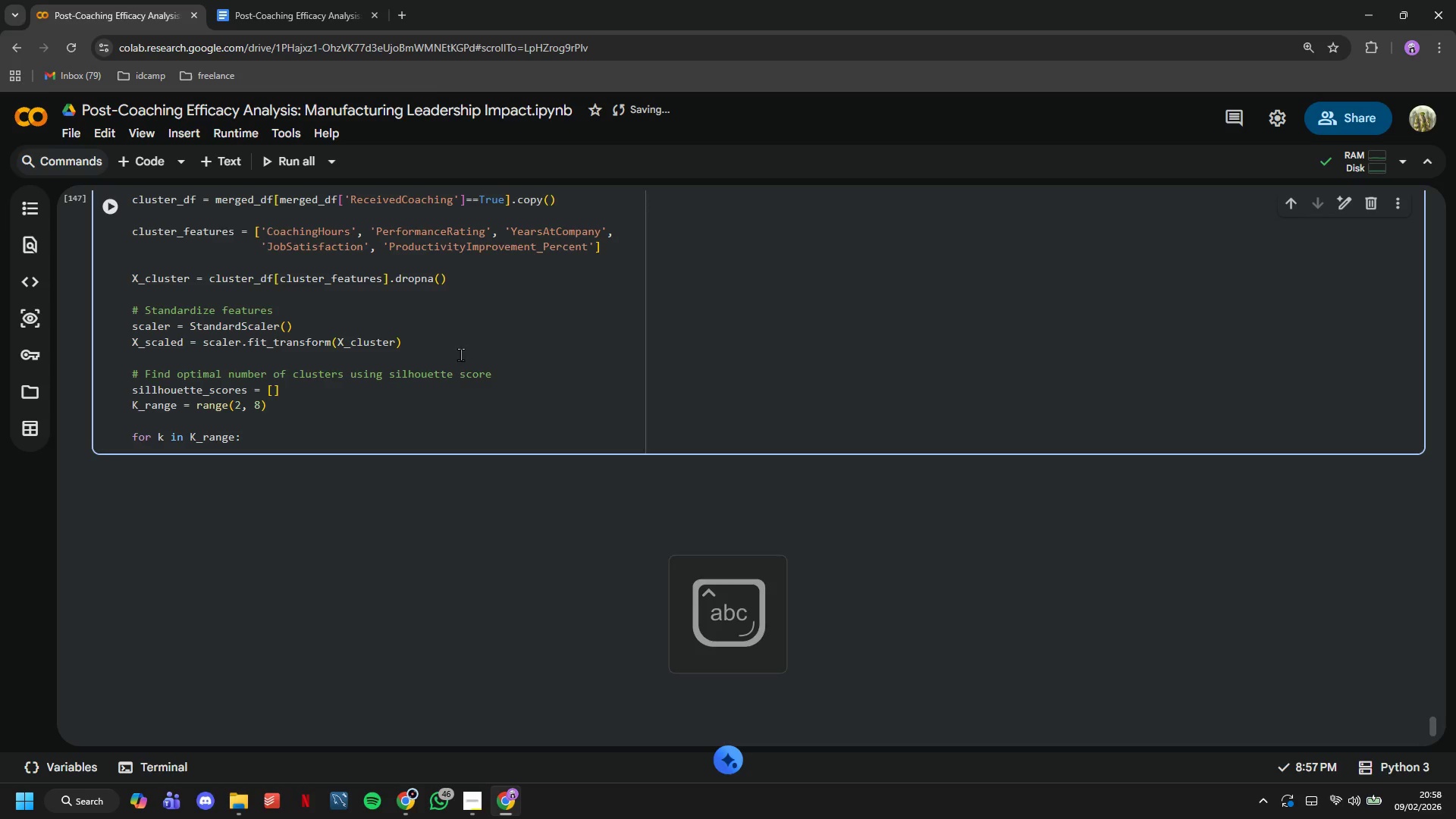 
key(Enter)
 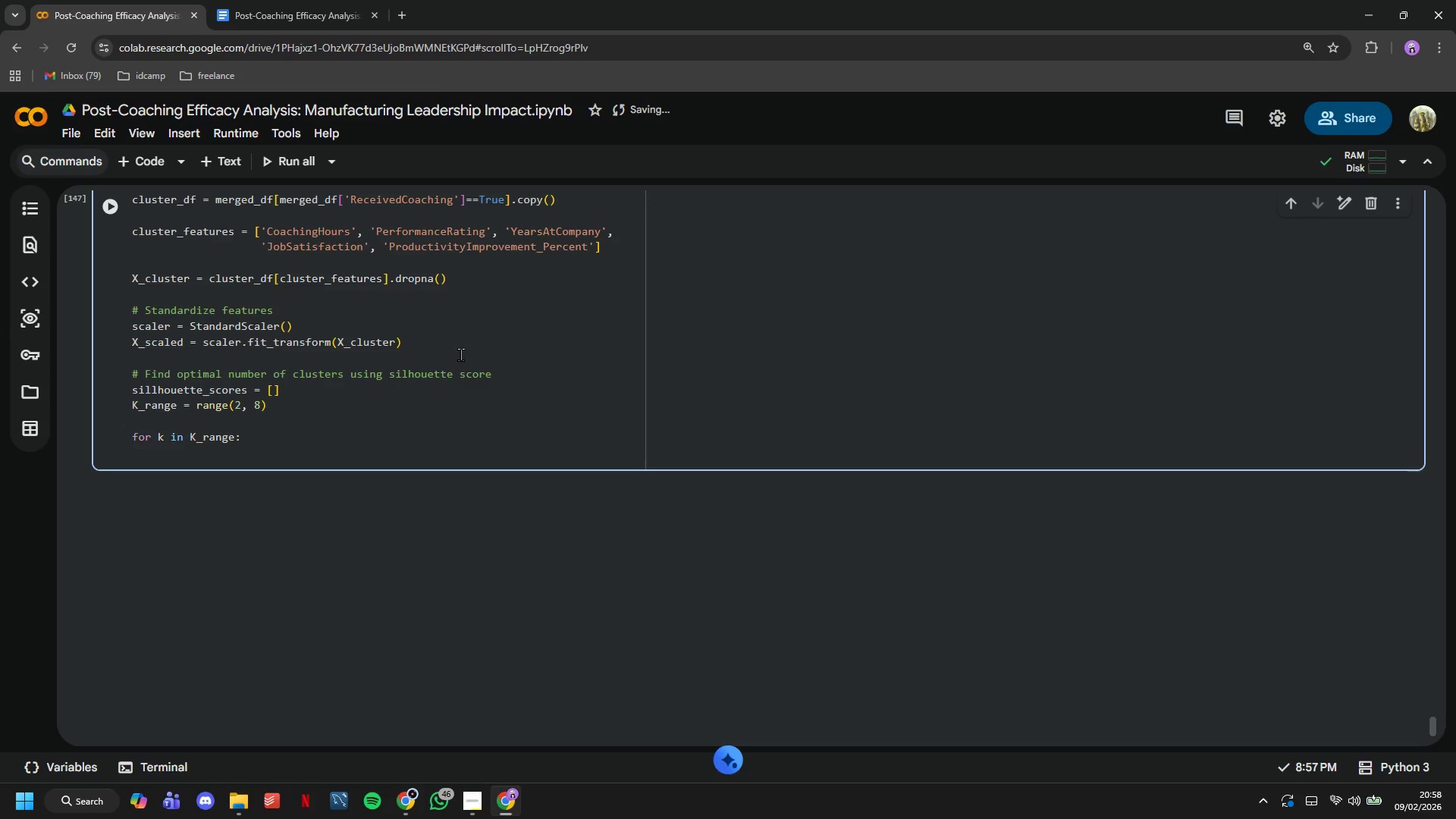 
type(kmeans = KMeans(n_clusters=k, random_staet)
key(Backspace)
key(Backspace)
type(te=42, n_init=10)
 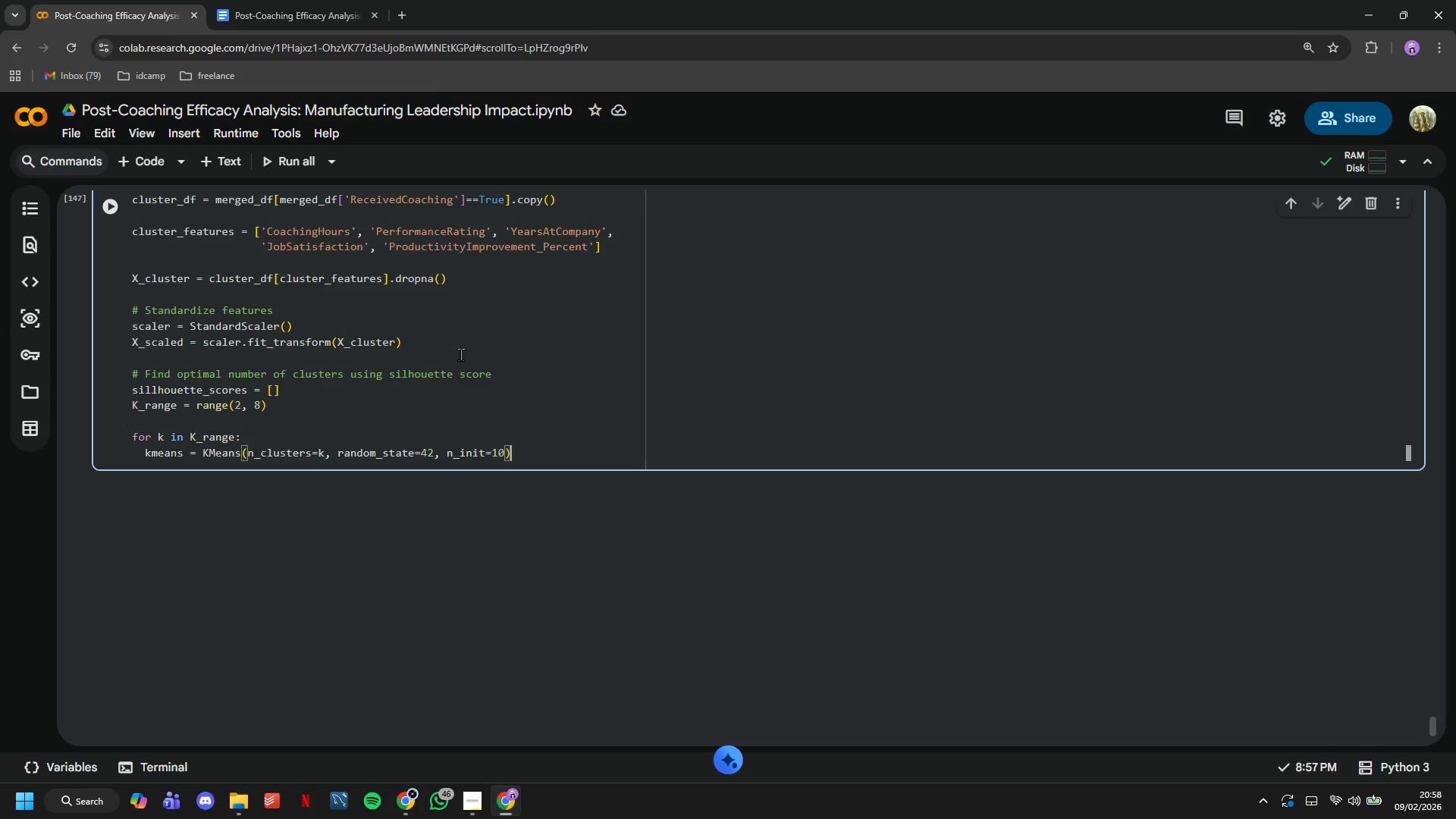 
 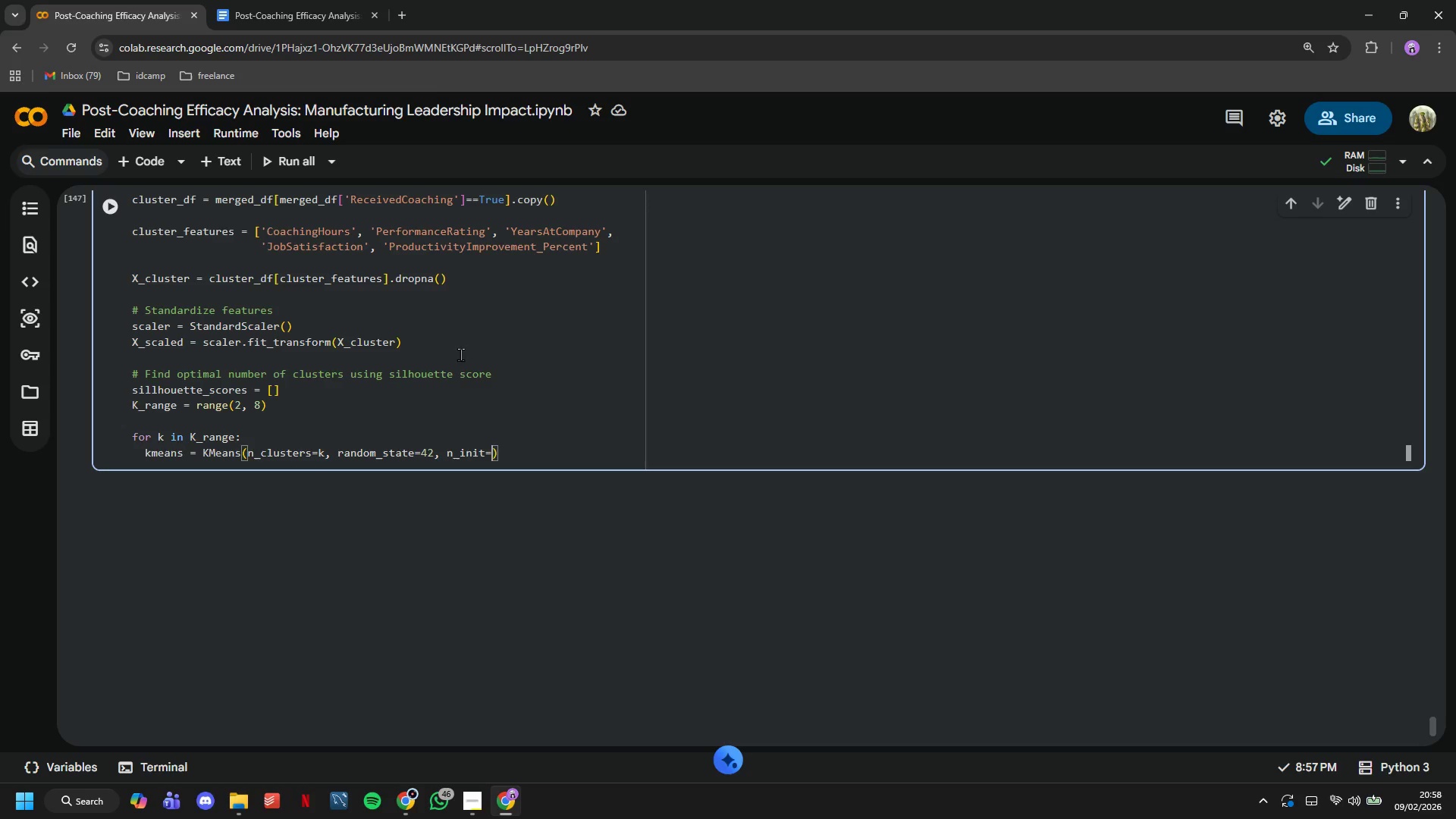 
key(ArrowRight)
 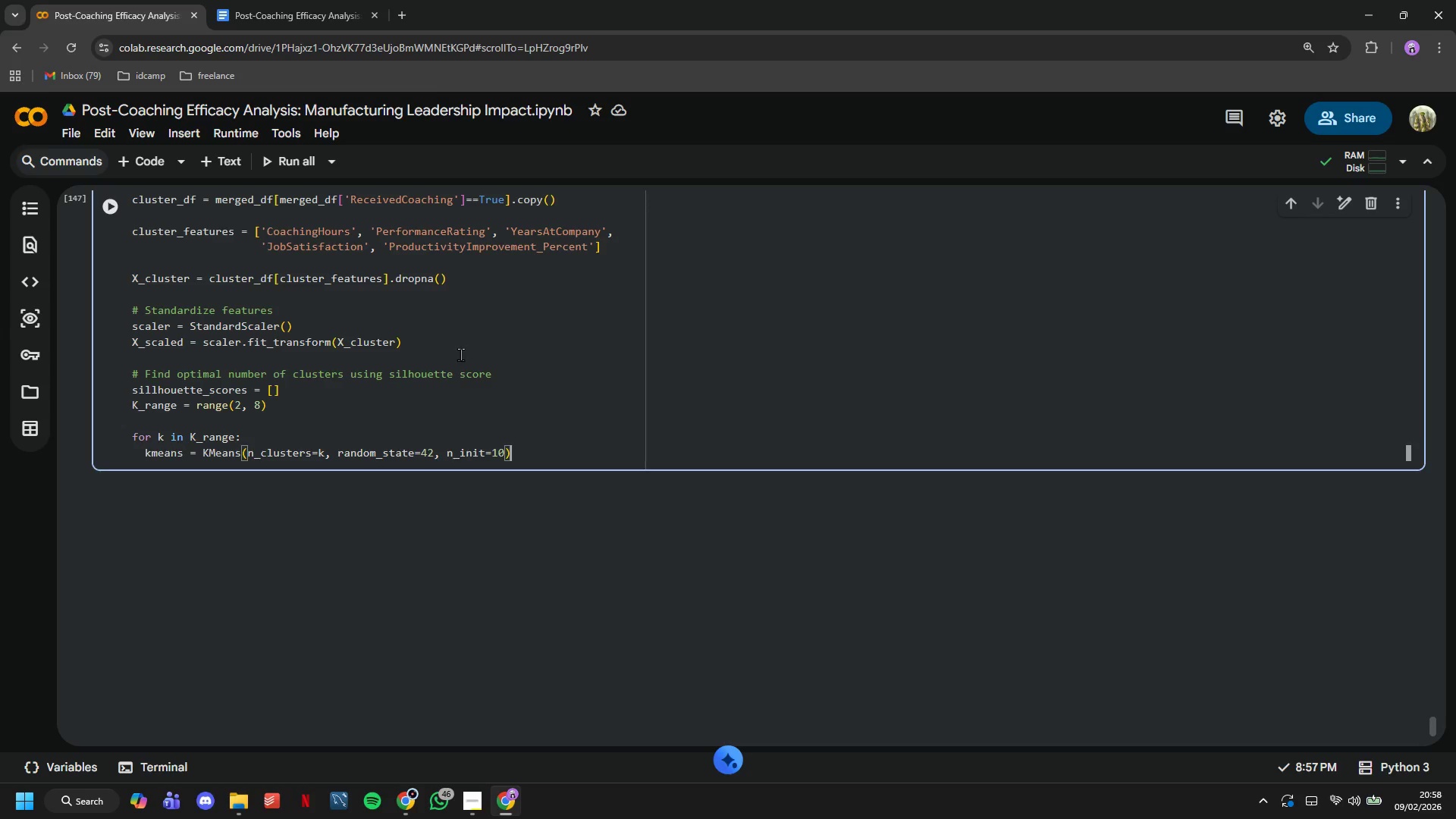 
key(Enter)
 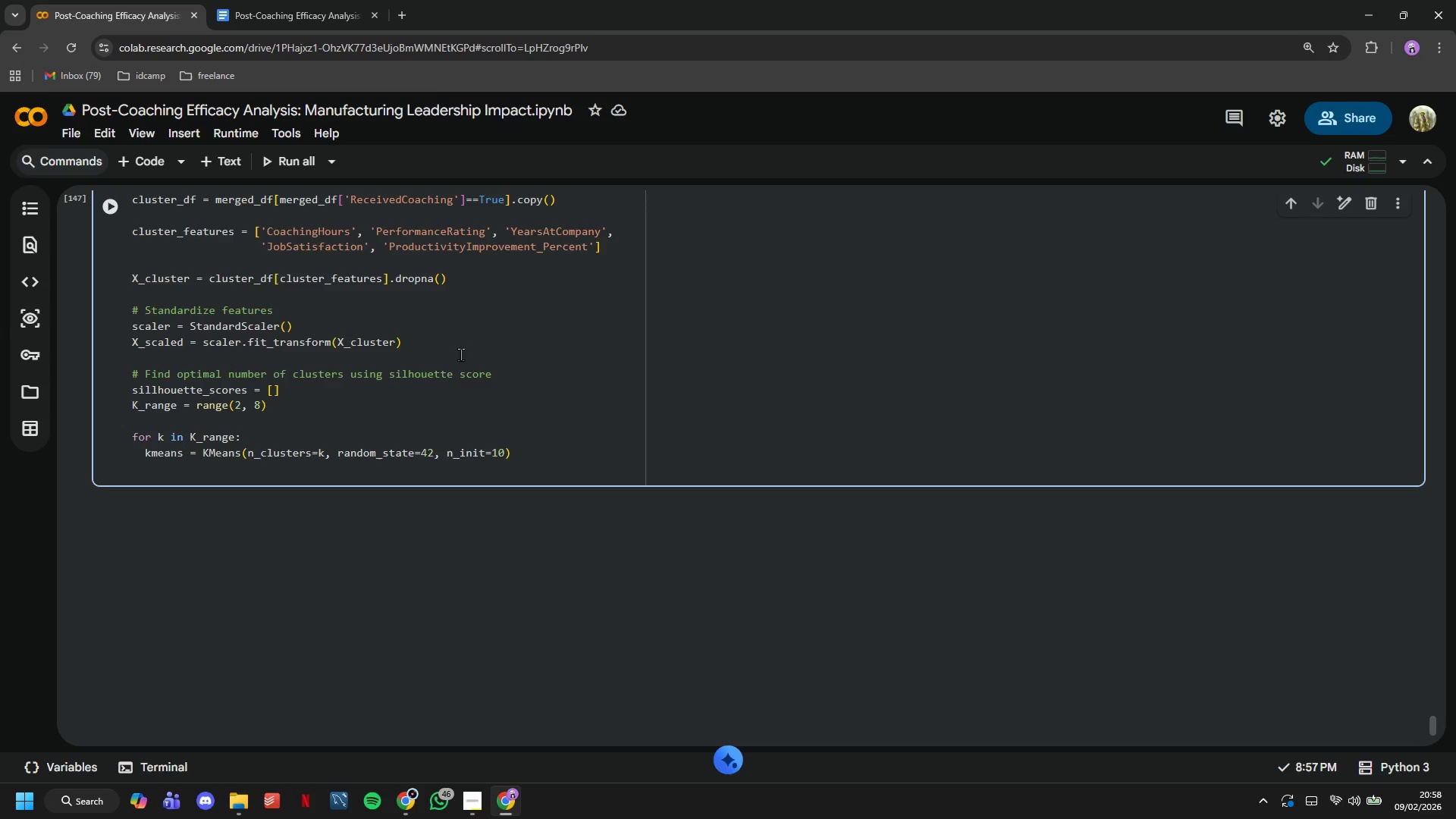 
type(labels = )
 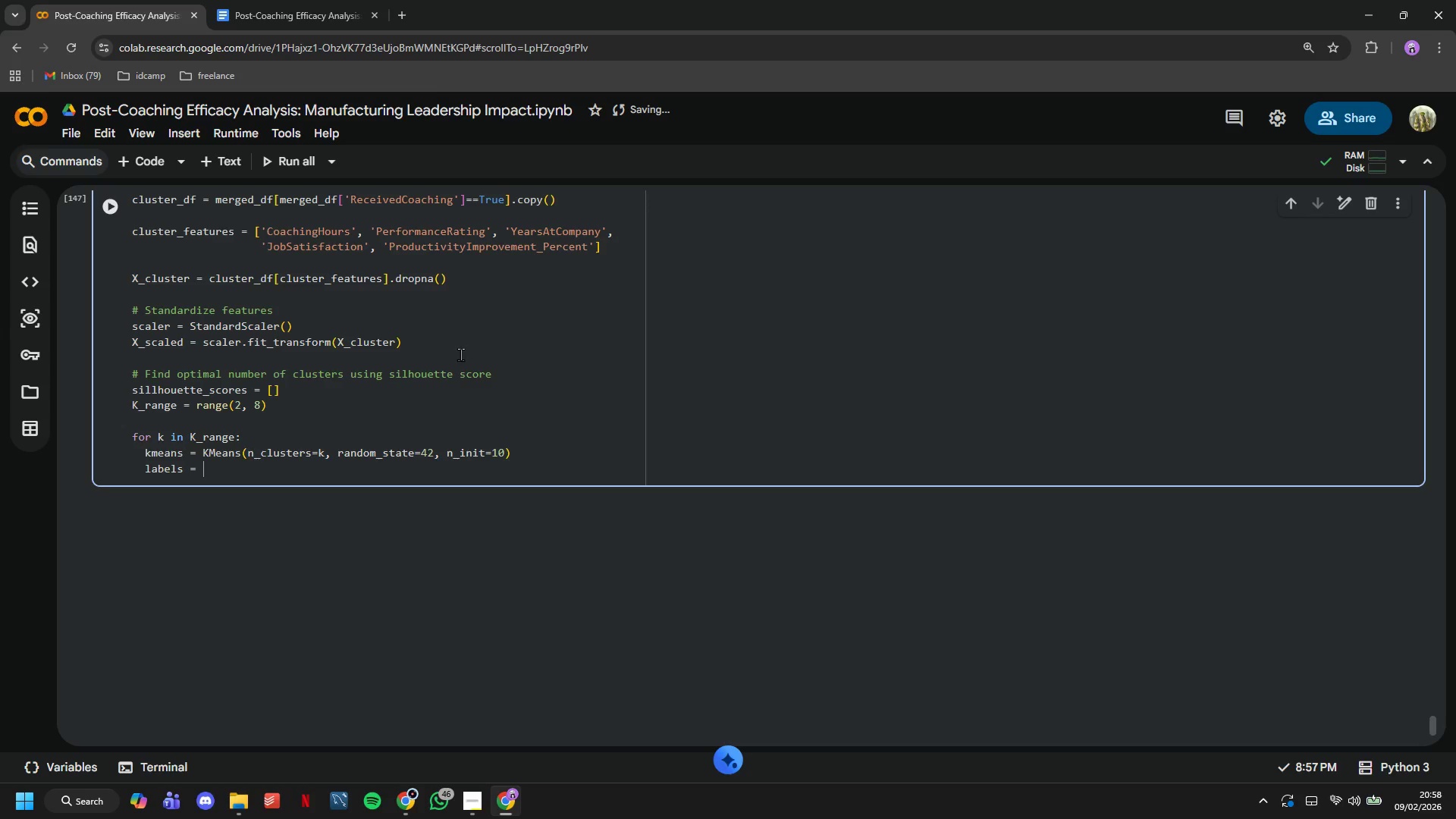 
type(kmeans.fit_predict(X_scak)
key(Backspace)
type(led)
 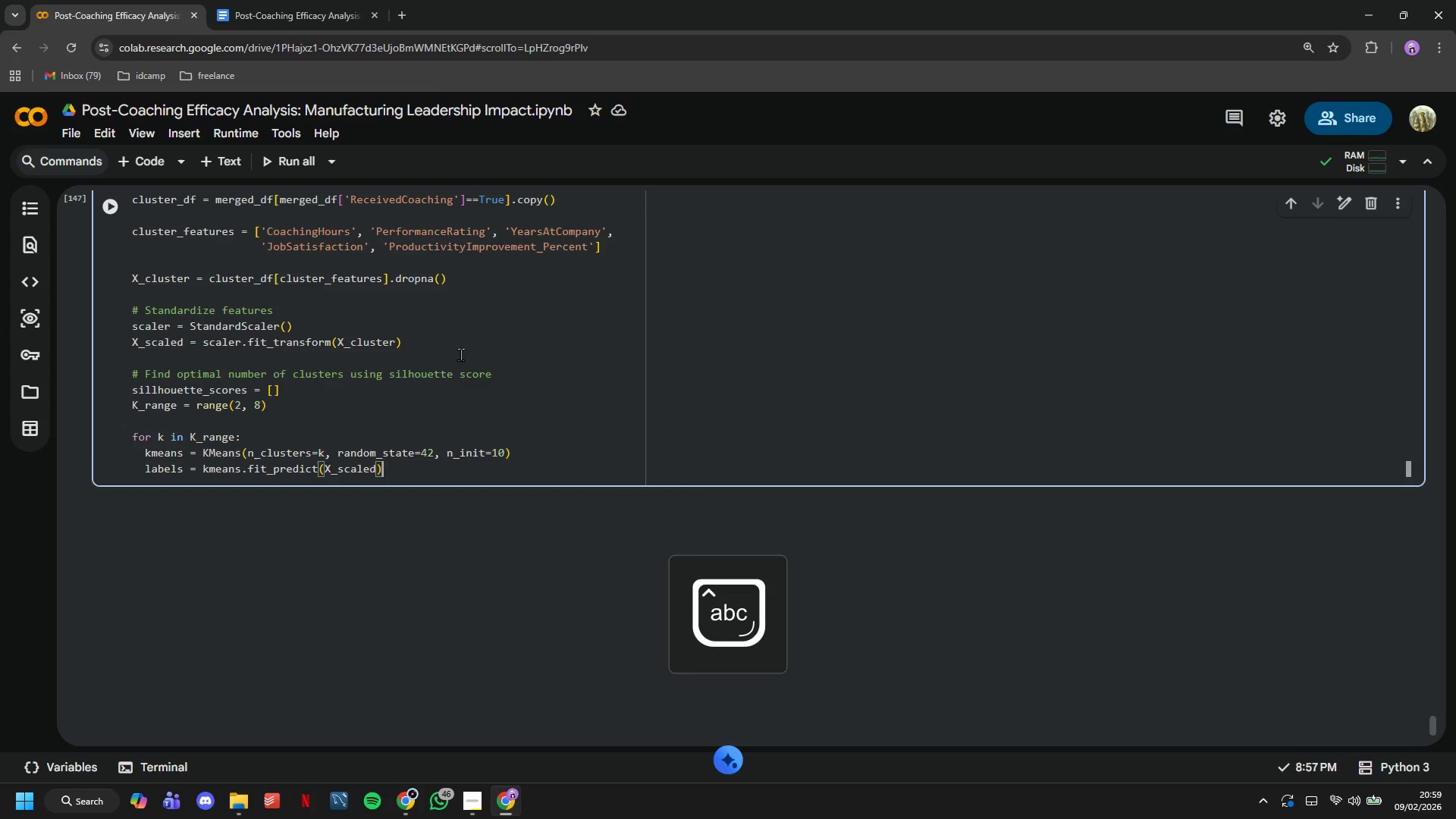 
 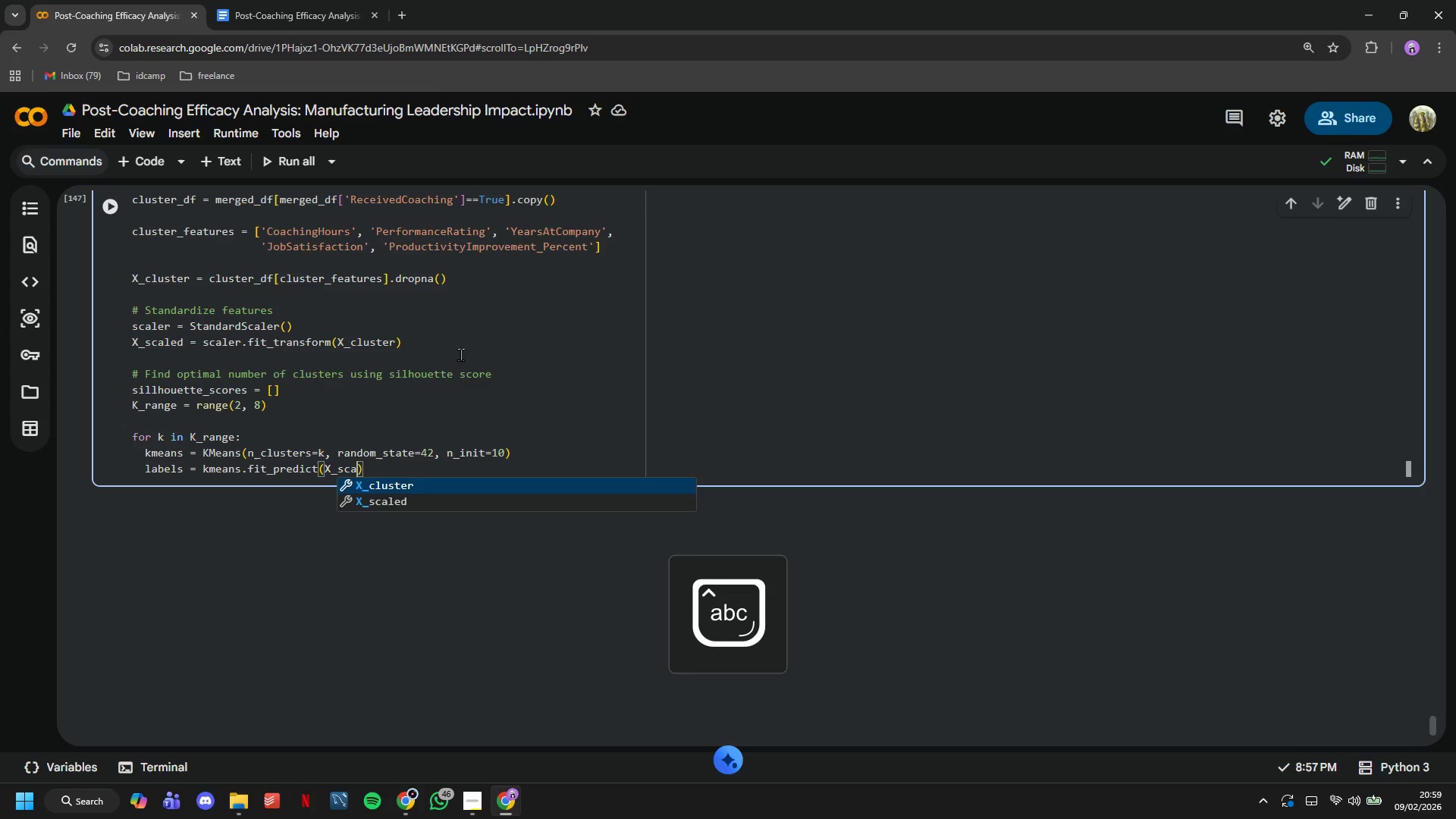 
key(ArrowRight)
 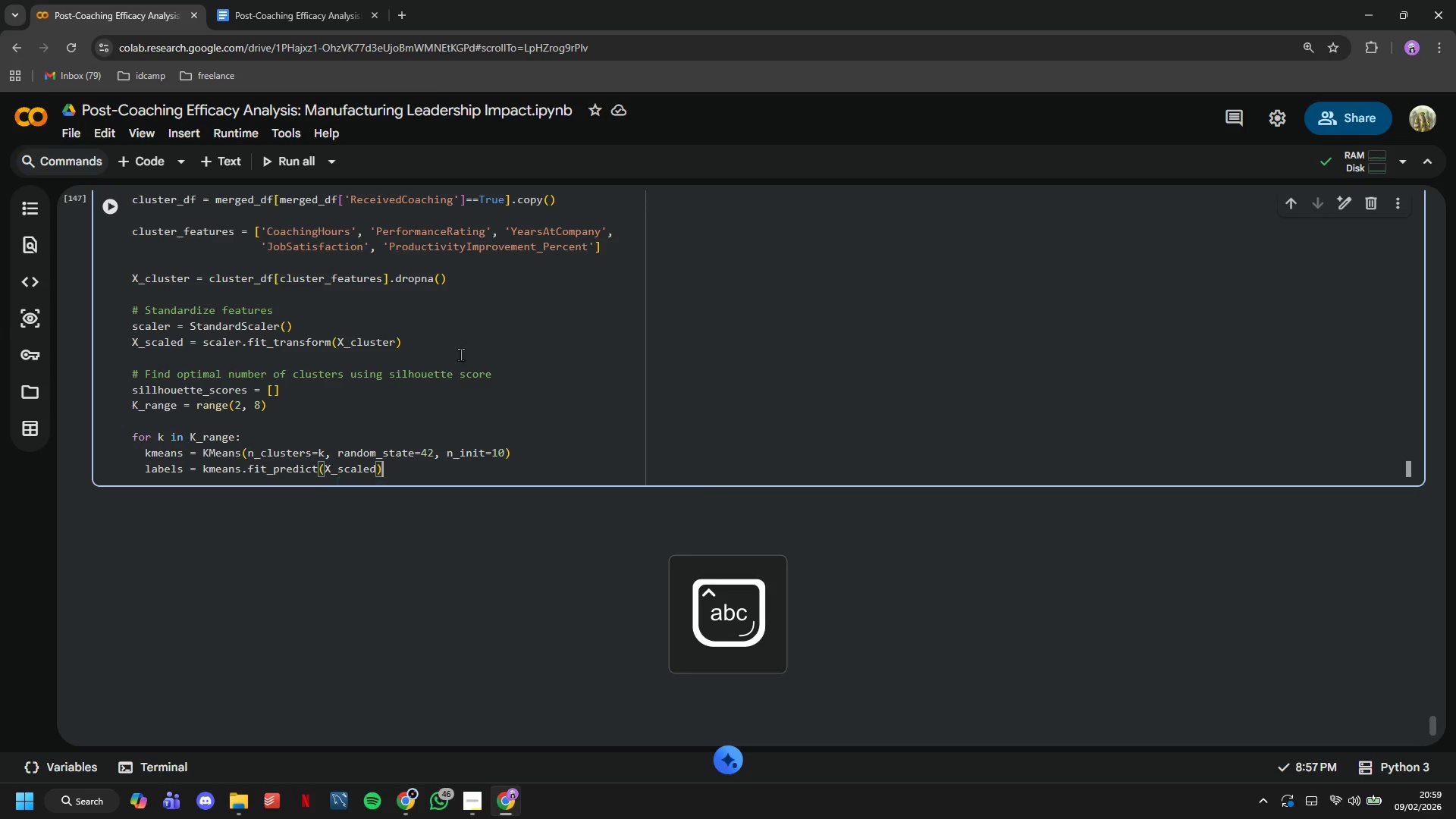 
key(Enter)
 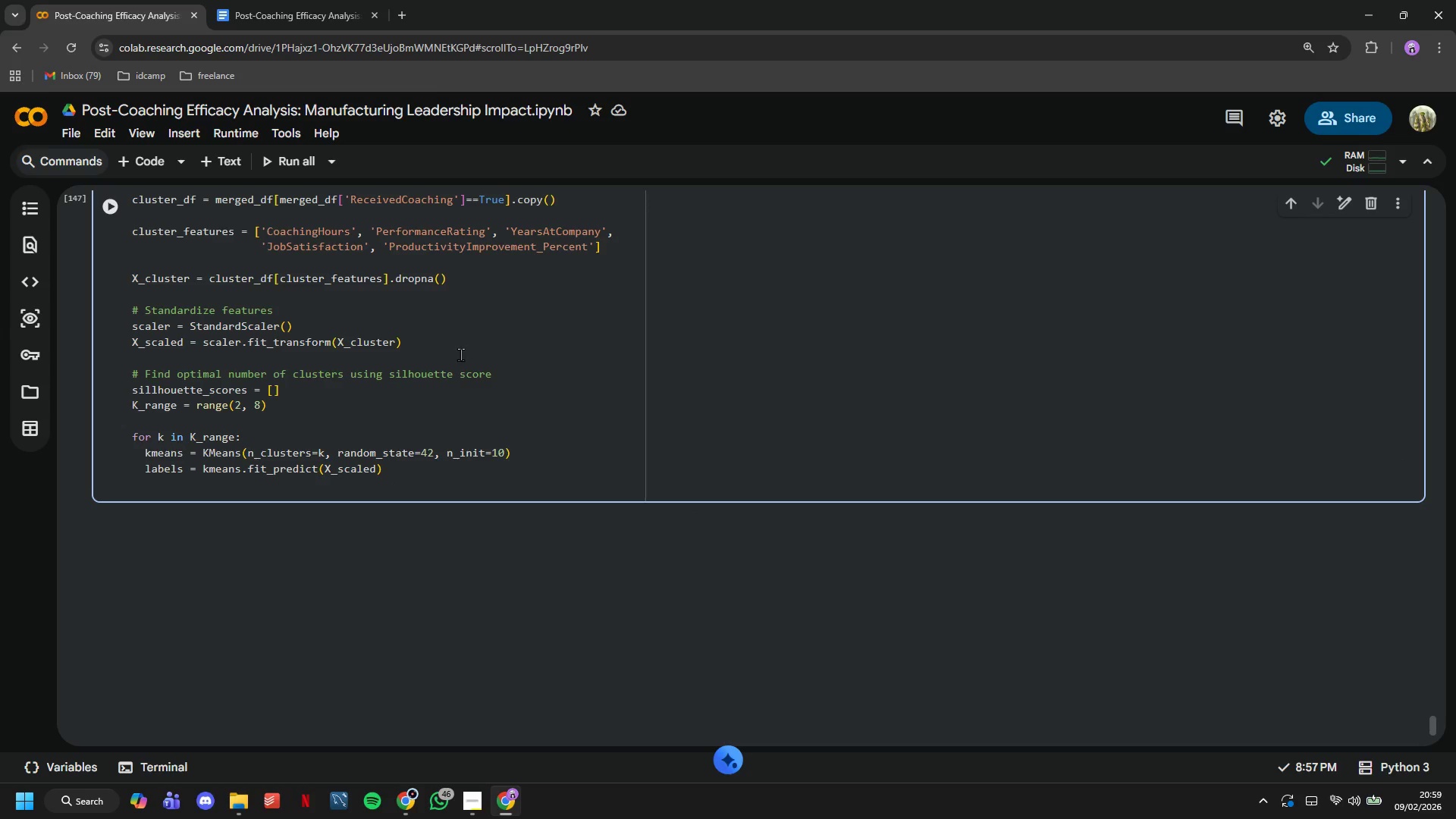 
type(scp)
key(Backspace)
type(ore = sillhouette)
 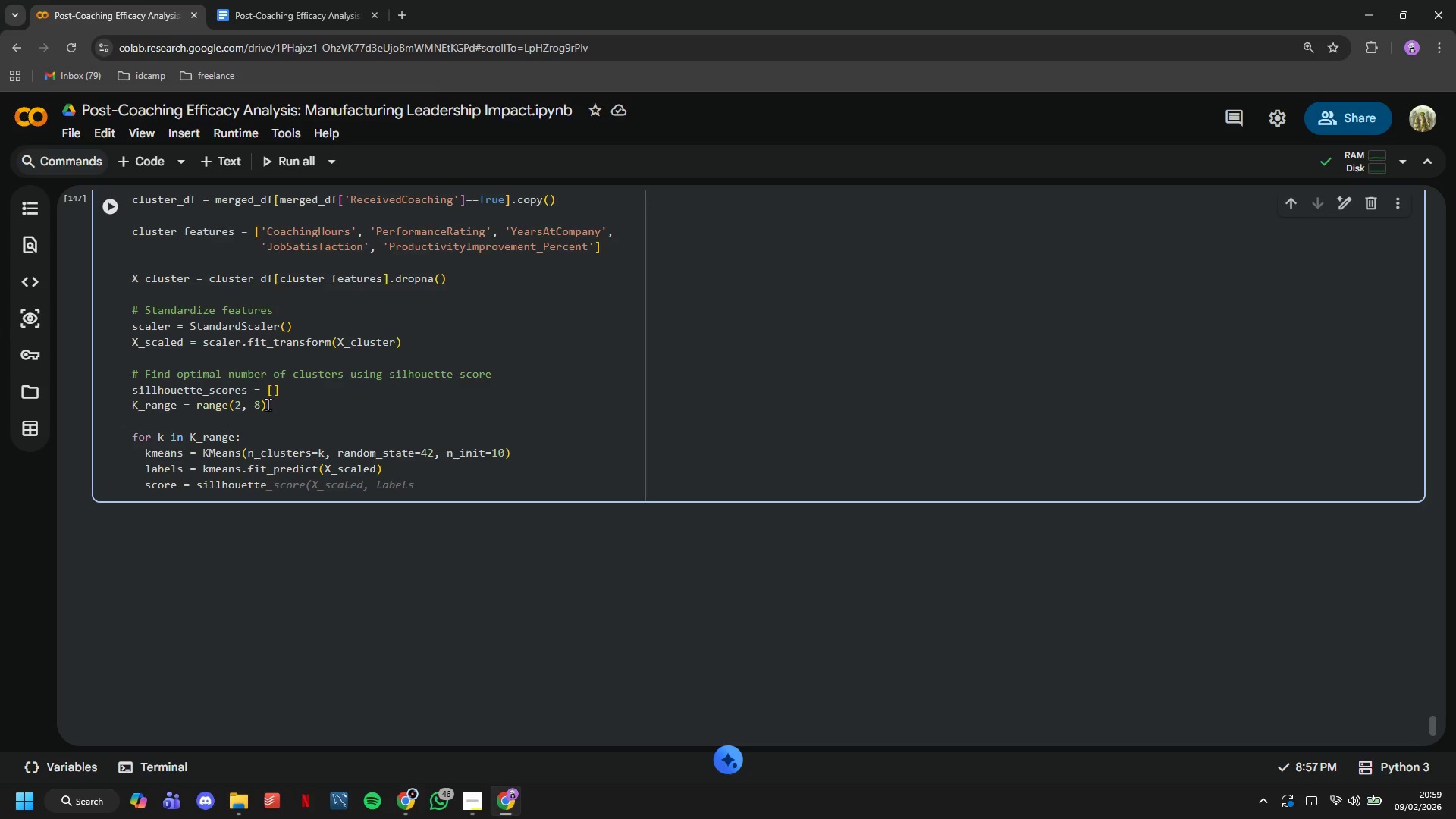 
left_click_drag(start_coordinate=[246, 388], to_coordinate=[108, 383])
 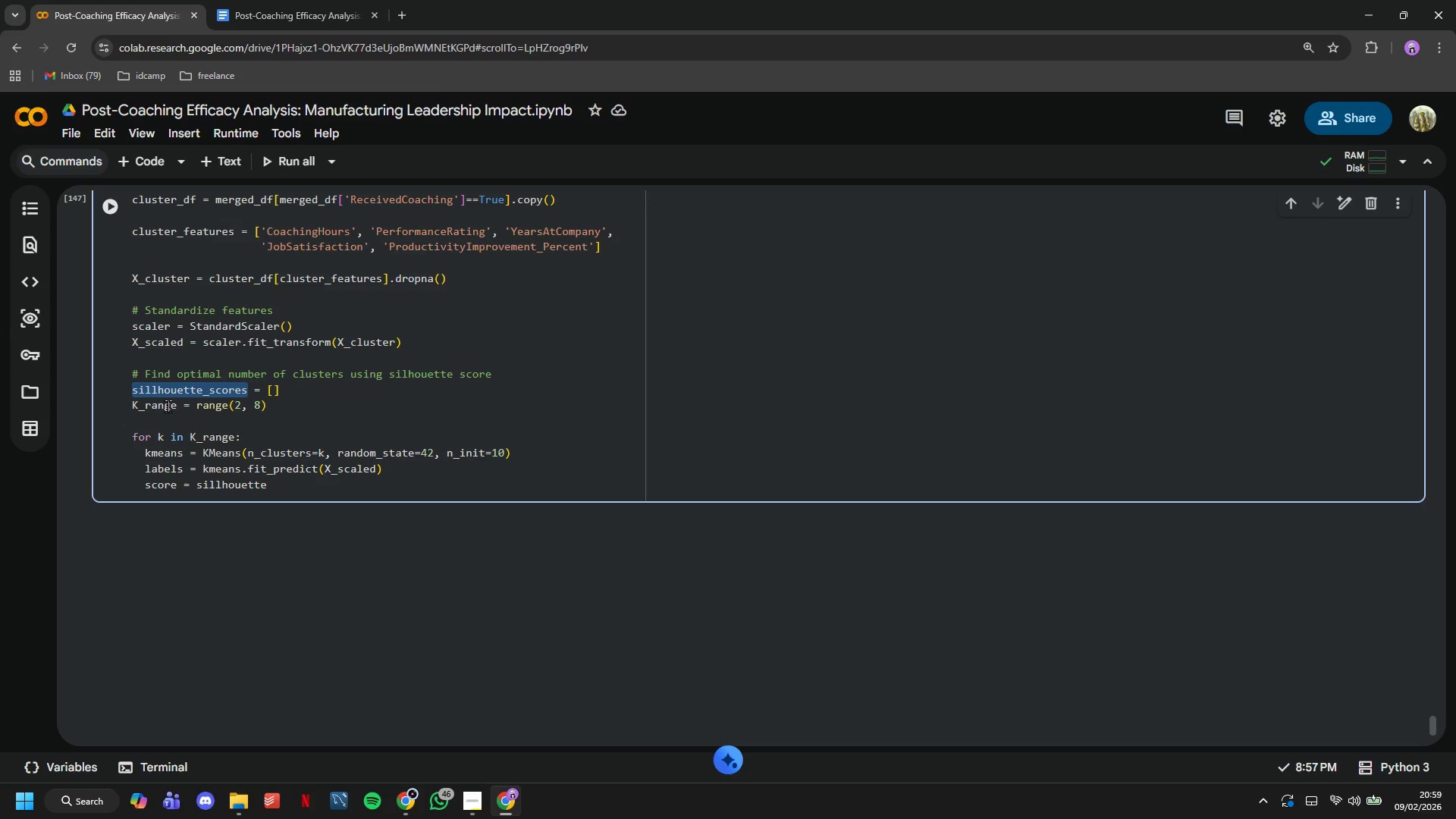 
key(Control+C)
 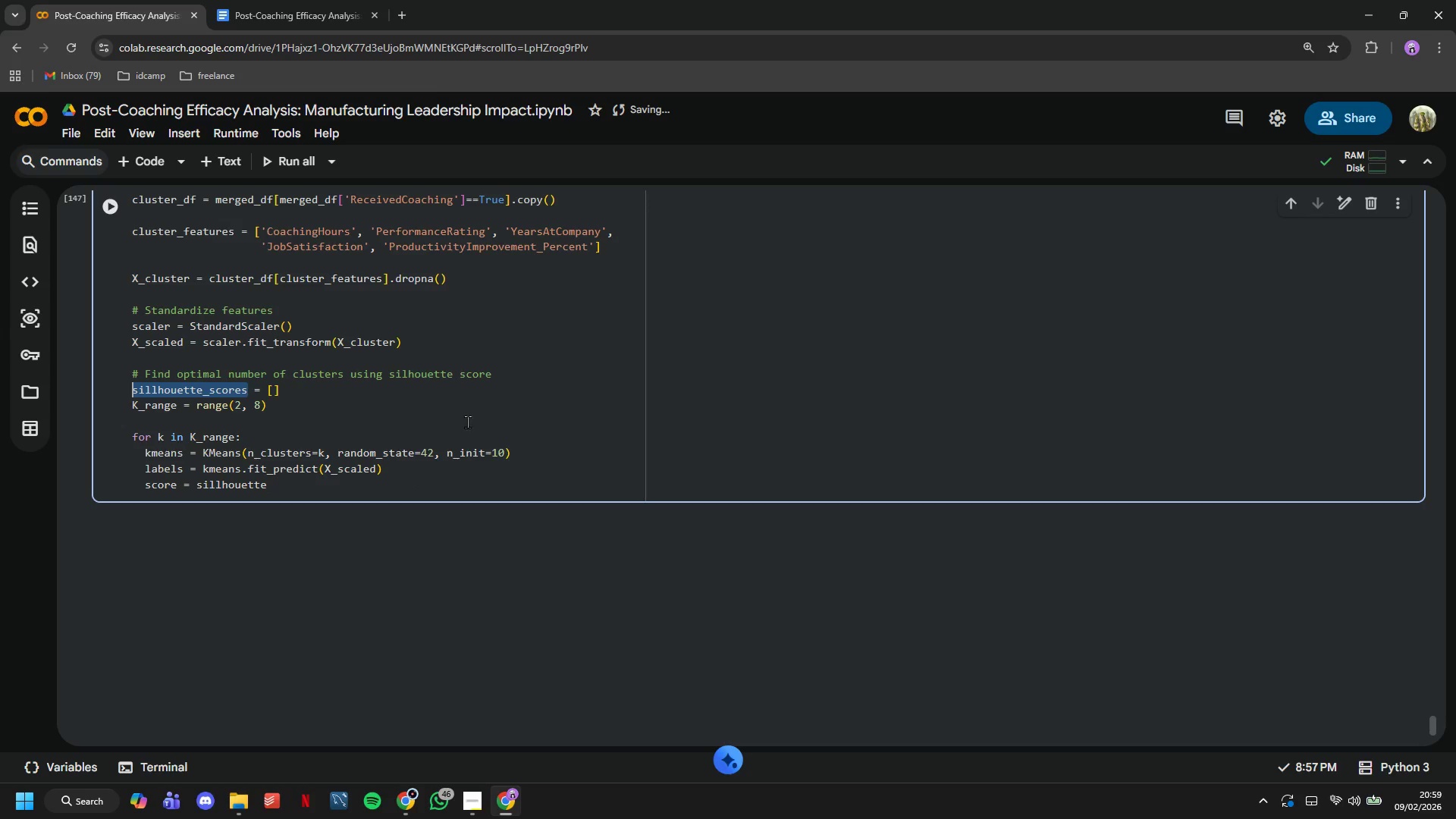 
left_click([356, 475])
 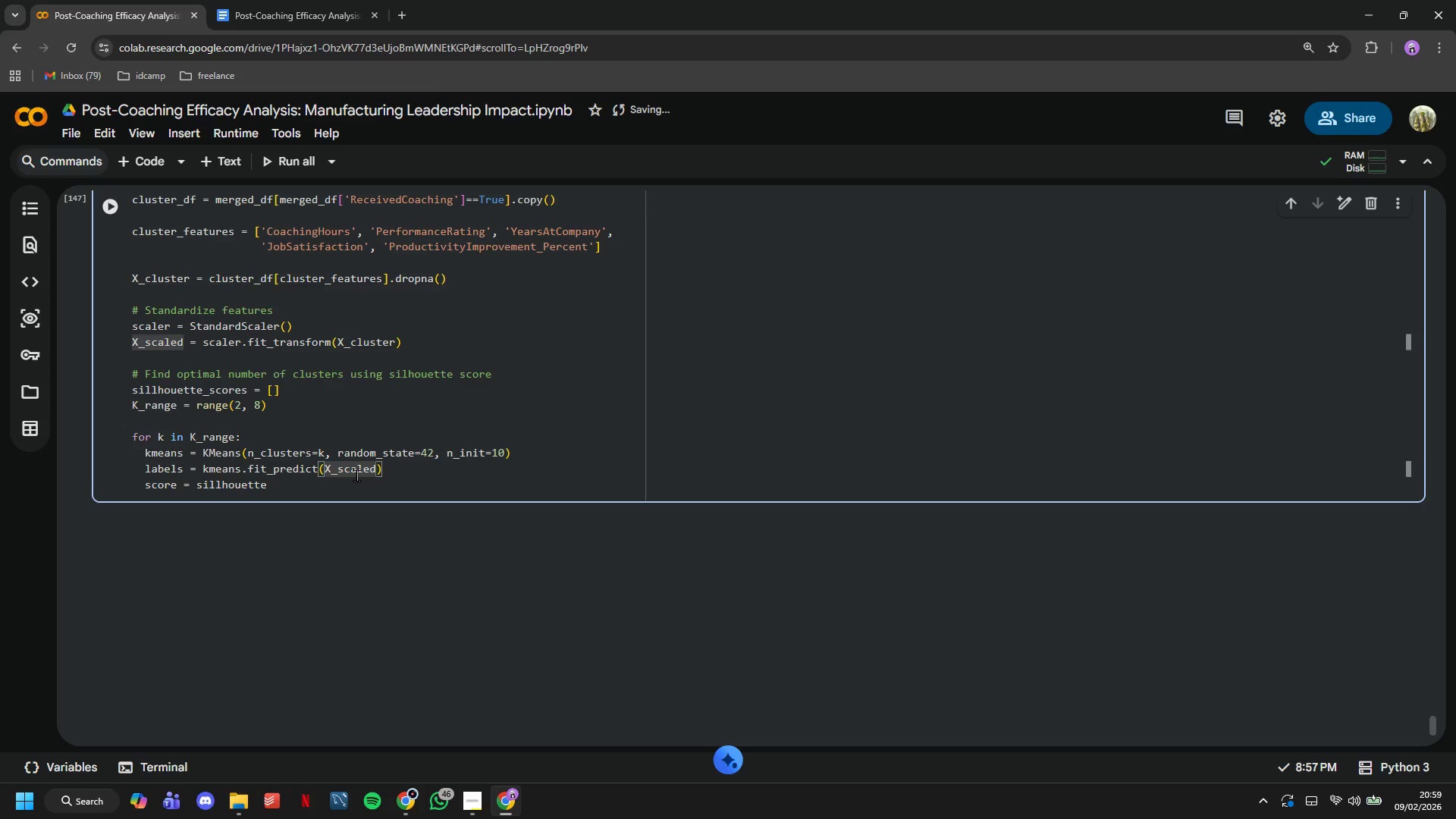 
key(ArrowDown)
 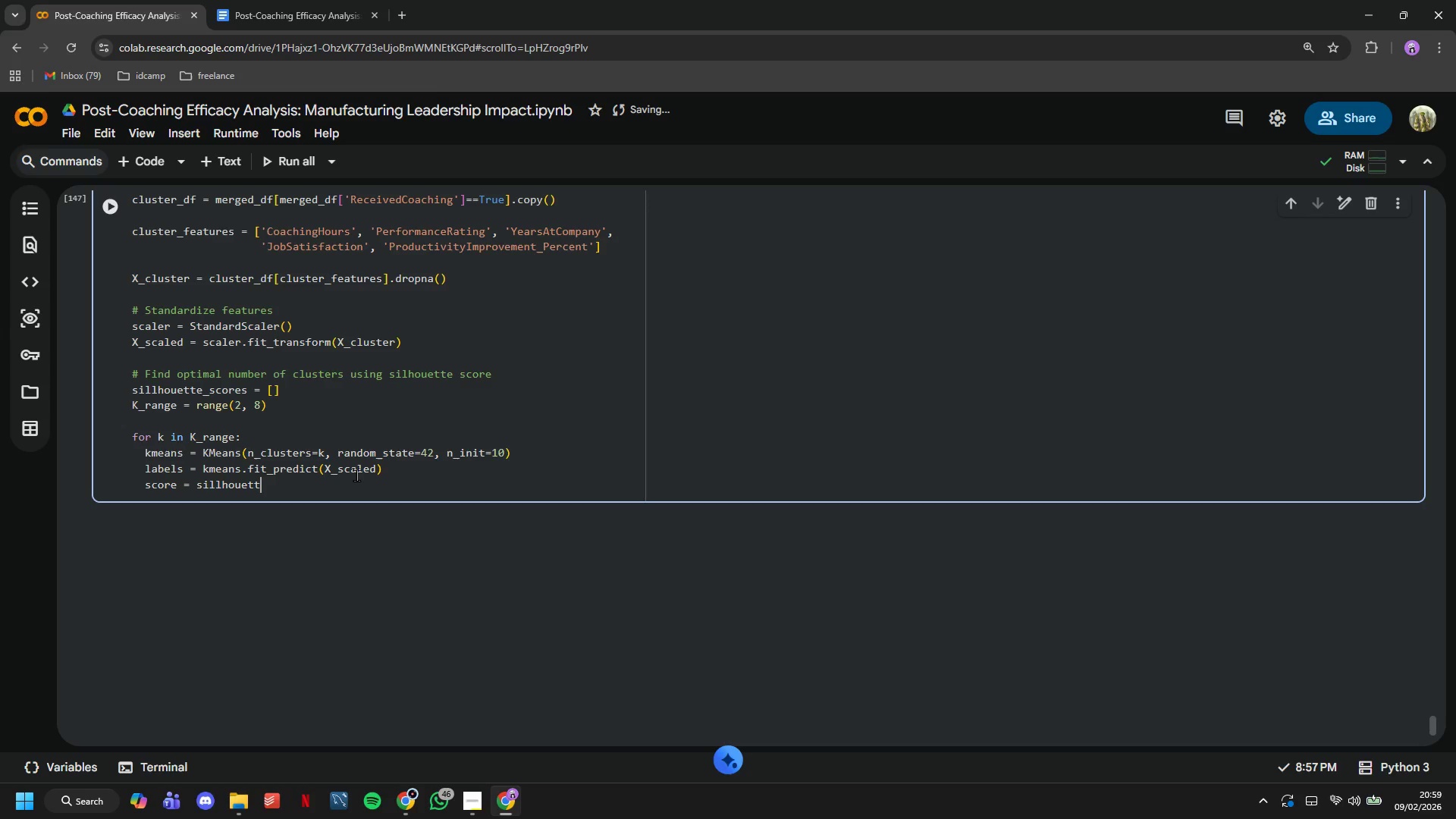 
hold_key(key=Backspace, duration=0.69)
 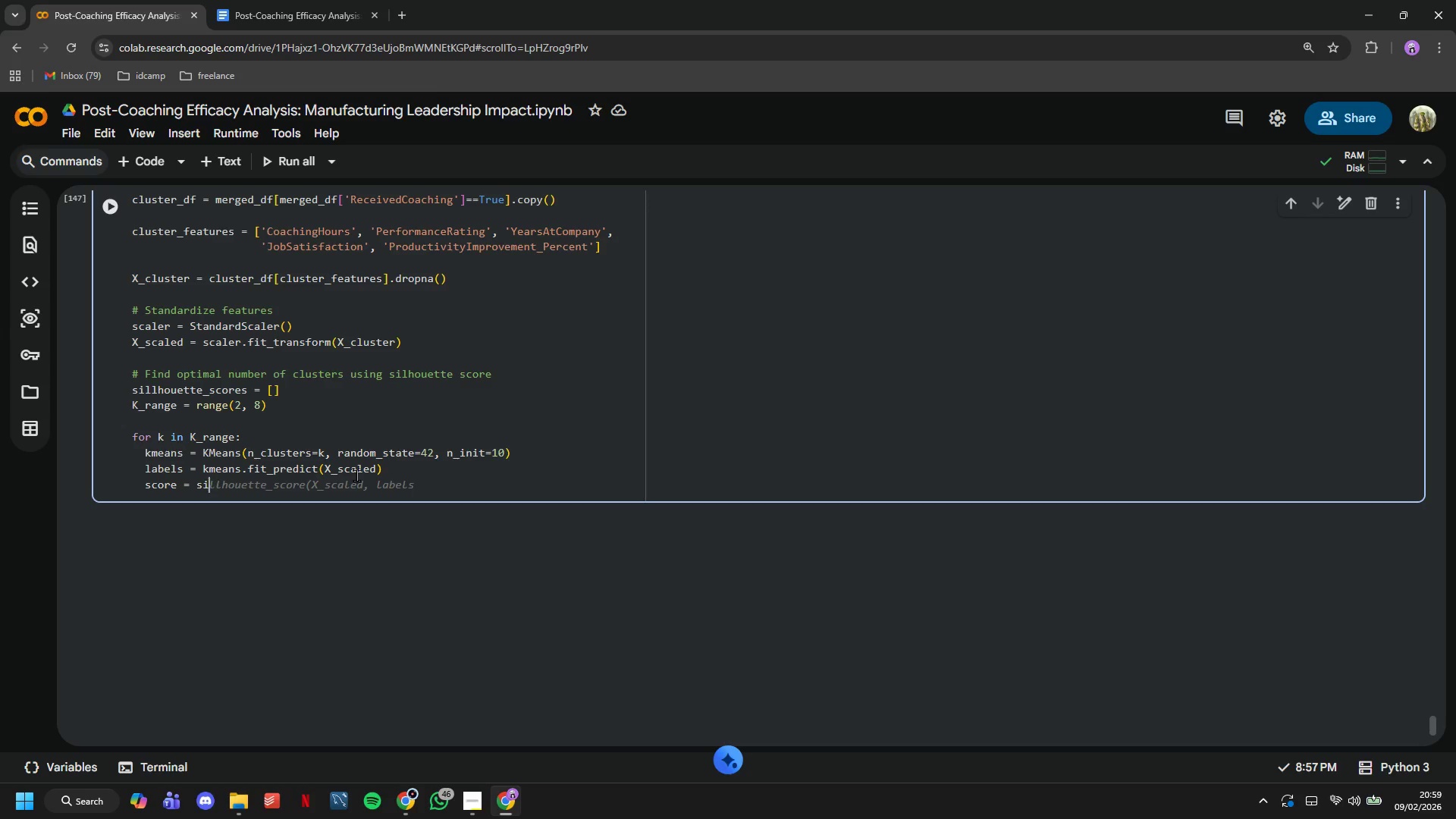 
key(Backspace)
 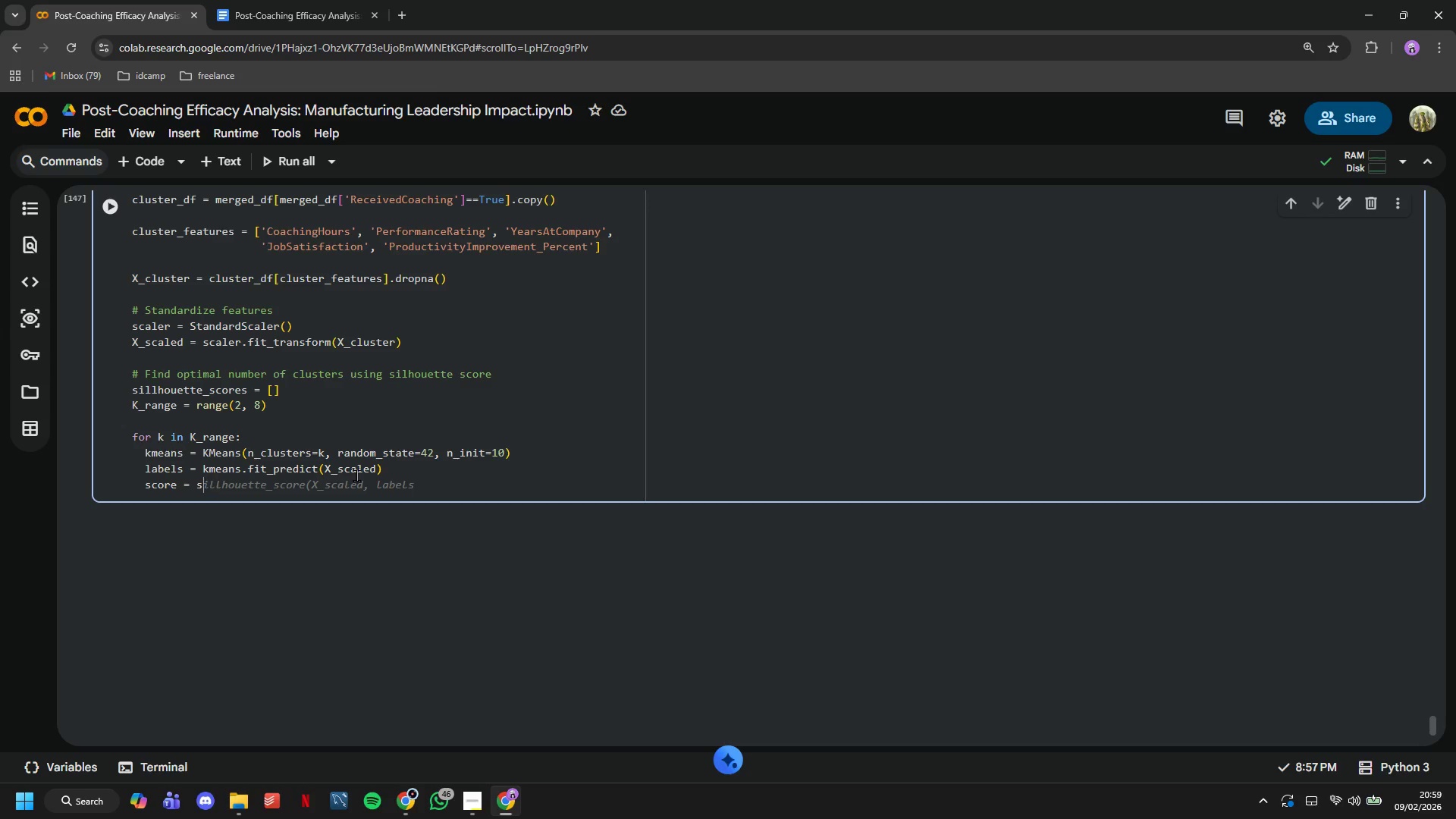 
key(Backspace)
 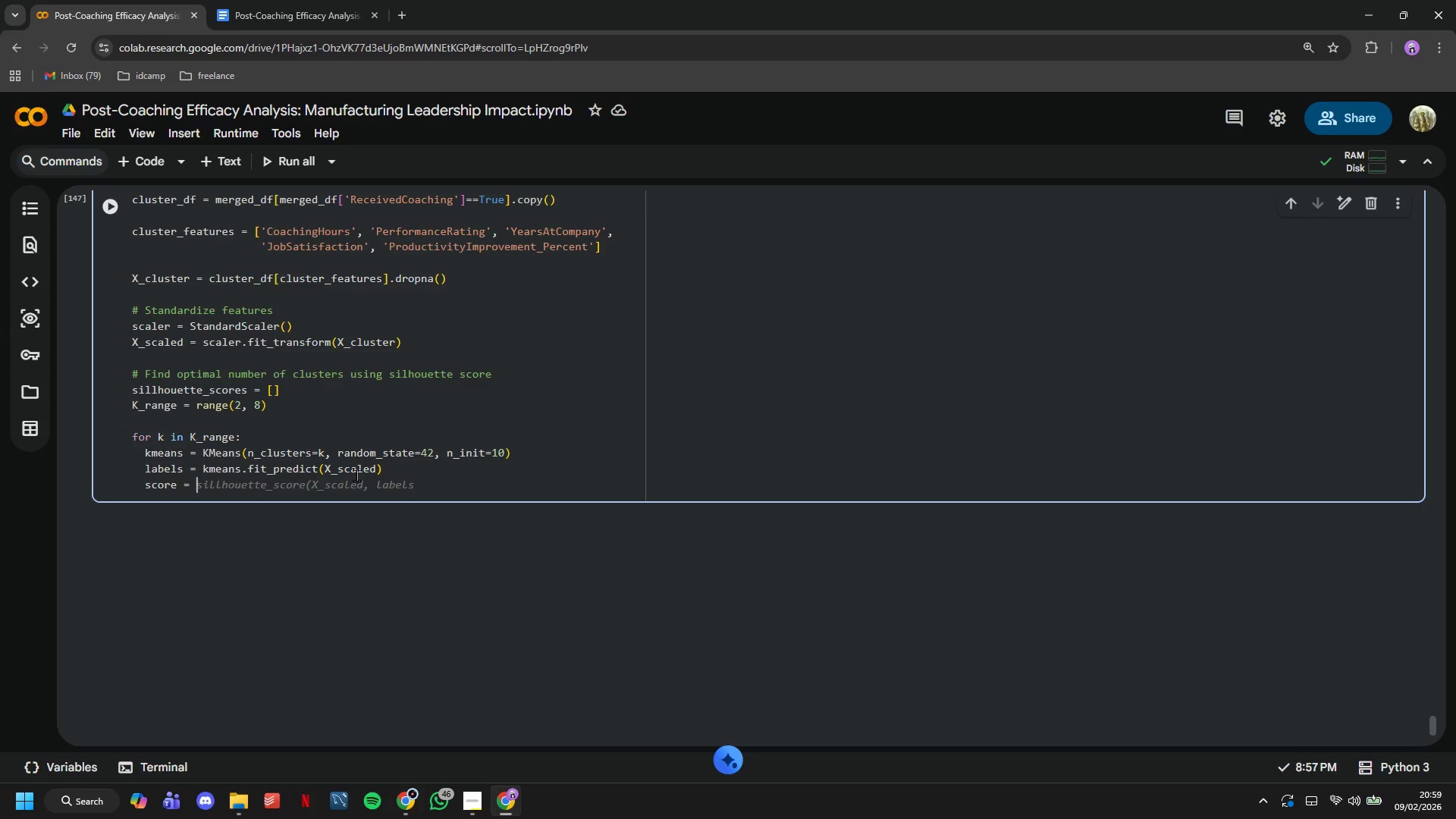 
key(Backspace)
 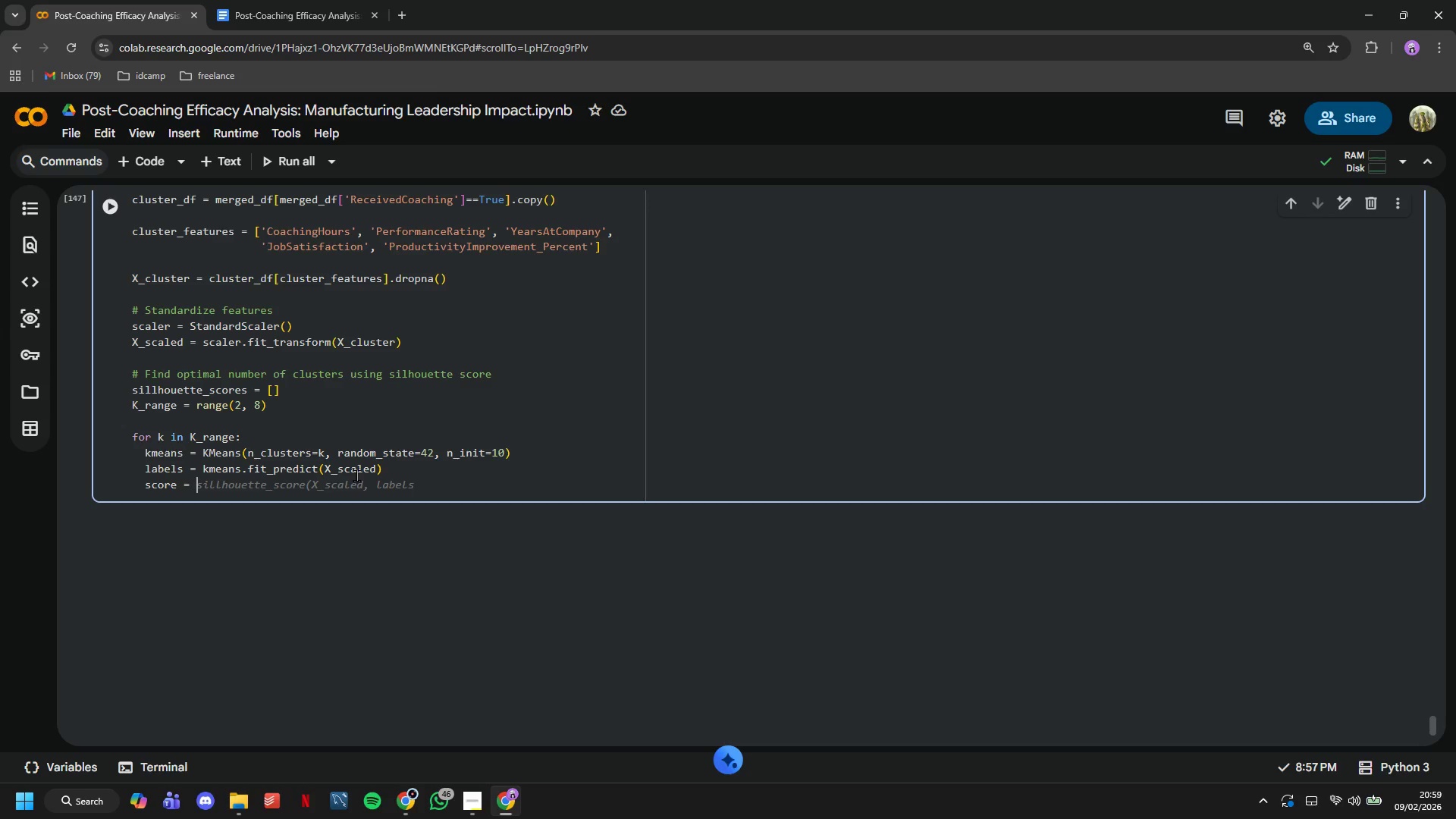 
key(Control+V)
 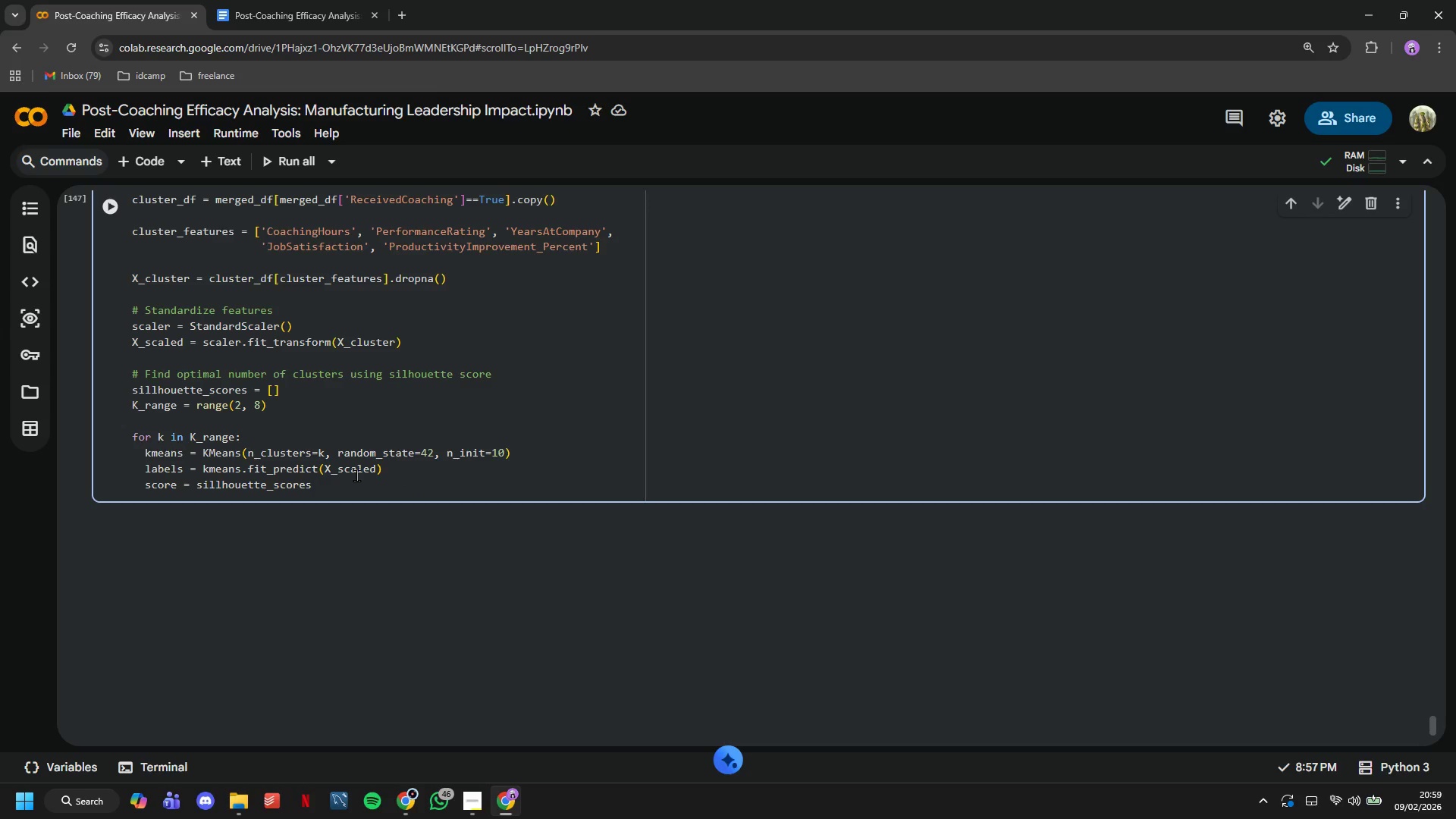 
type((X_c)
key(Backspace)
type(scaled, labels)
 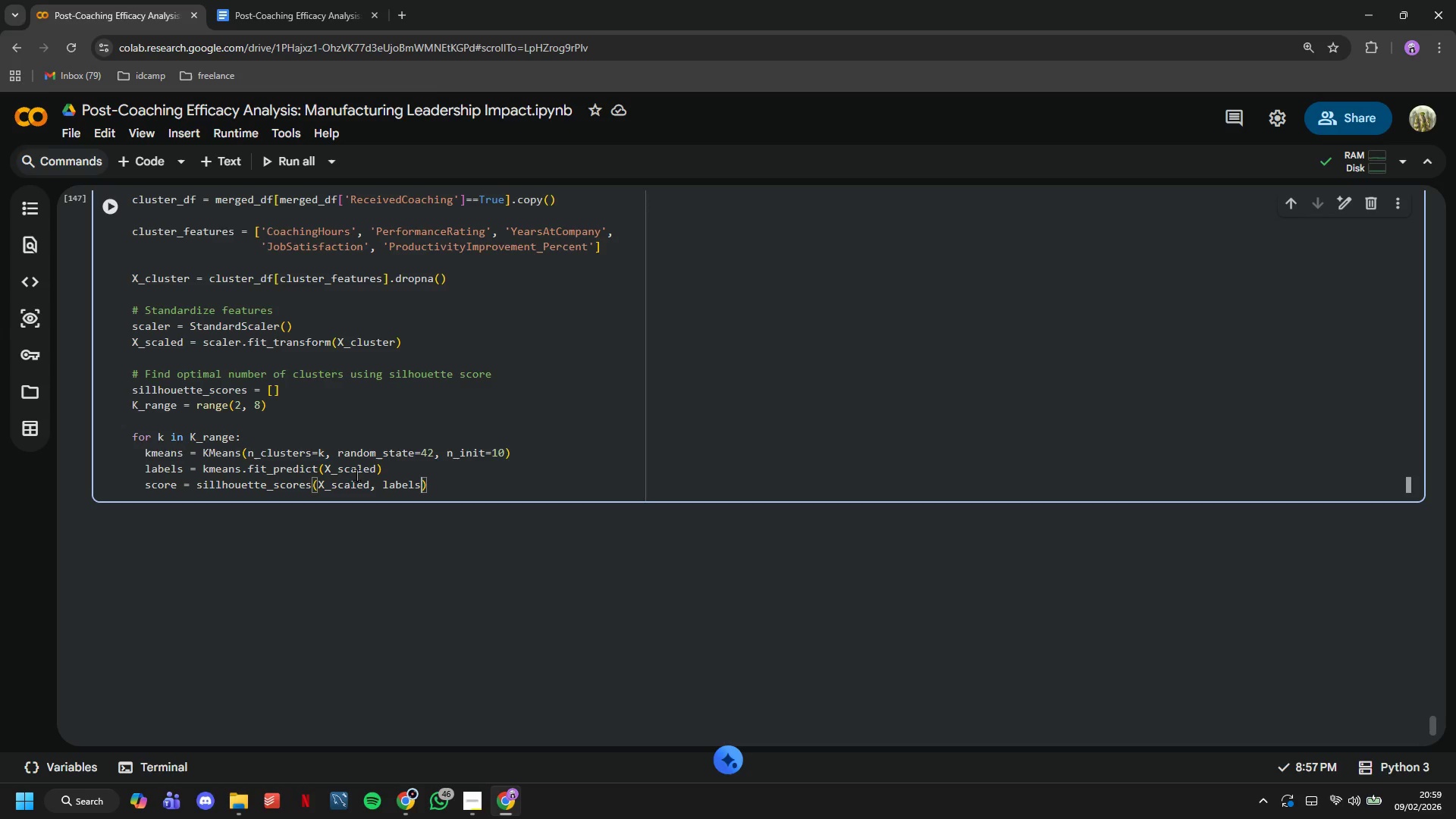 
key(ArrowRight)
 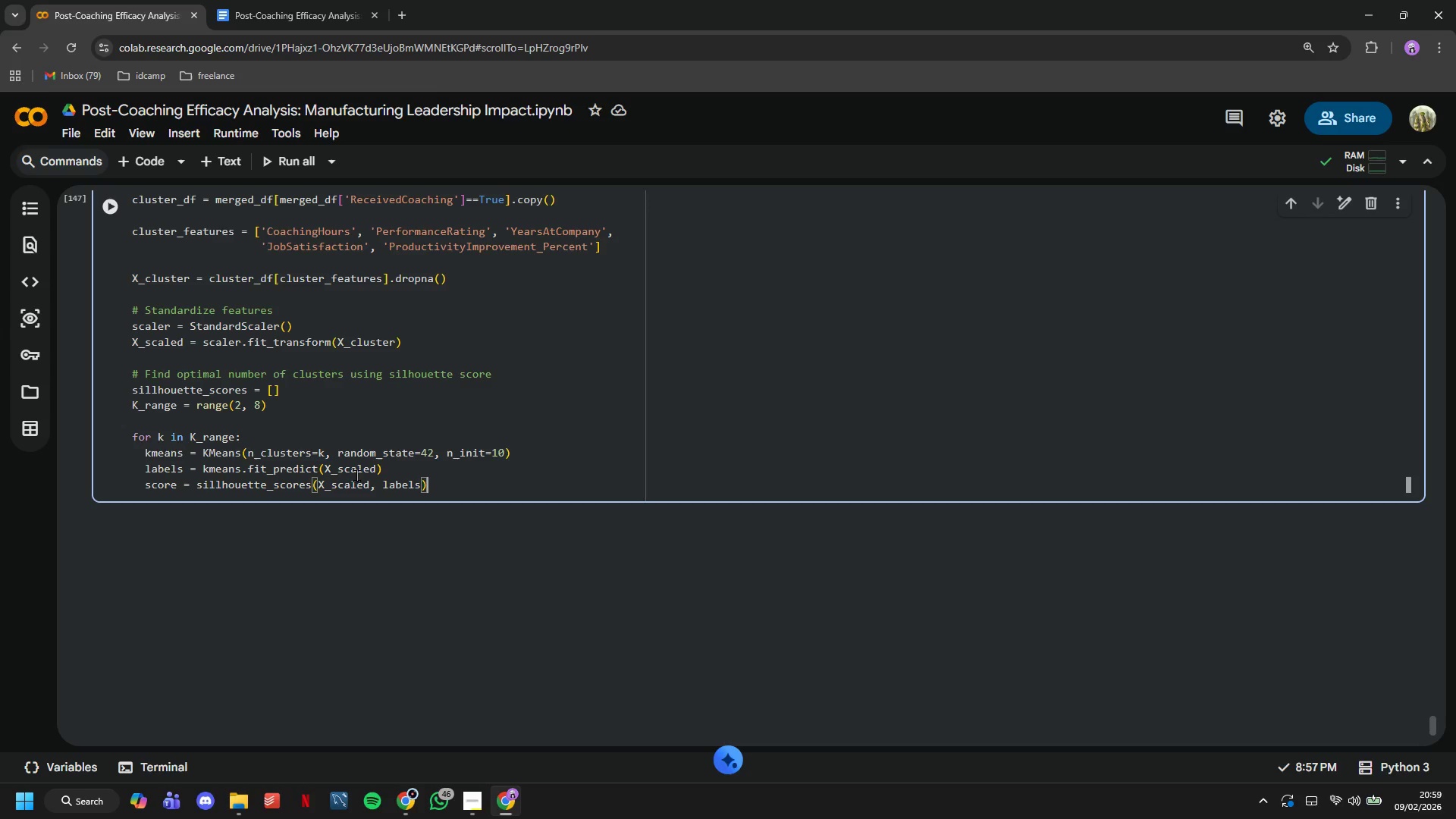 
key(Enter)
 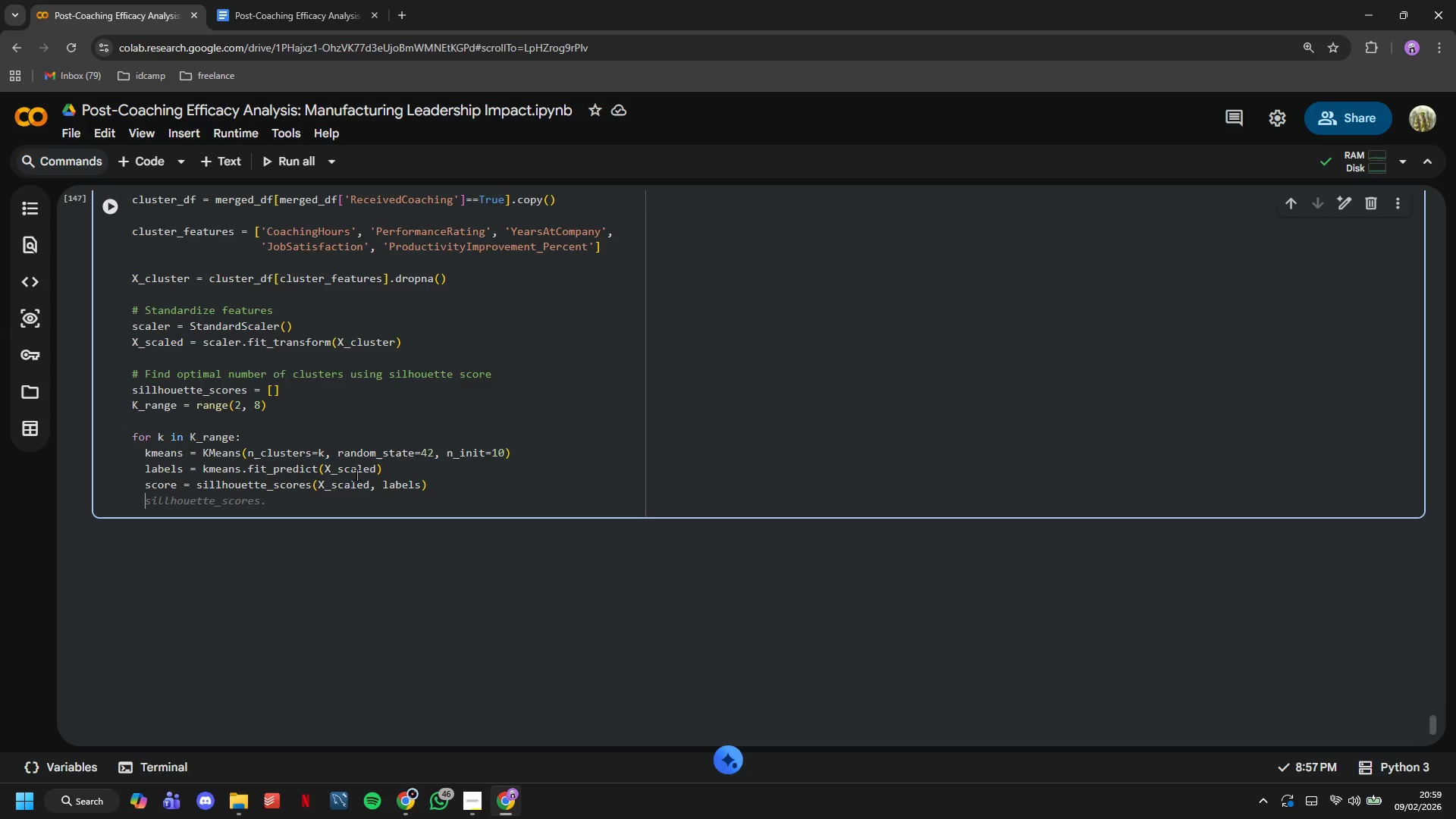 
key(Control+V)
 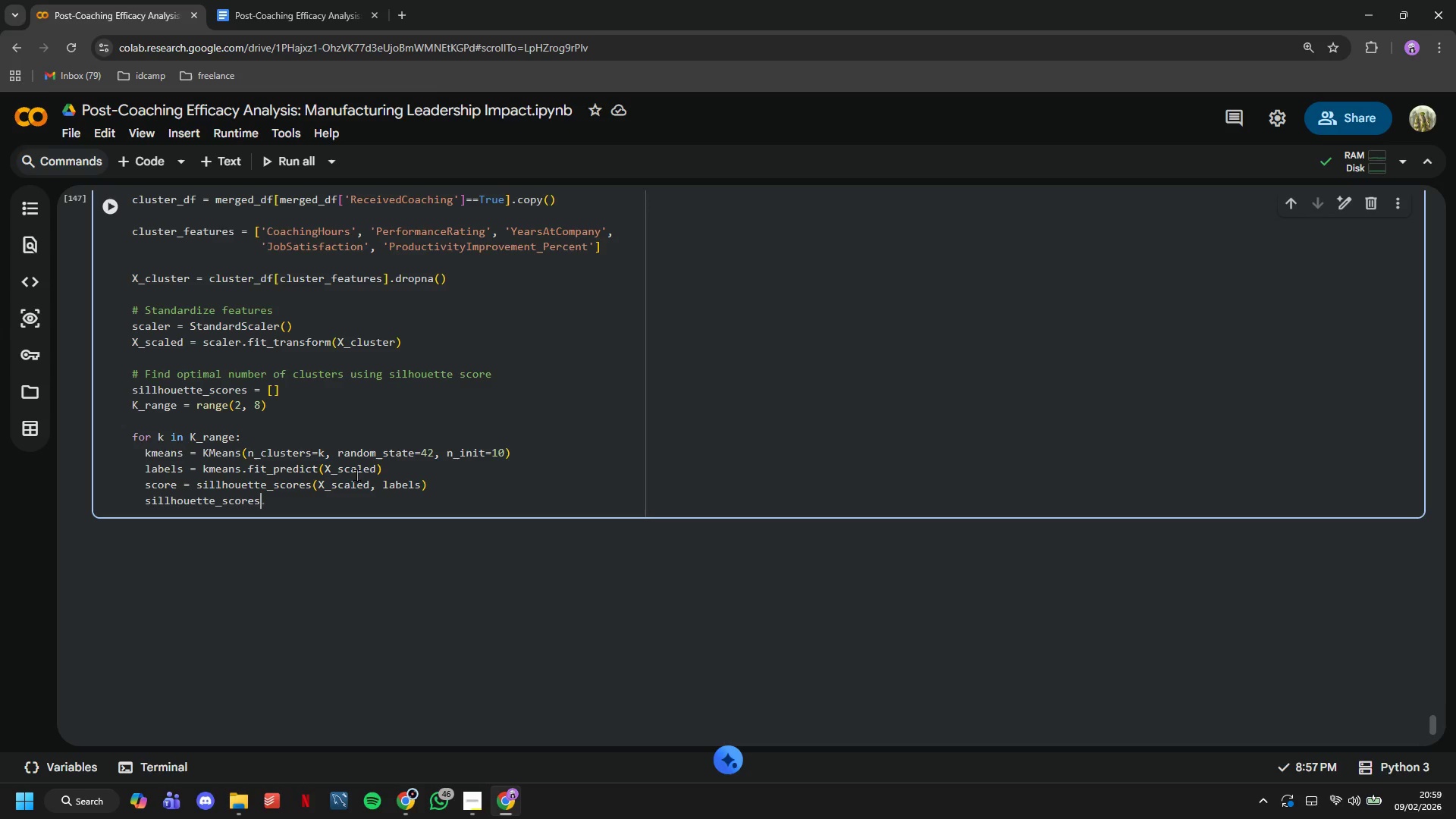 
type(.ape)
key(Backspace)
type(pend(score)
 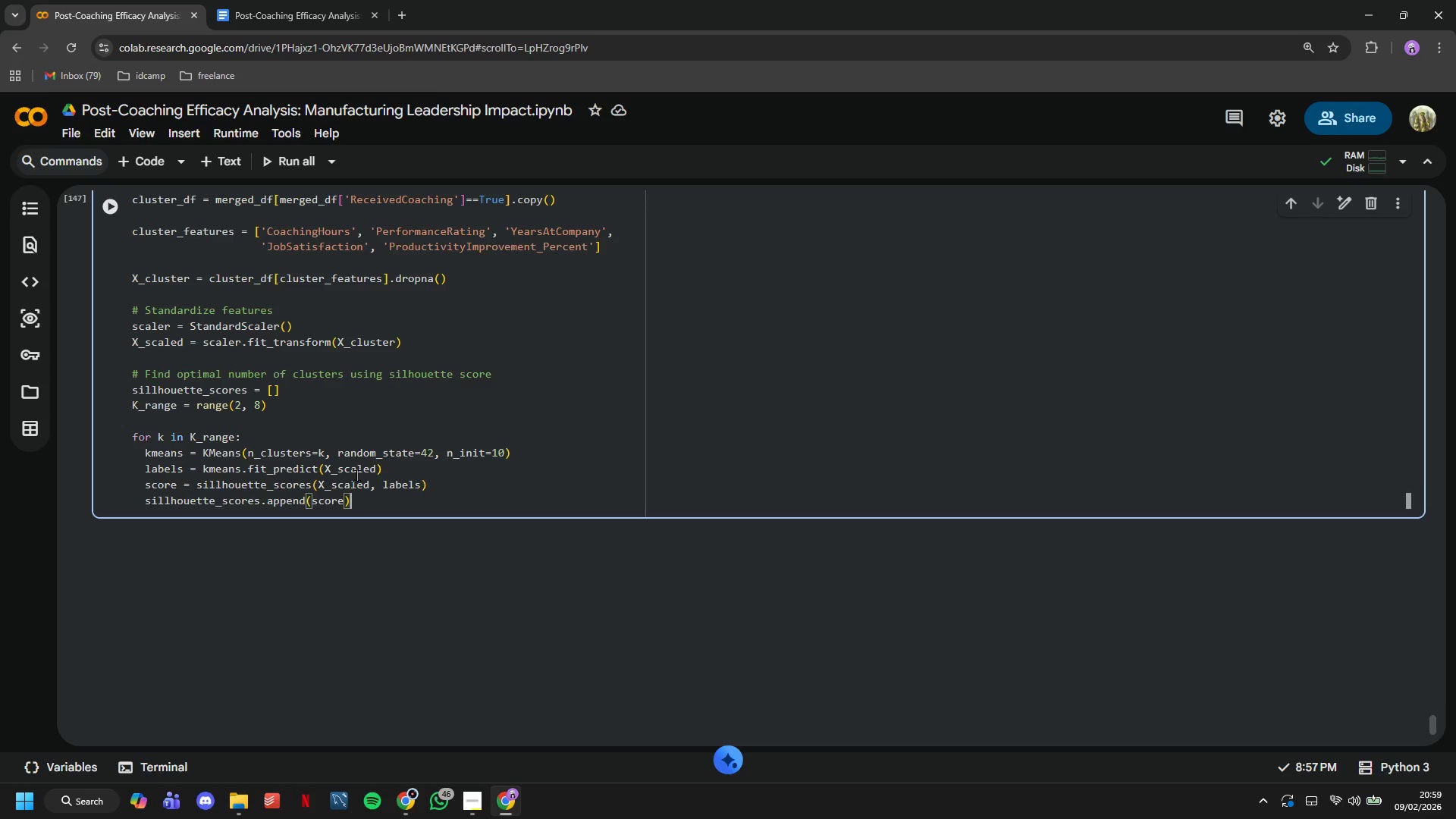 
 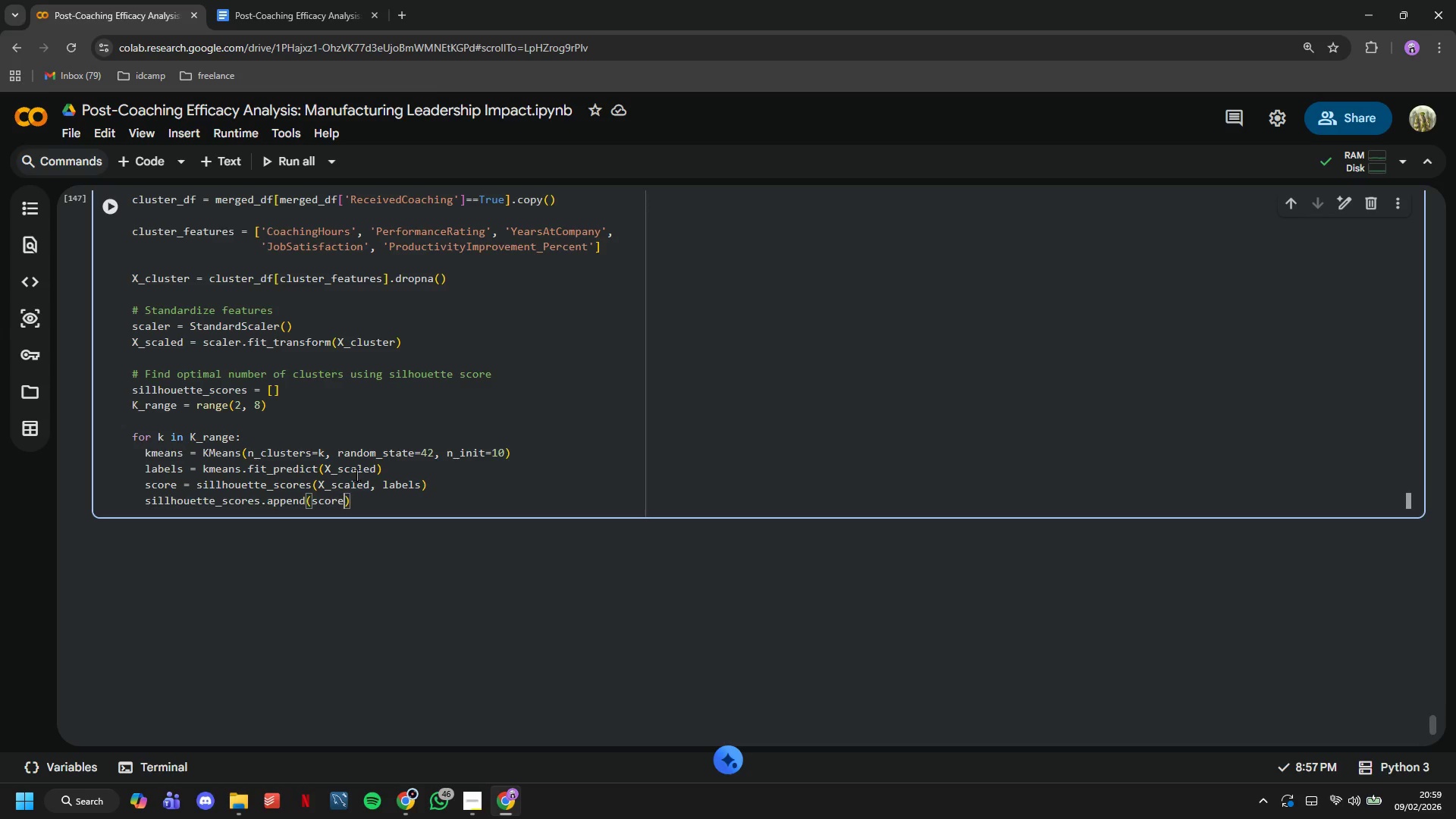 
key(ArrowRight)
 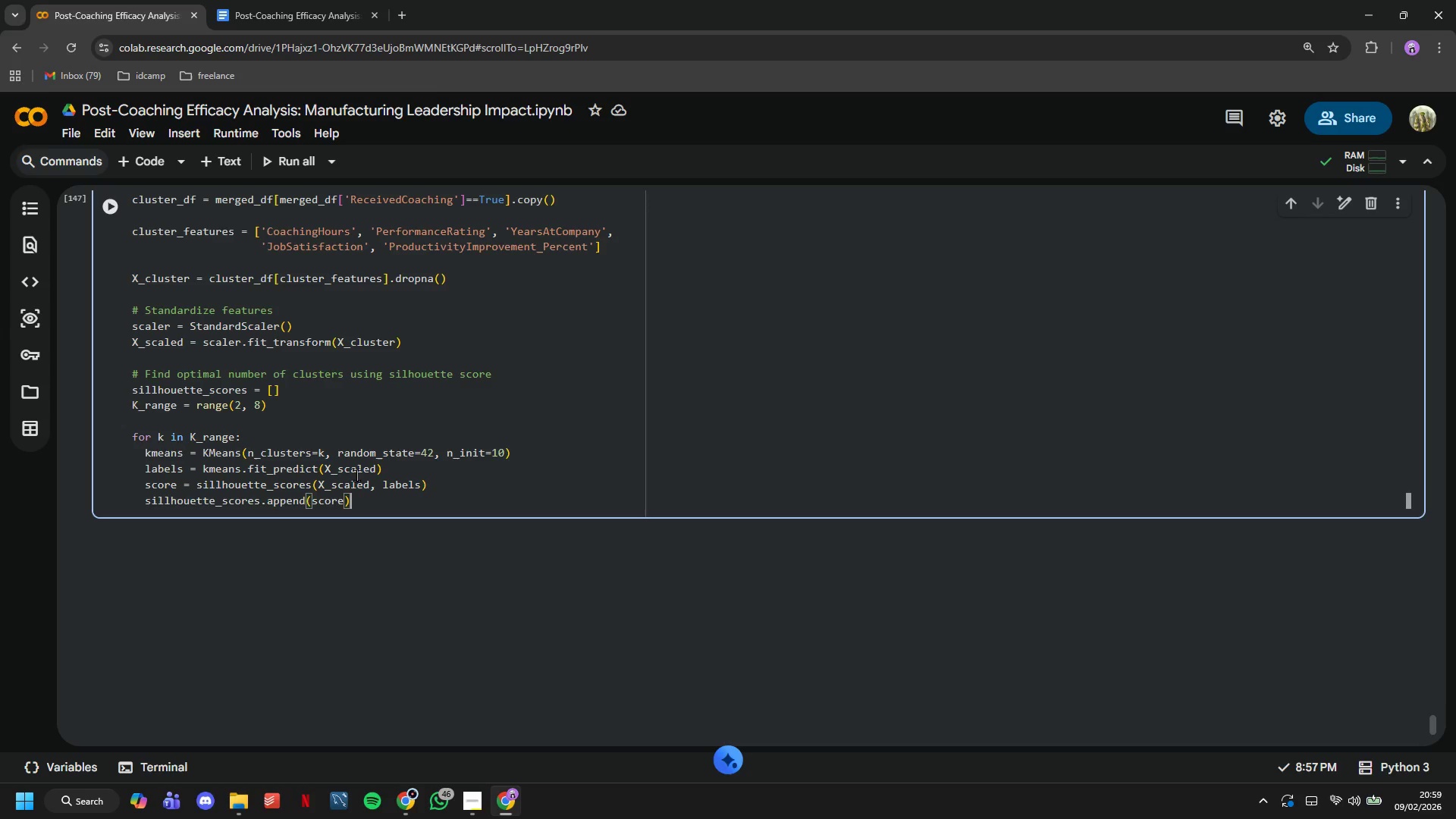 
key(Enter)
 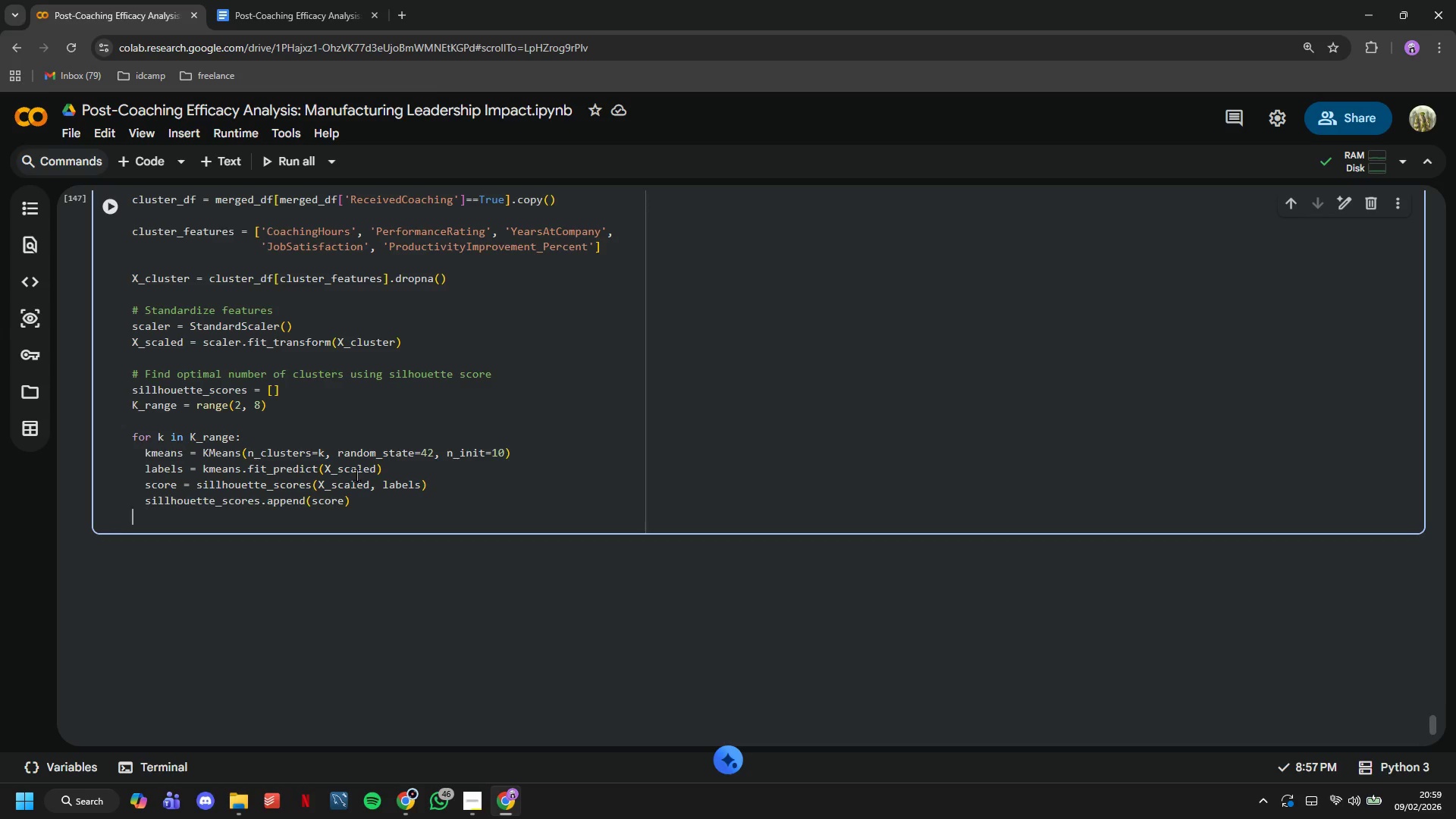 
key(Backspace)
 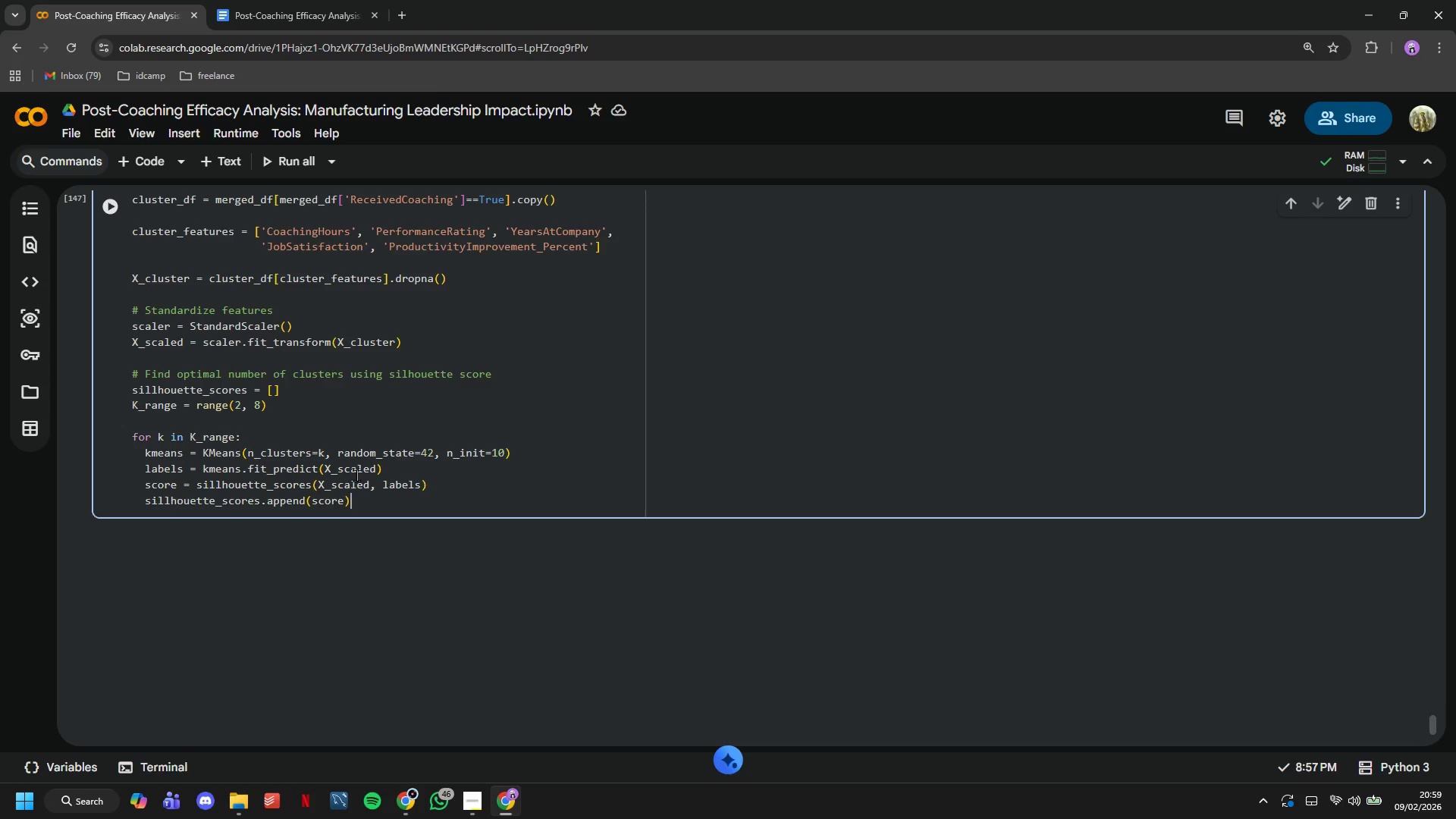 
key(Backspace)
 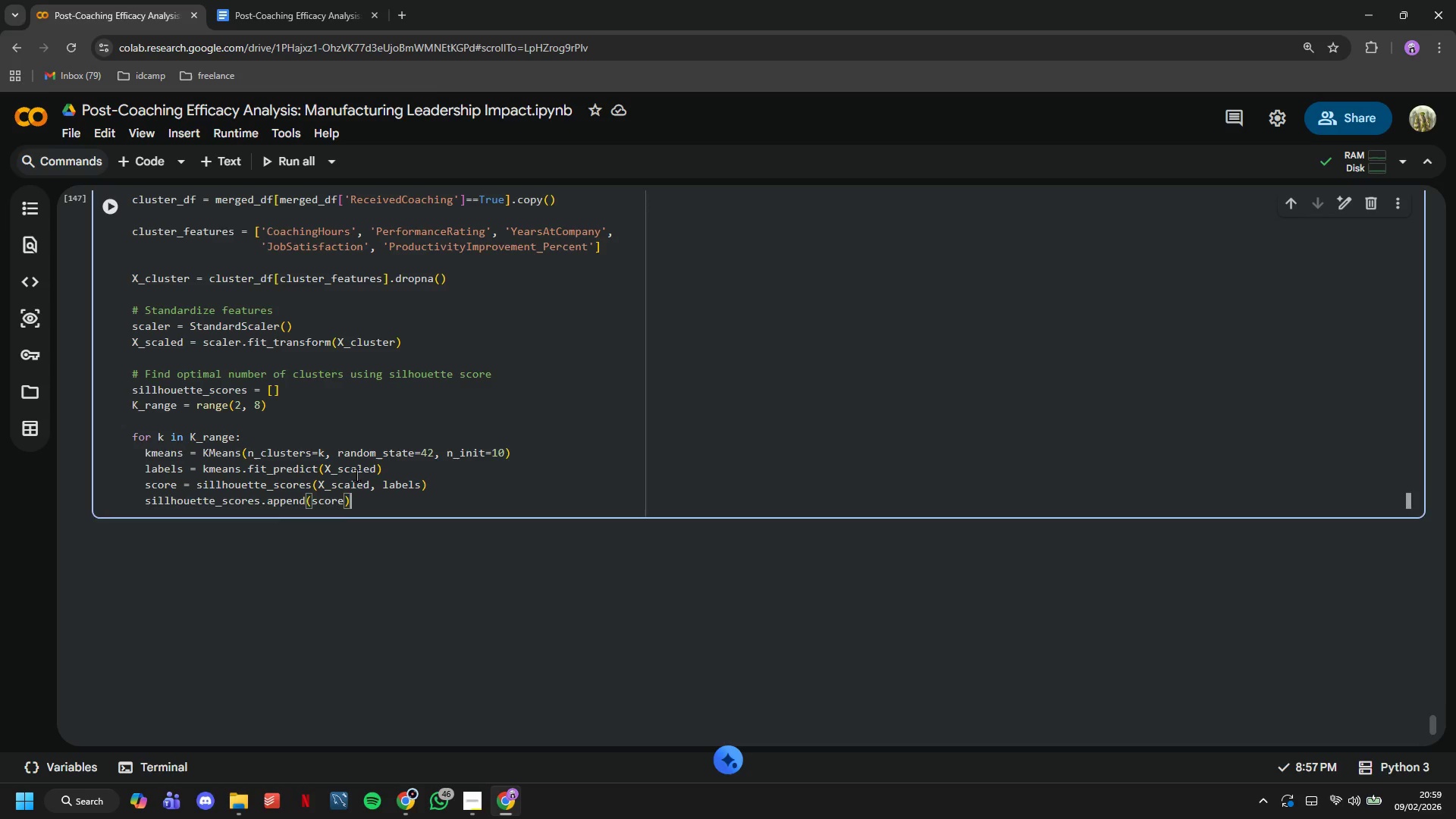 
key(Enter)
 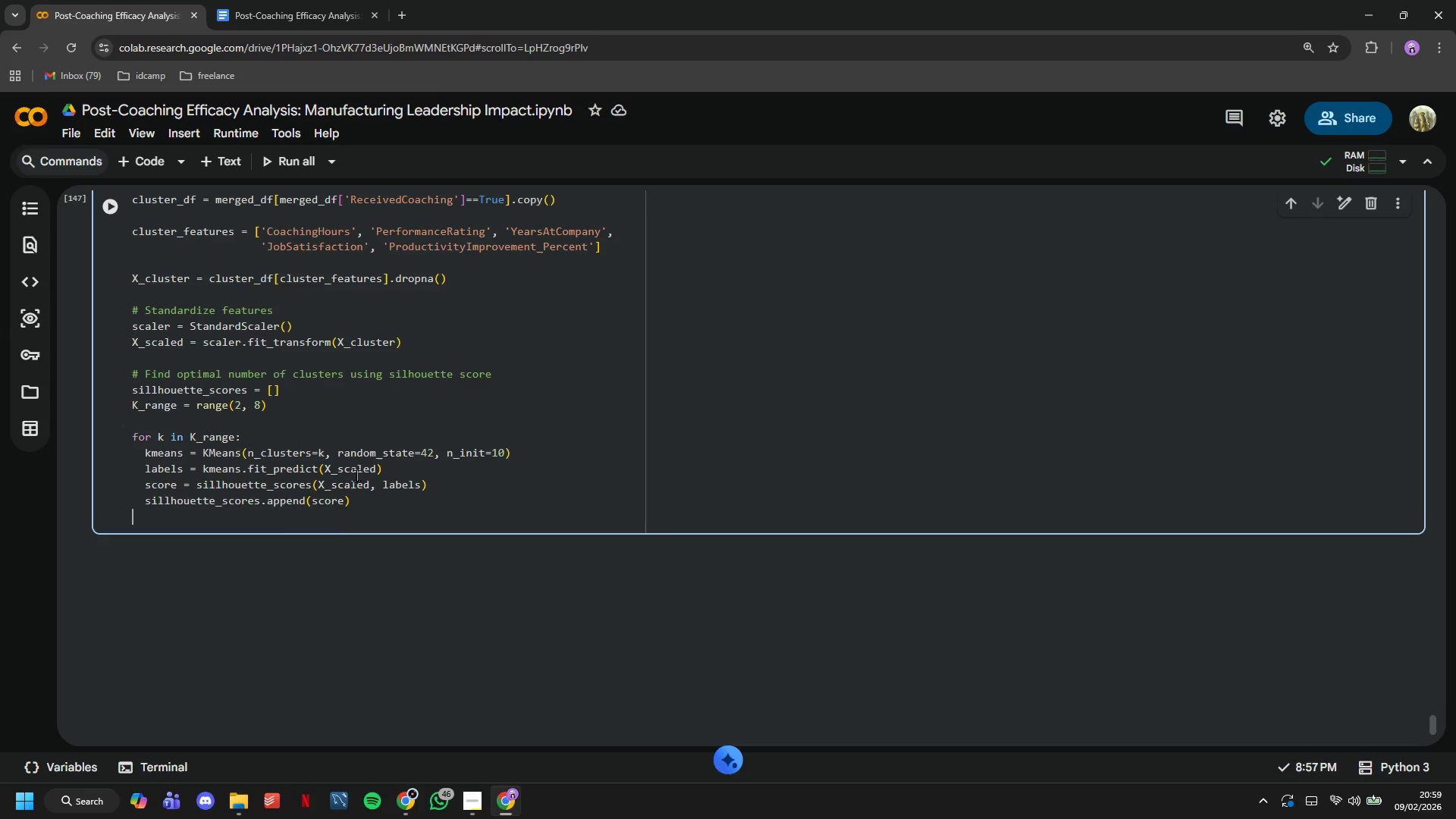 
key(Backspace)
 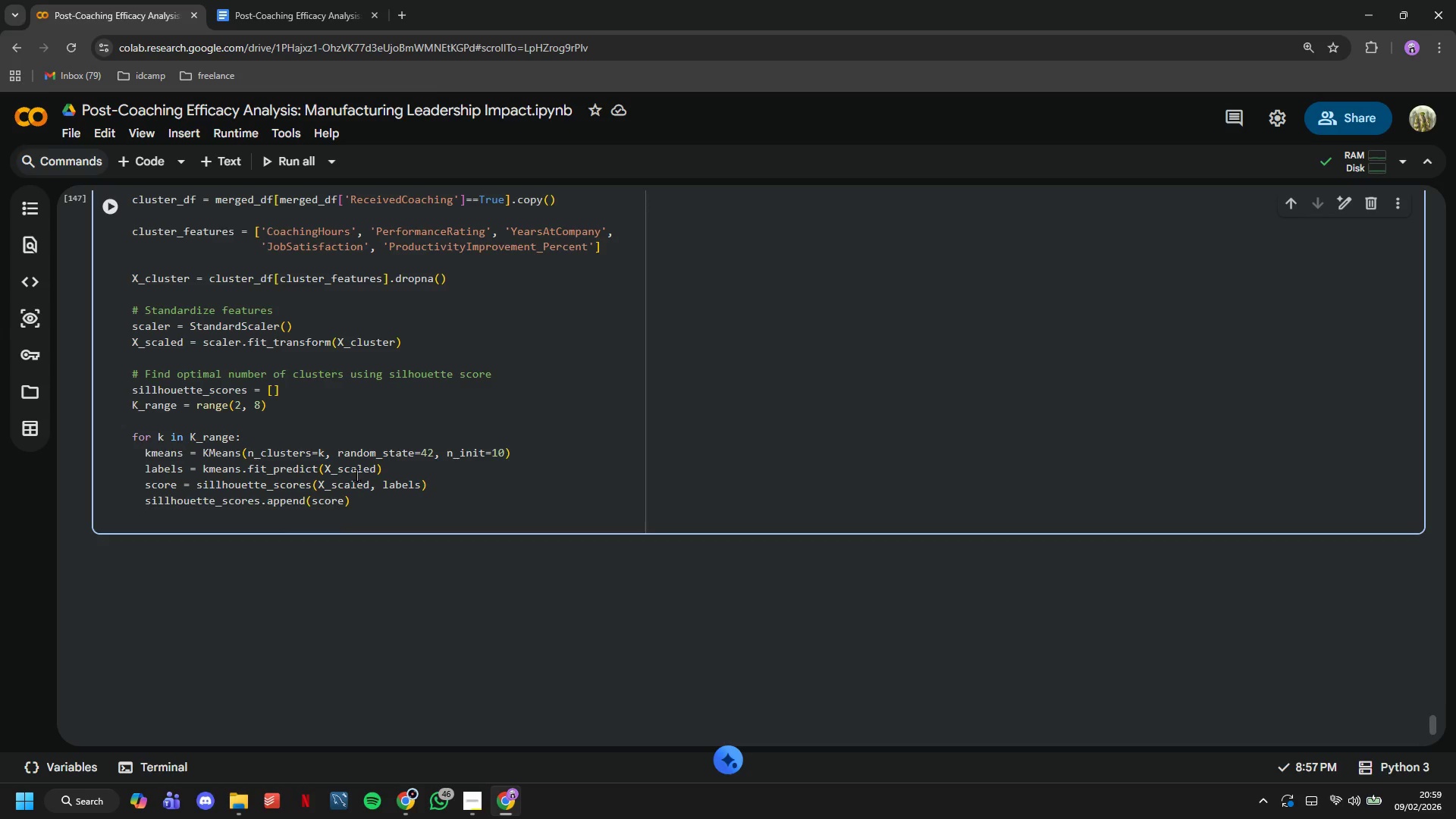 
key(Enter)
 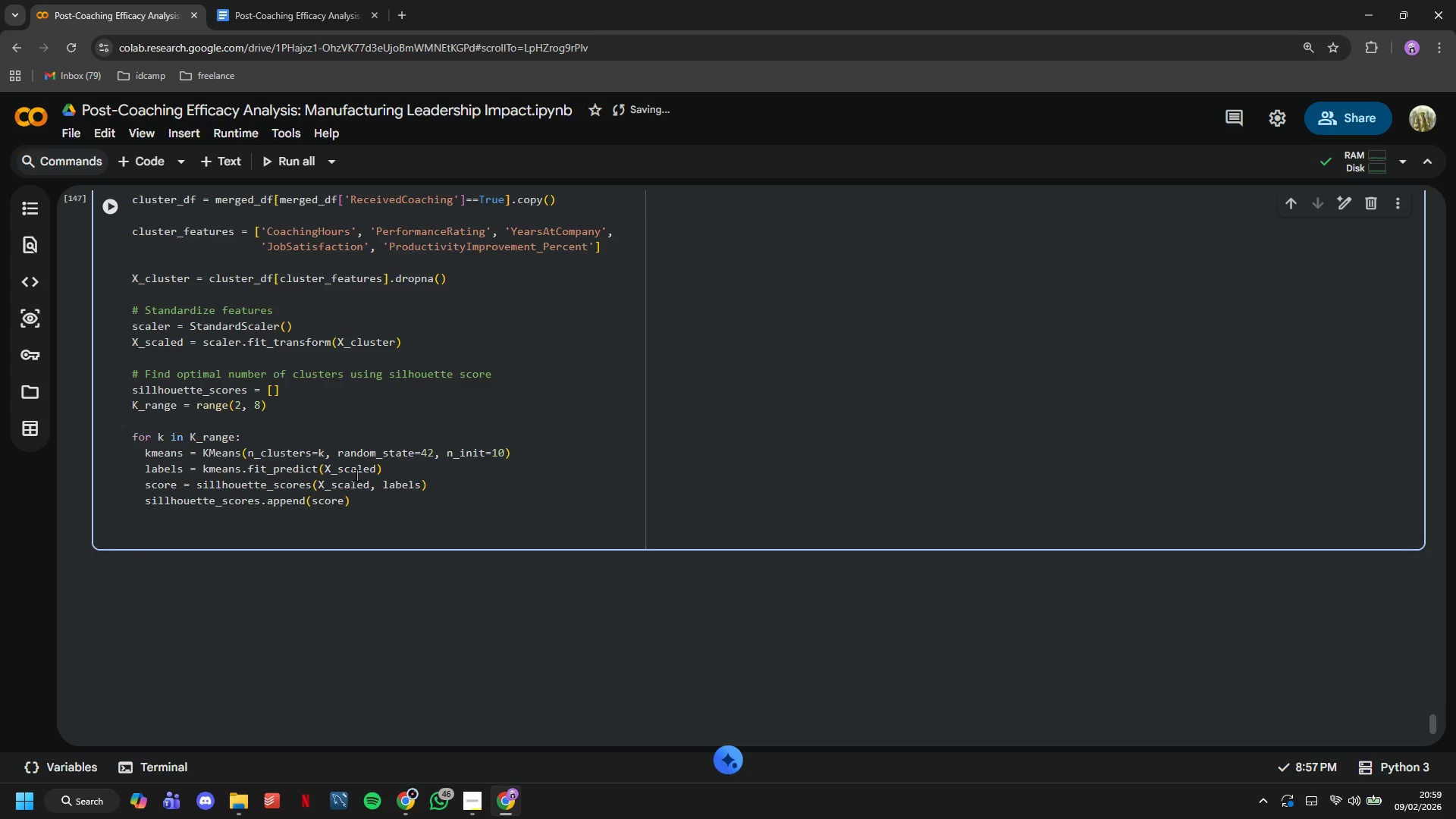 
type(optimal_k = K_range[np.arg)
key(Tab)
key(Tab)
 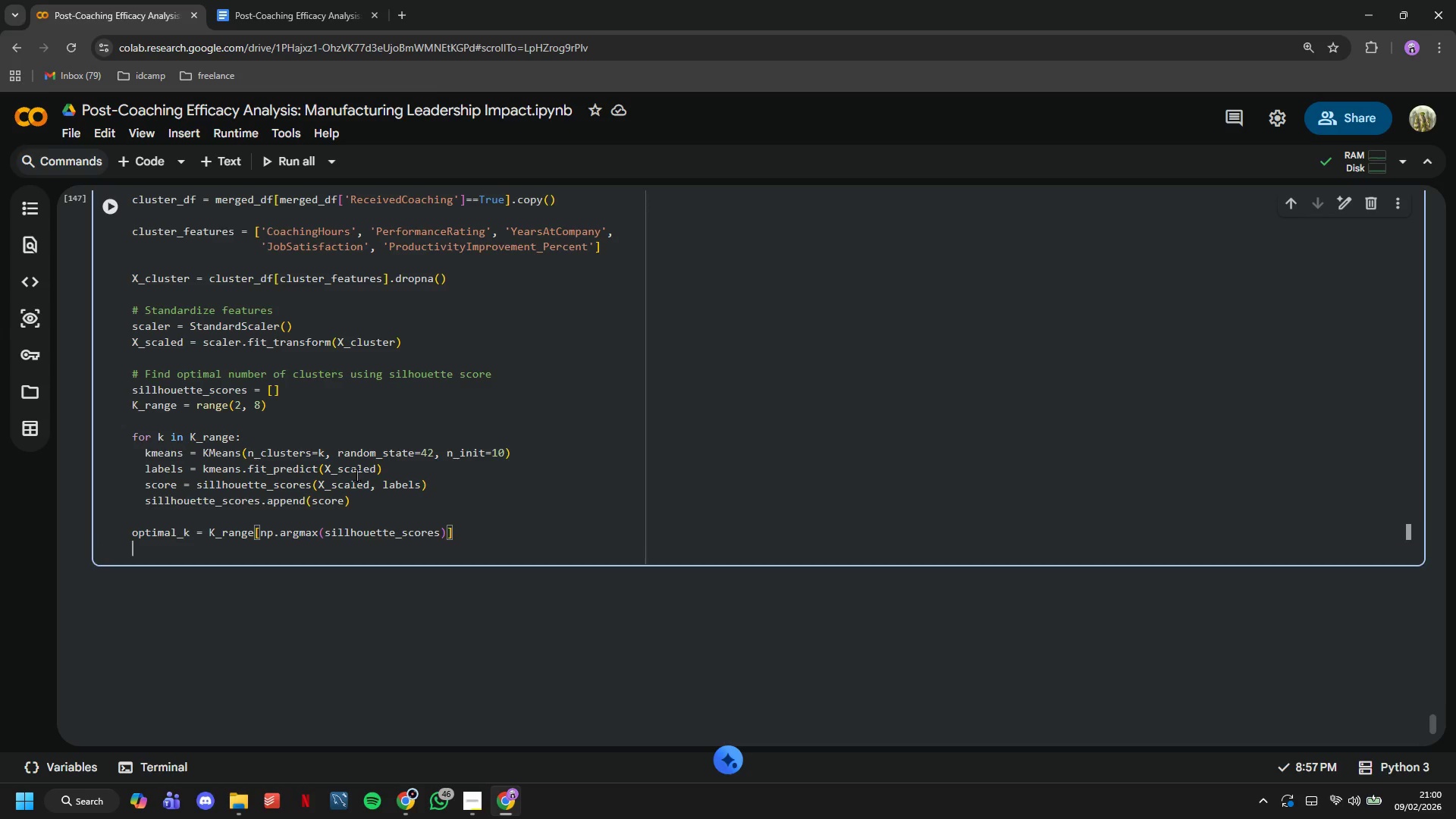 
 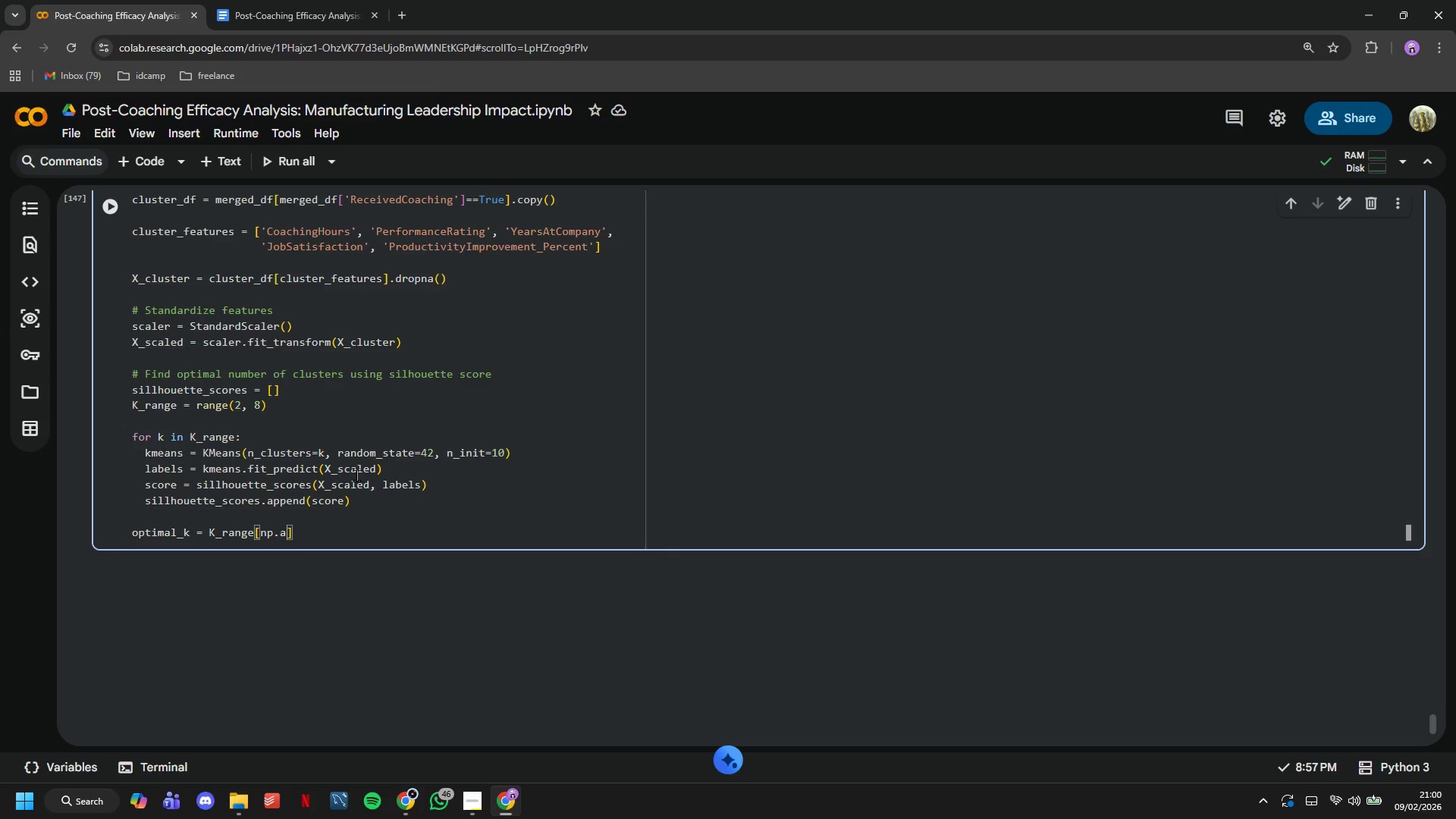 
key(Enter)
 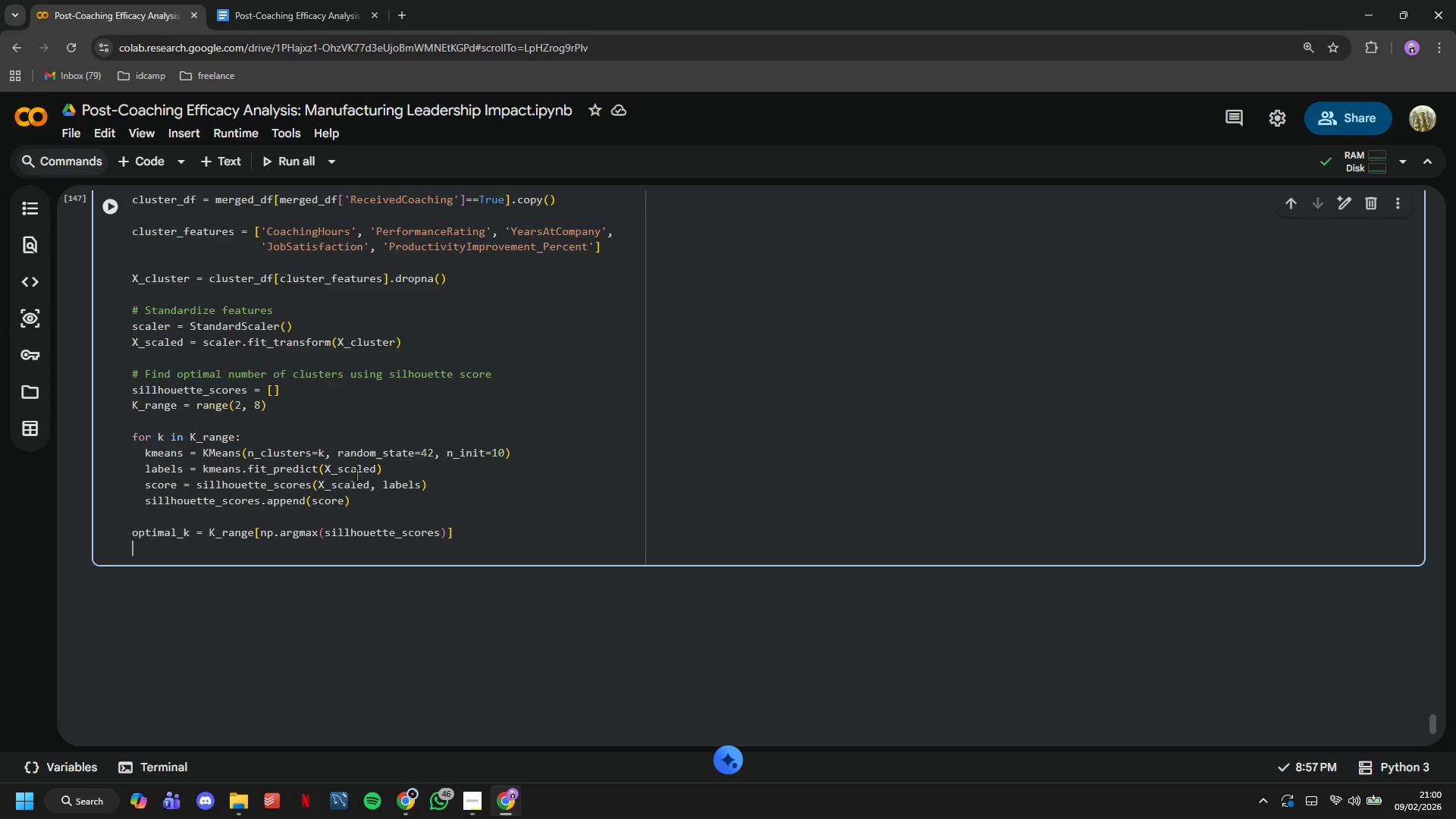 
key(Enter)
 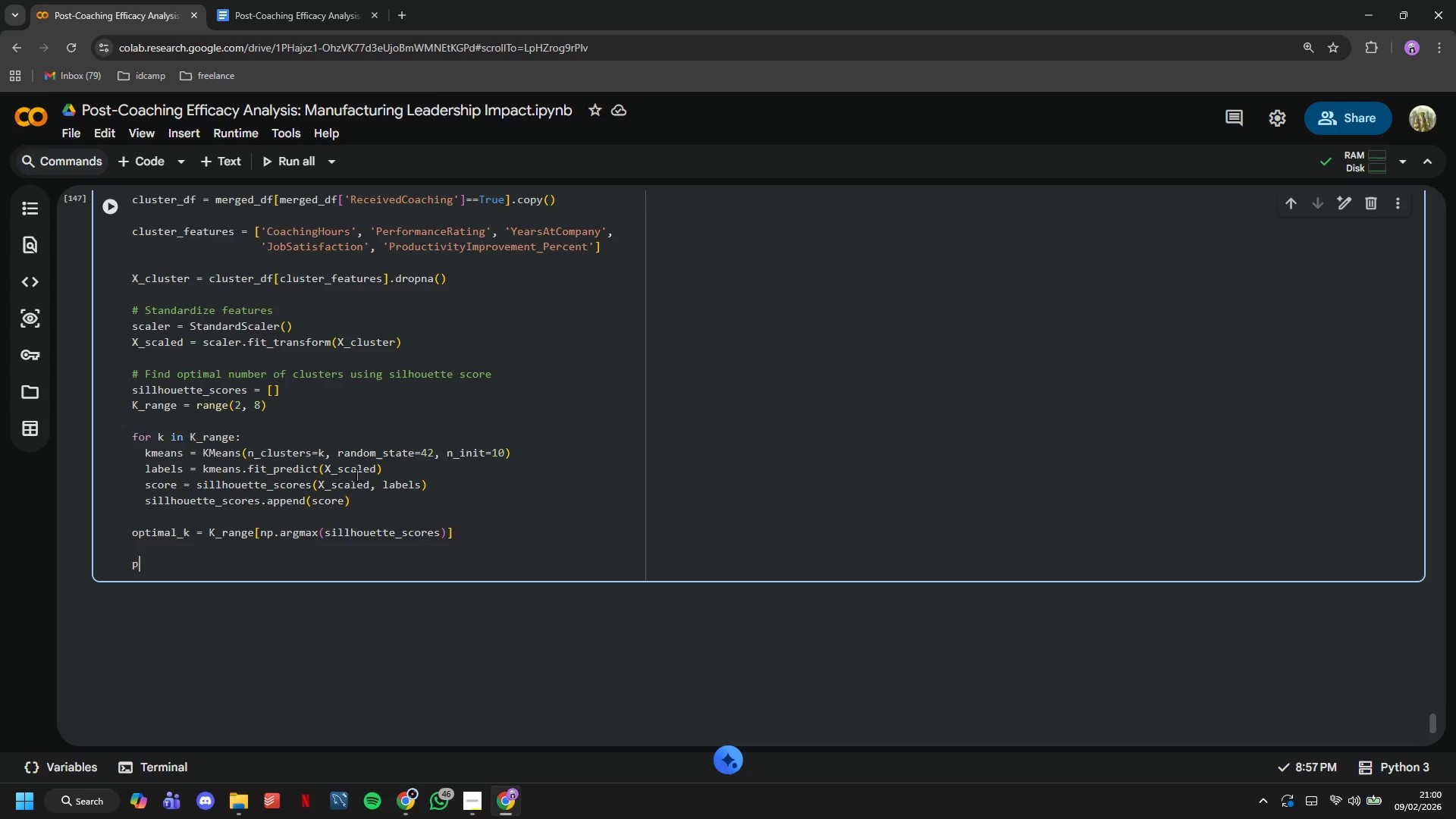 
type(print(f")
key(Tab)
 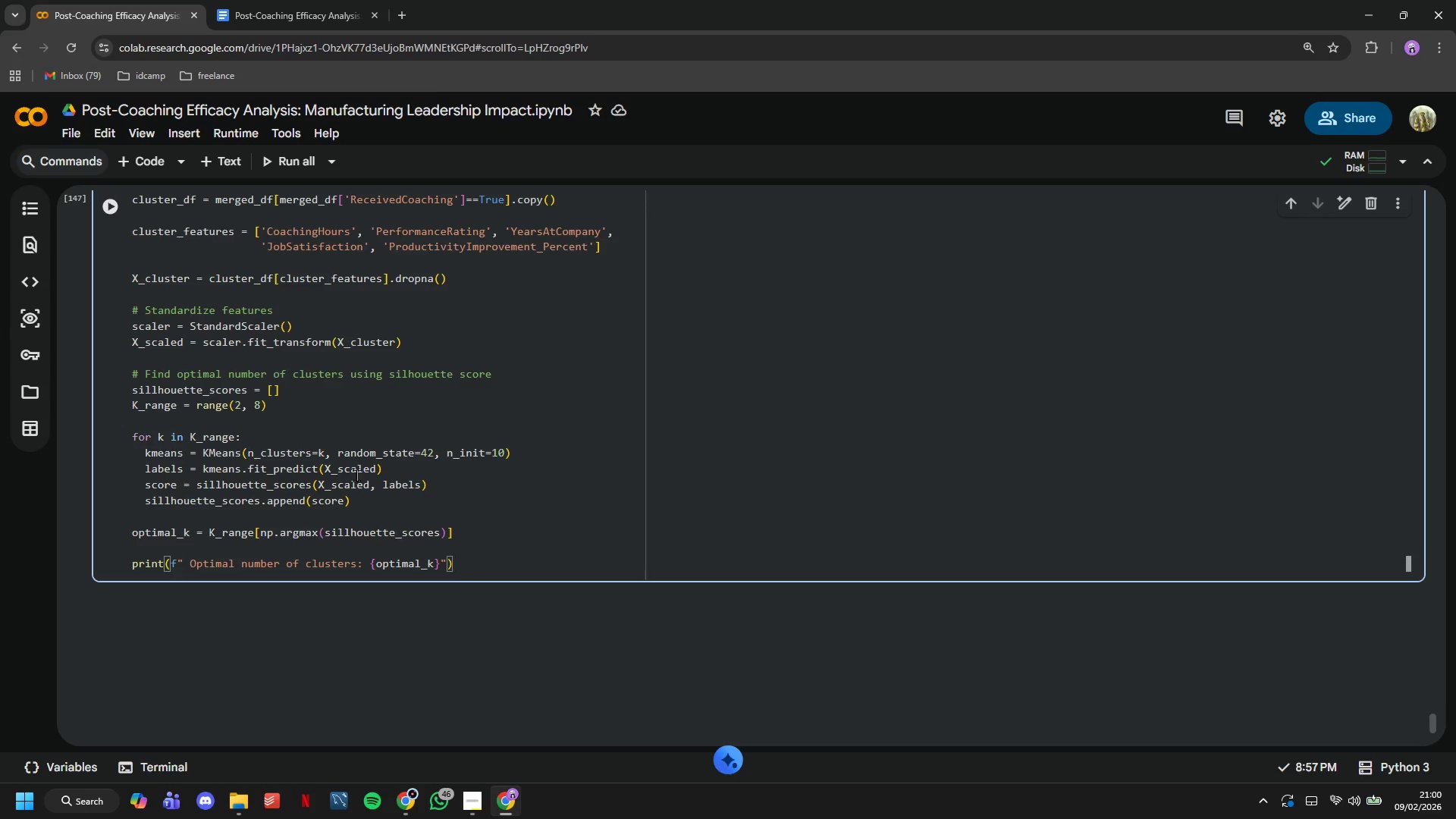 
key(Enter)
 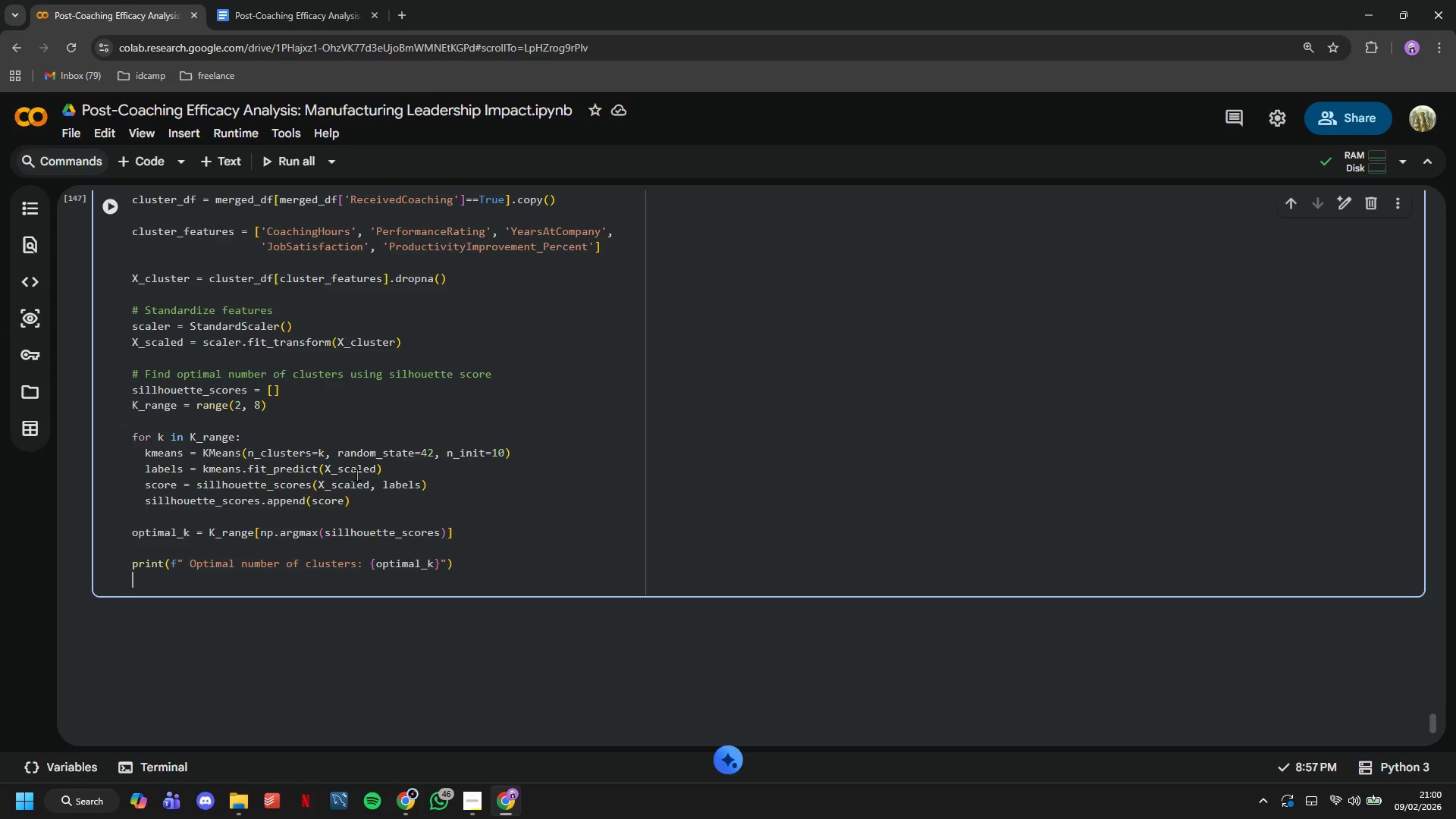 
wait(5.47)
 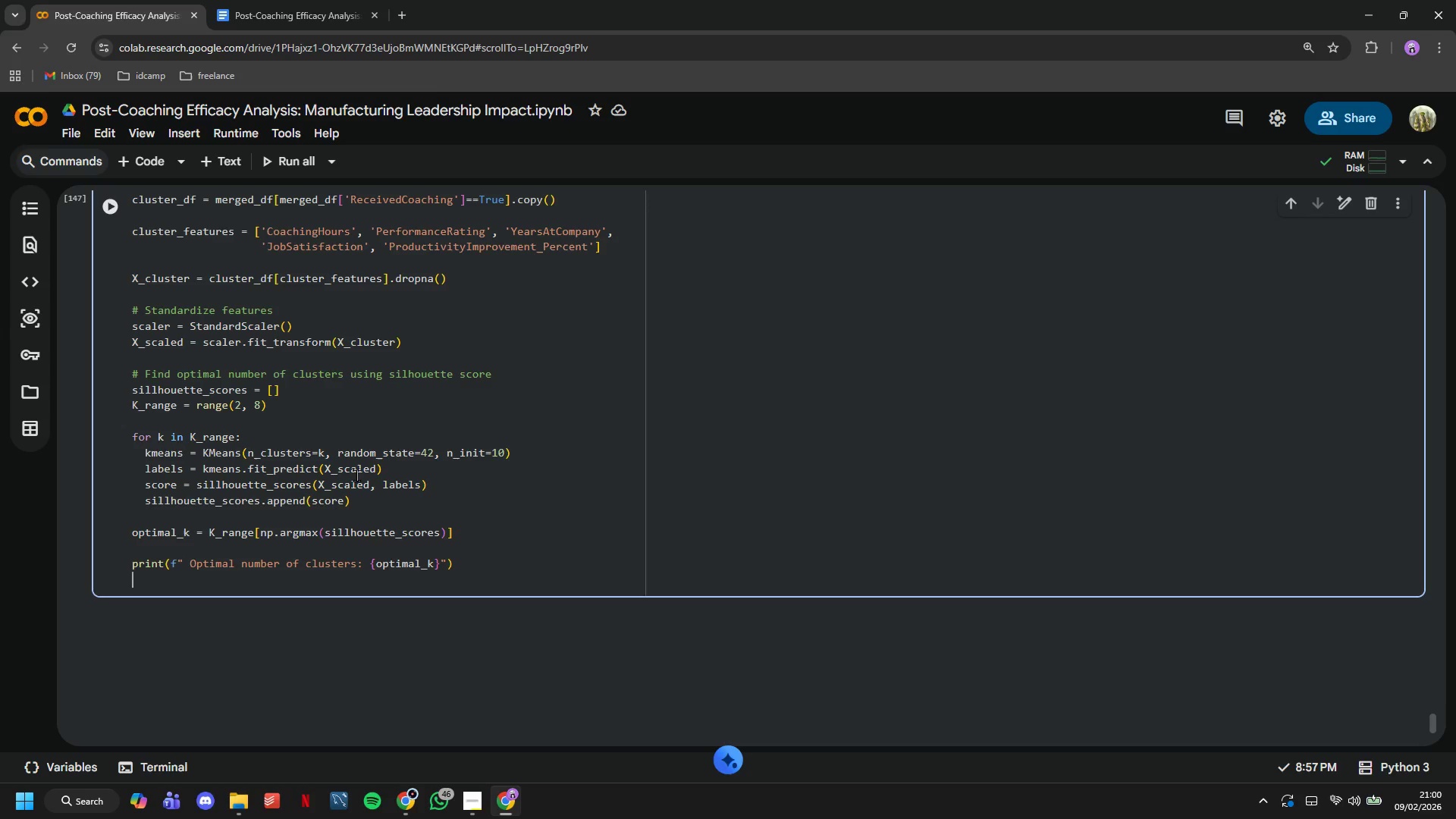 
type(print(f")
 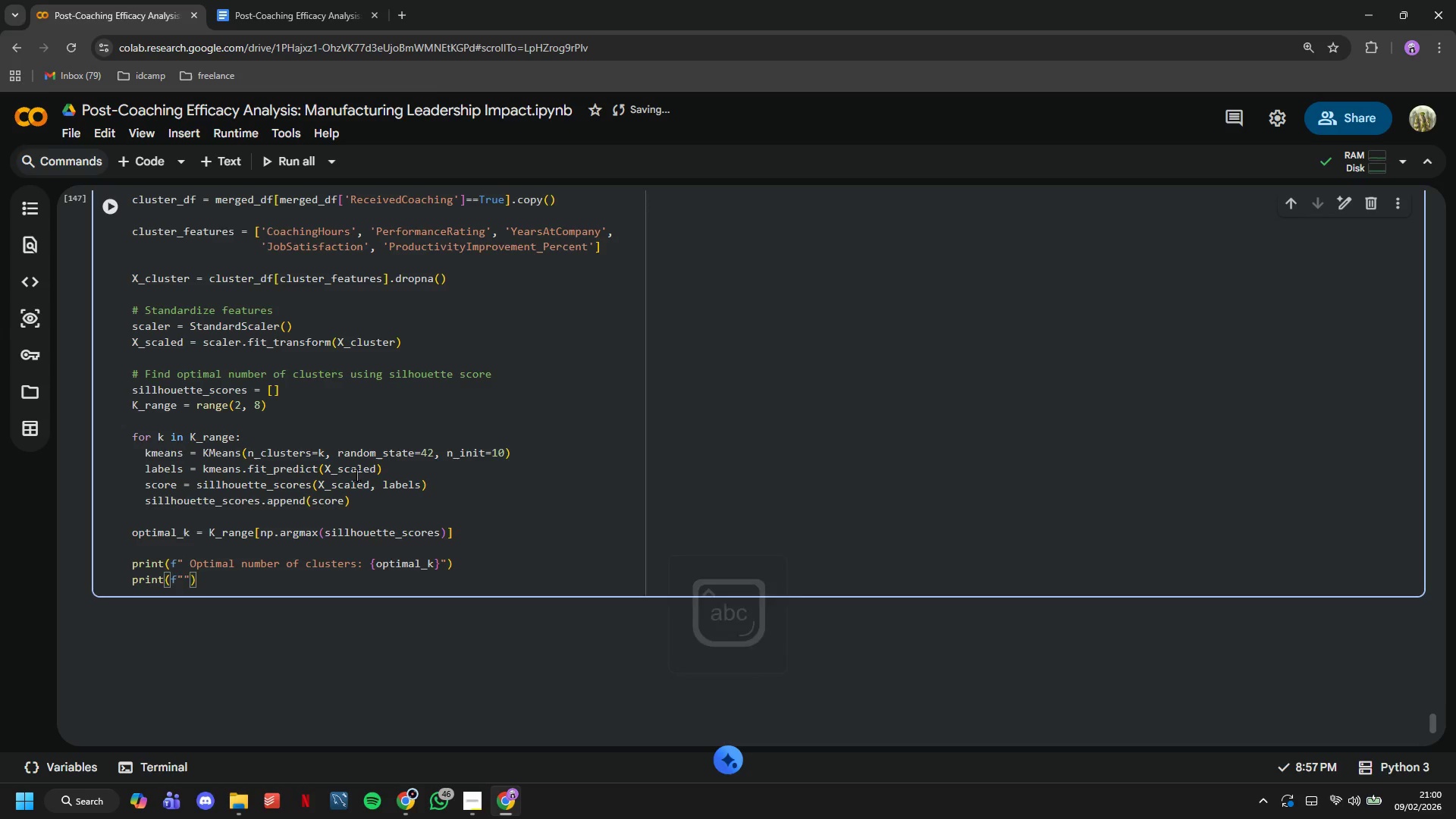 
key(CapsLock)
 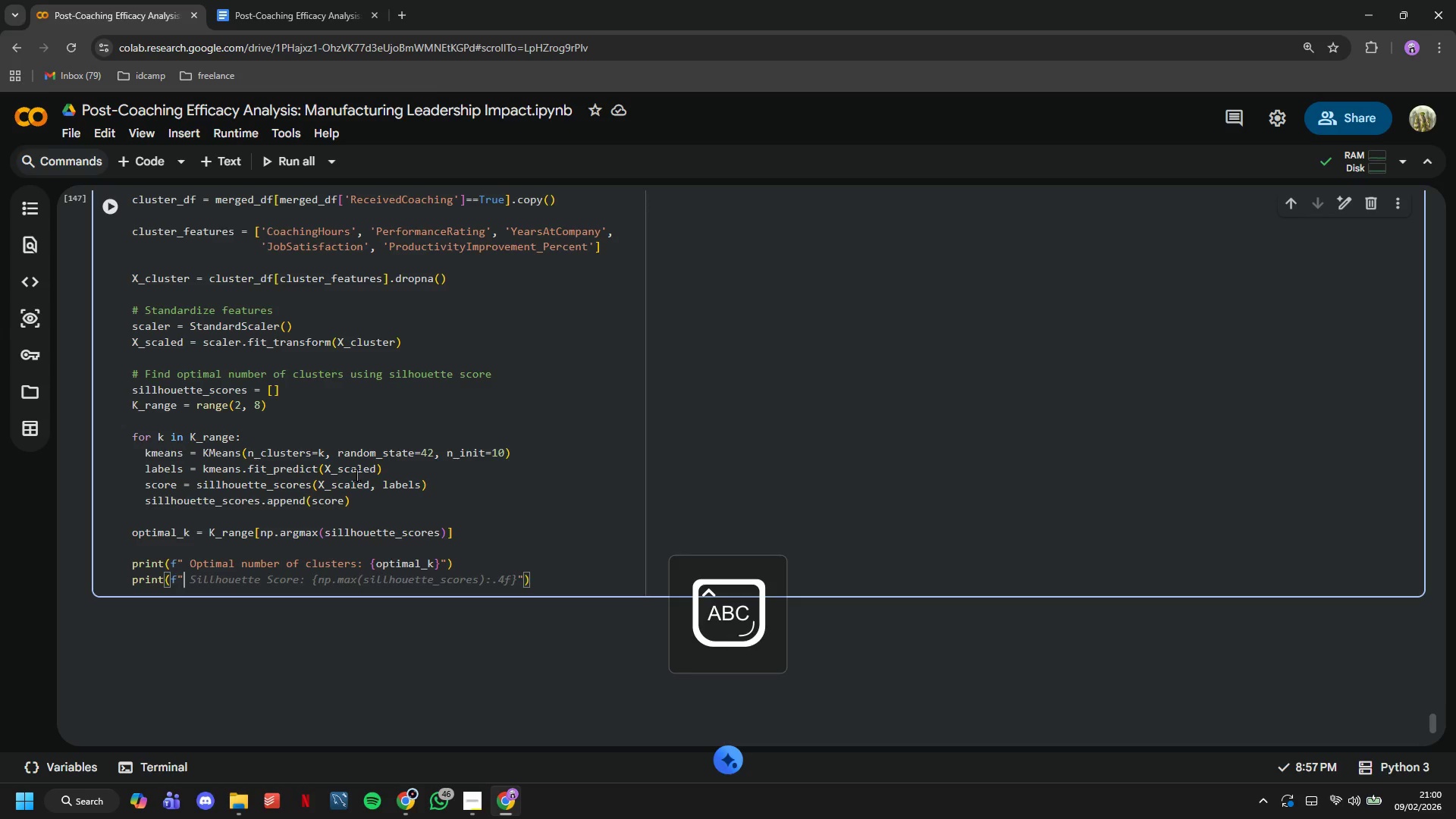 
key(S)
 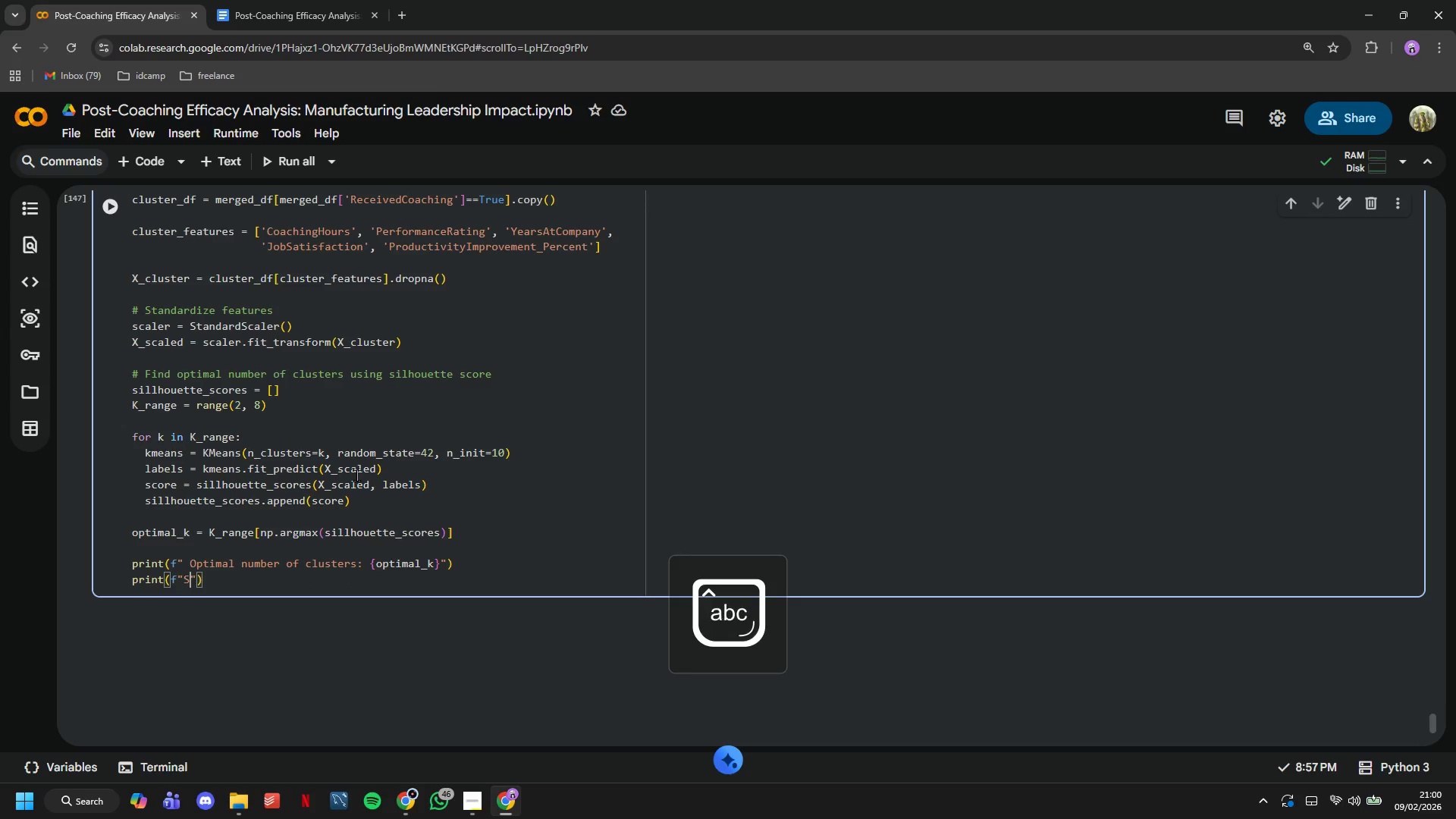 
key(CapsLock)
 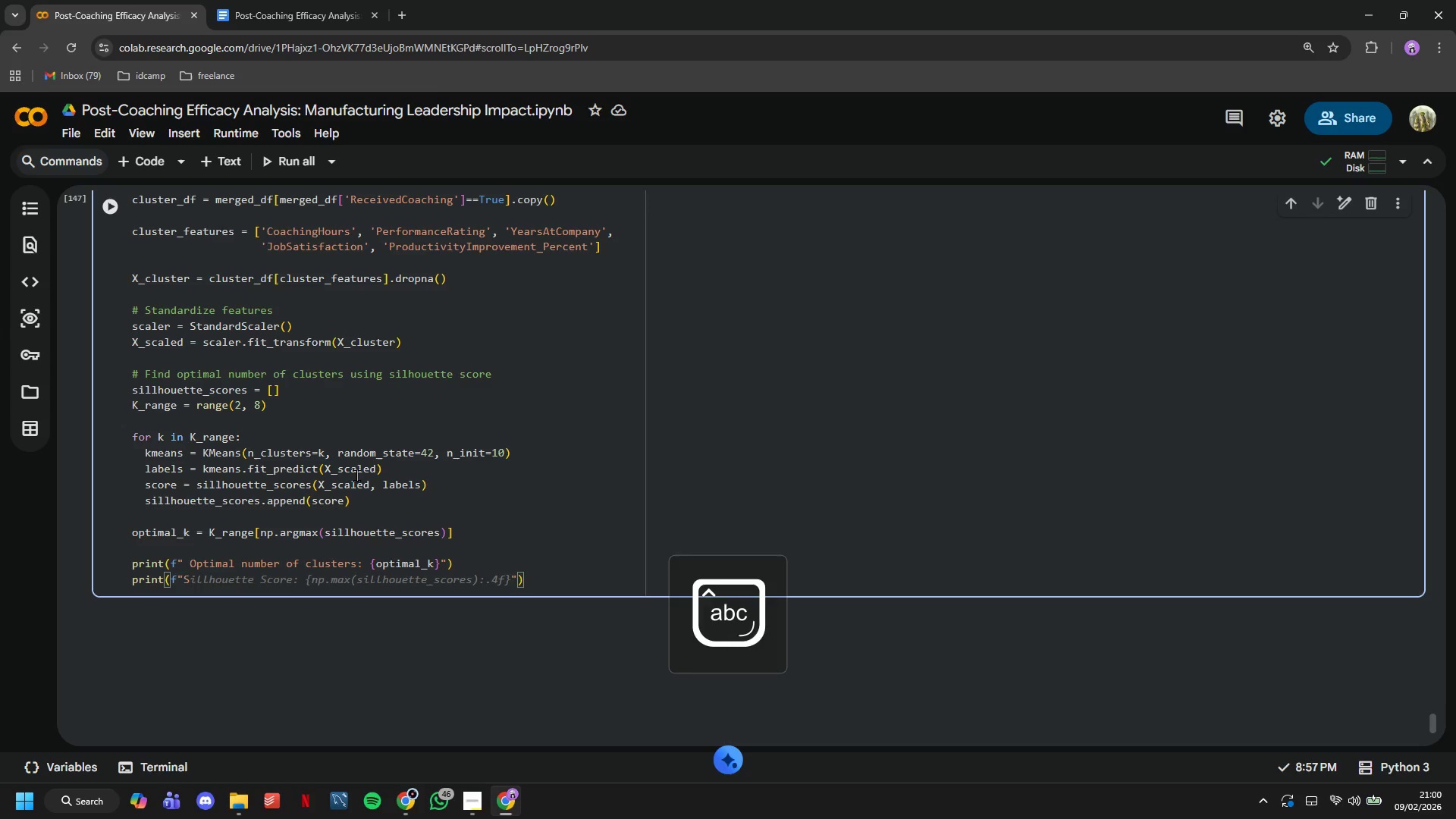 
key(I)
 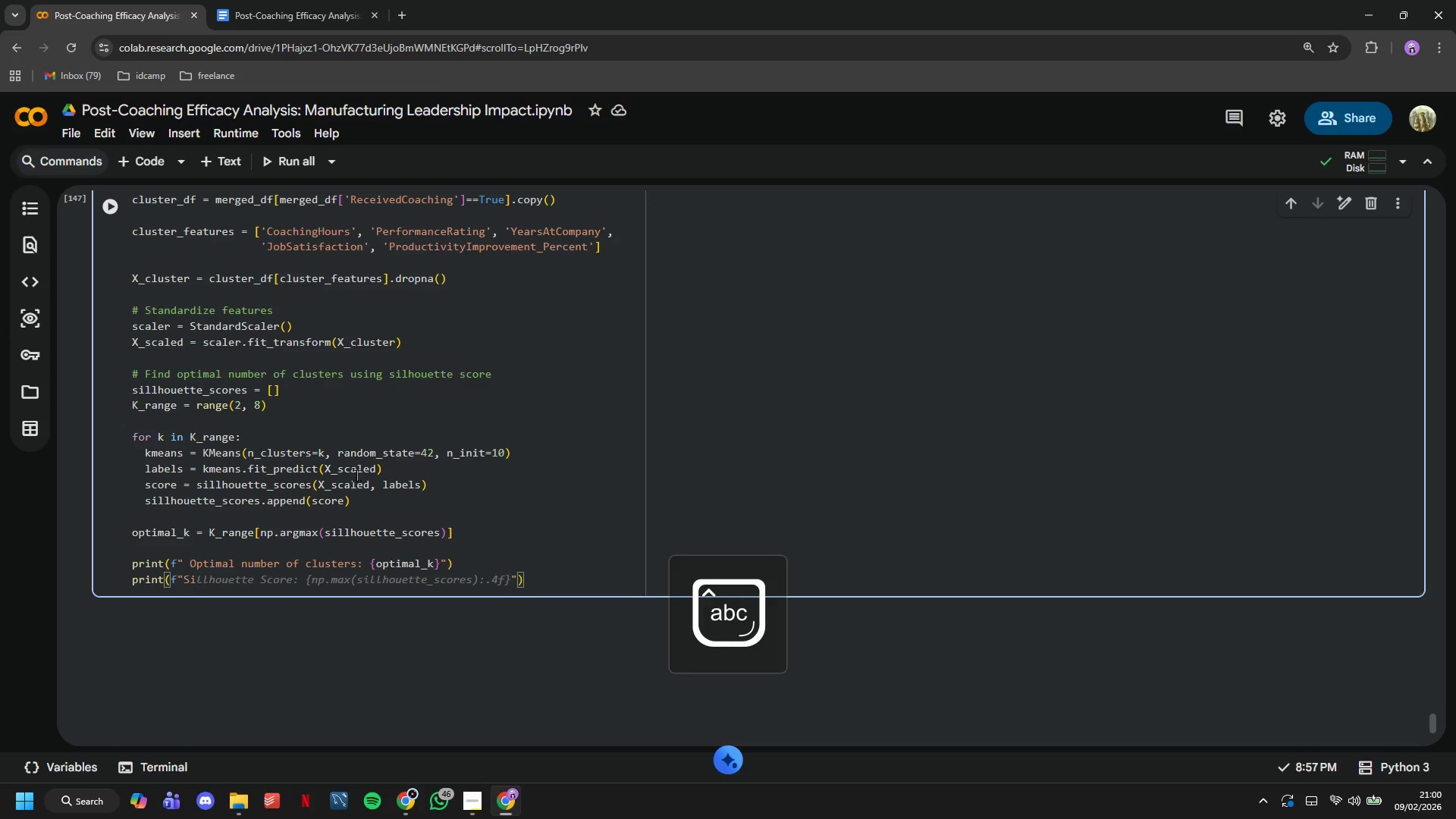 
key(Tab)
 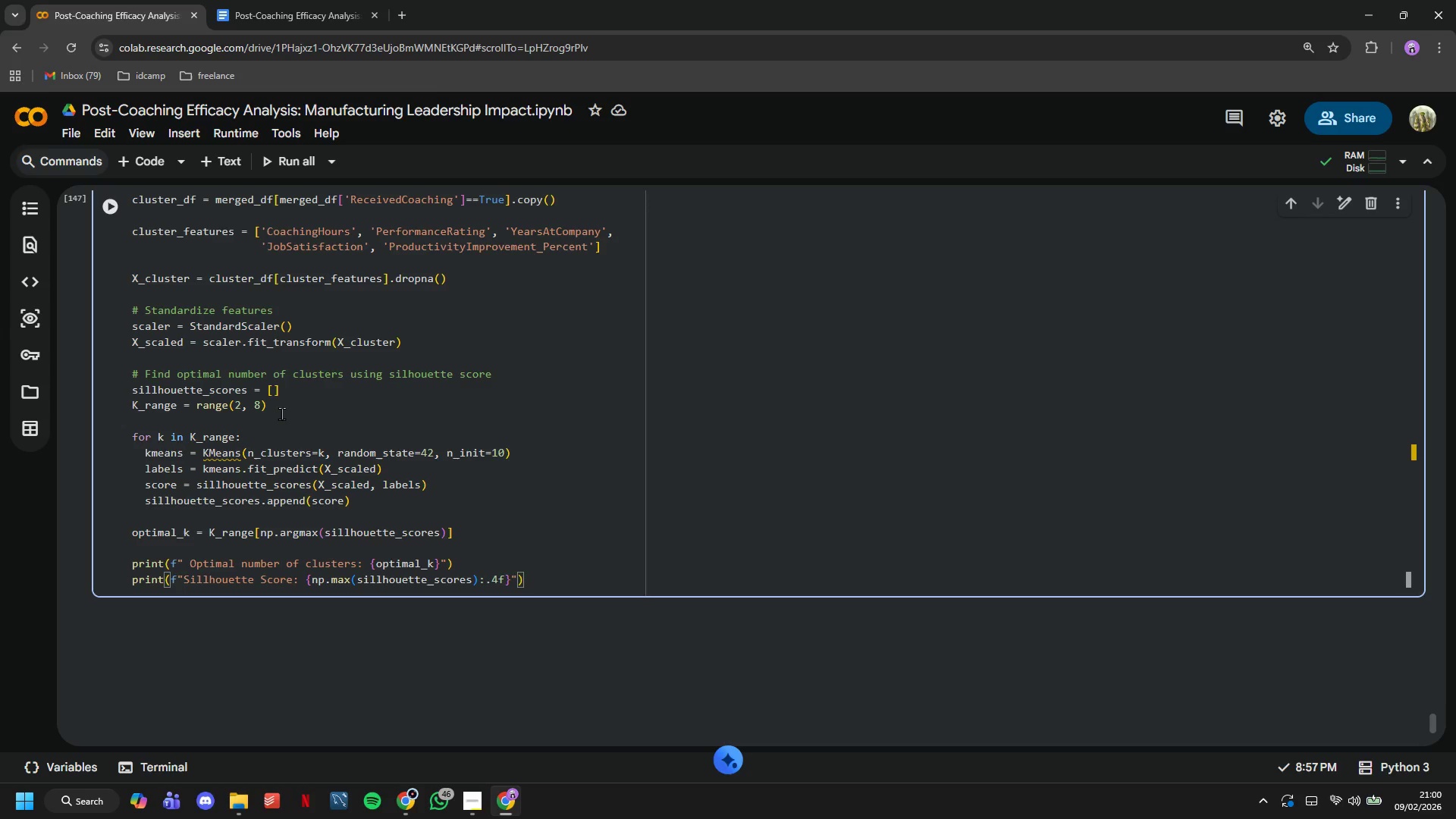 
wait(12.8)
 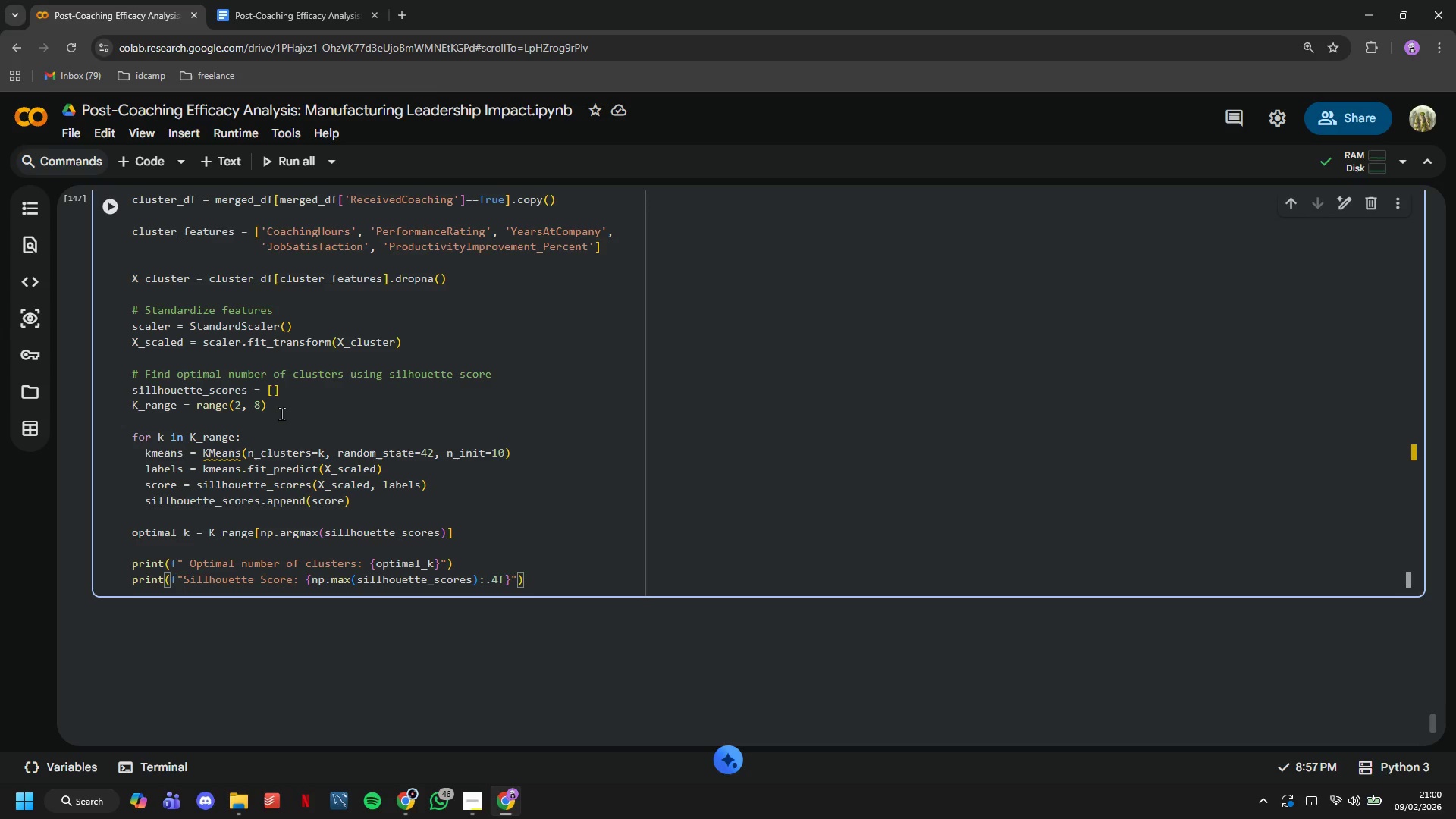 
left_click([107, 196])
 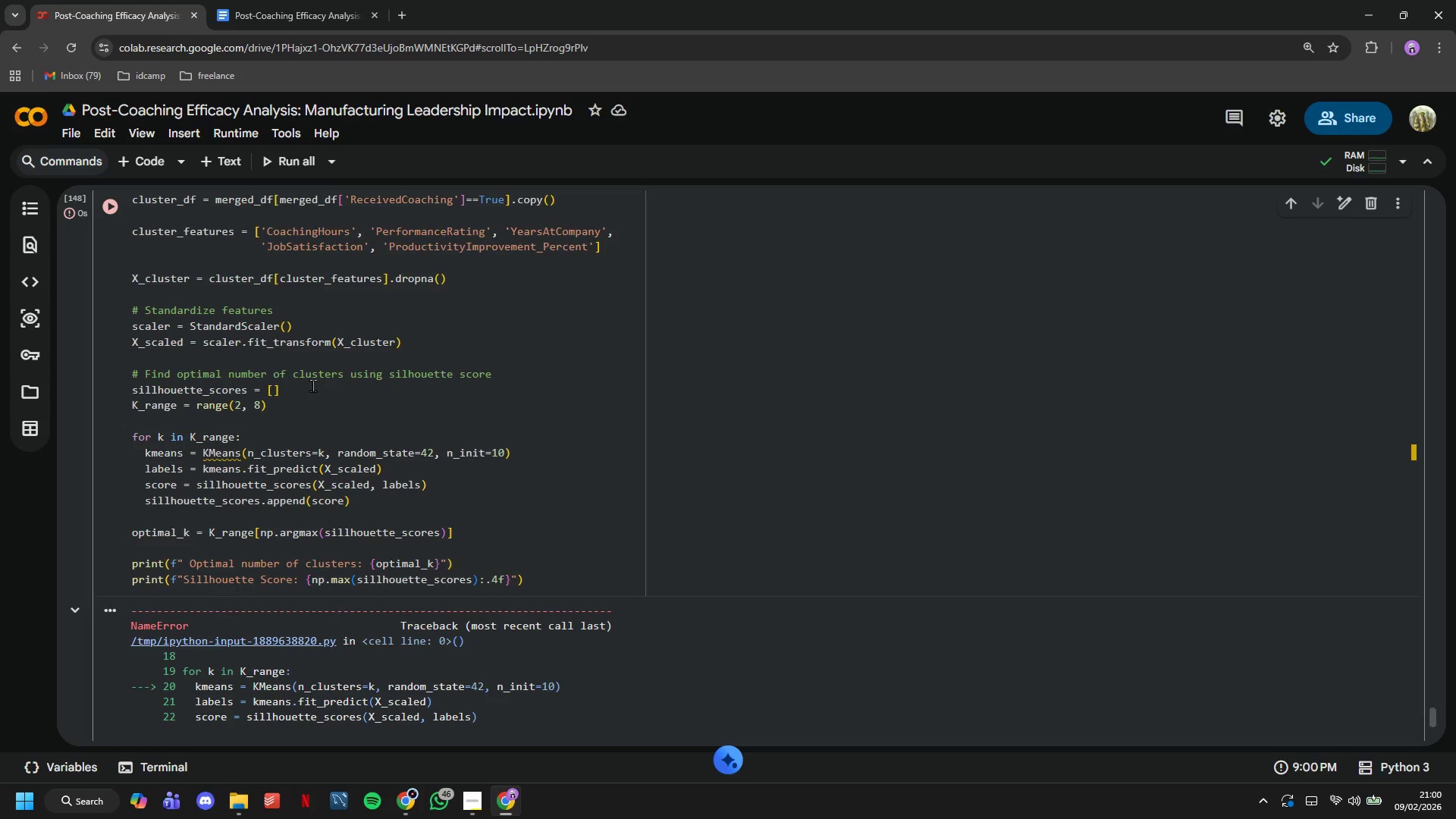 
scroll: coordinate [315, 391], scroll_direction: down, amount: 3.0
 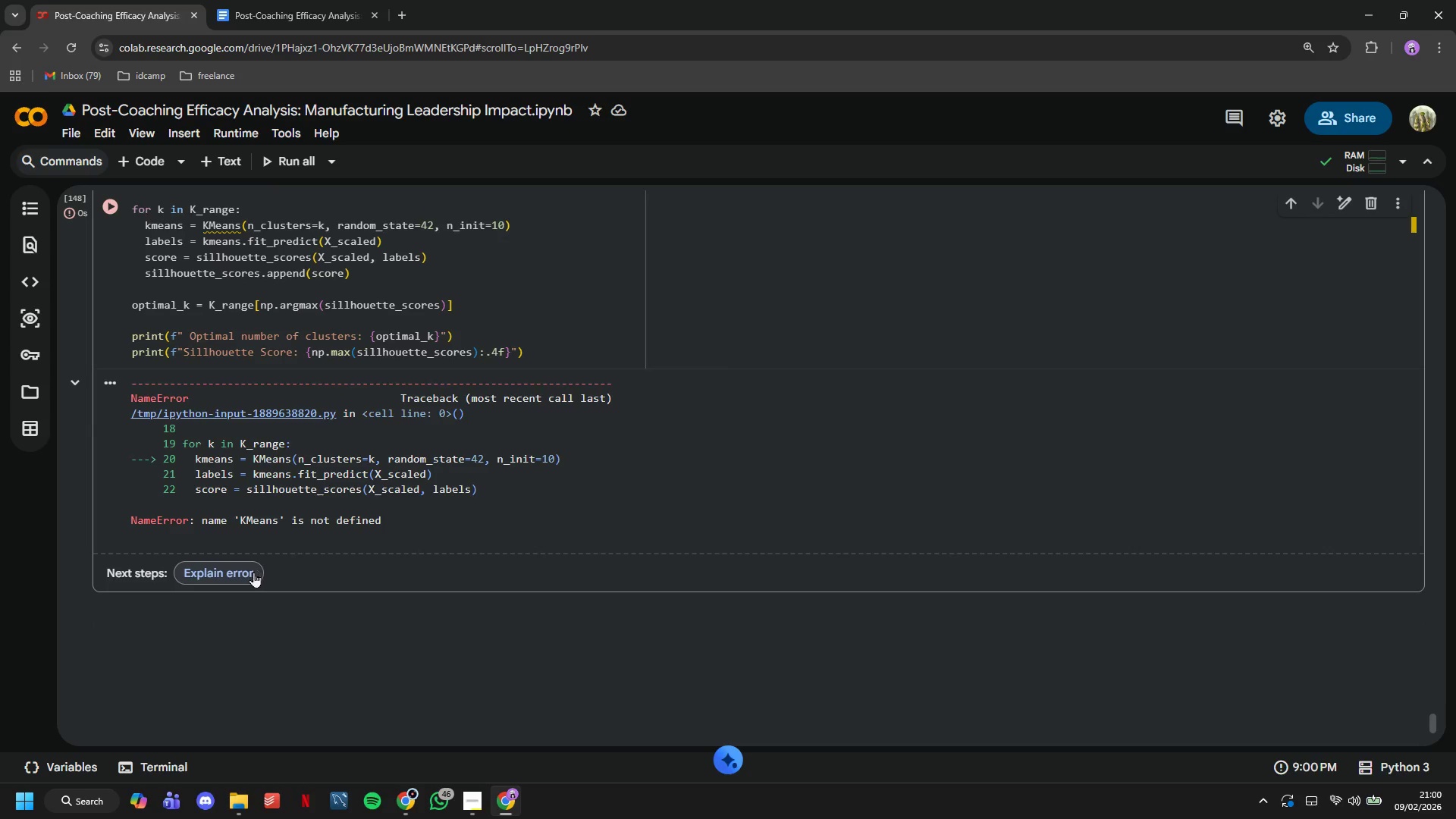 
left_click([253, 573])
 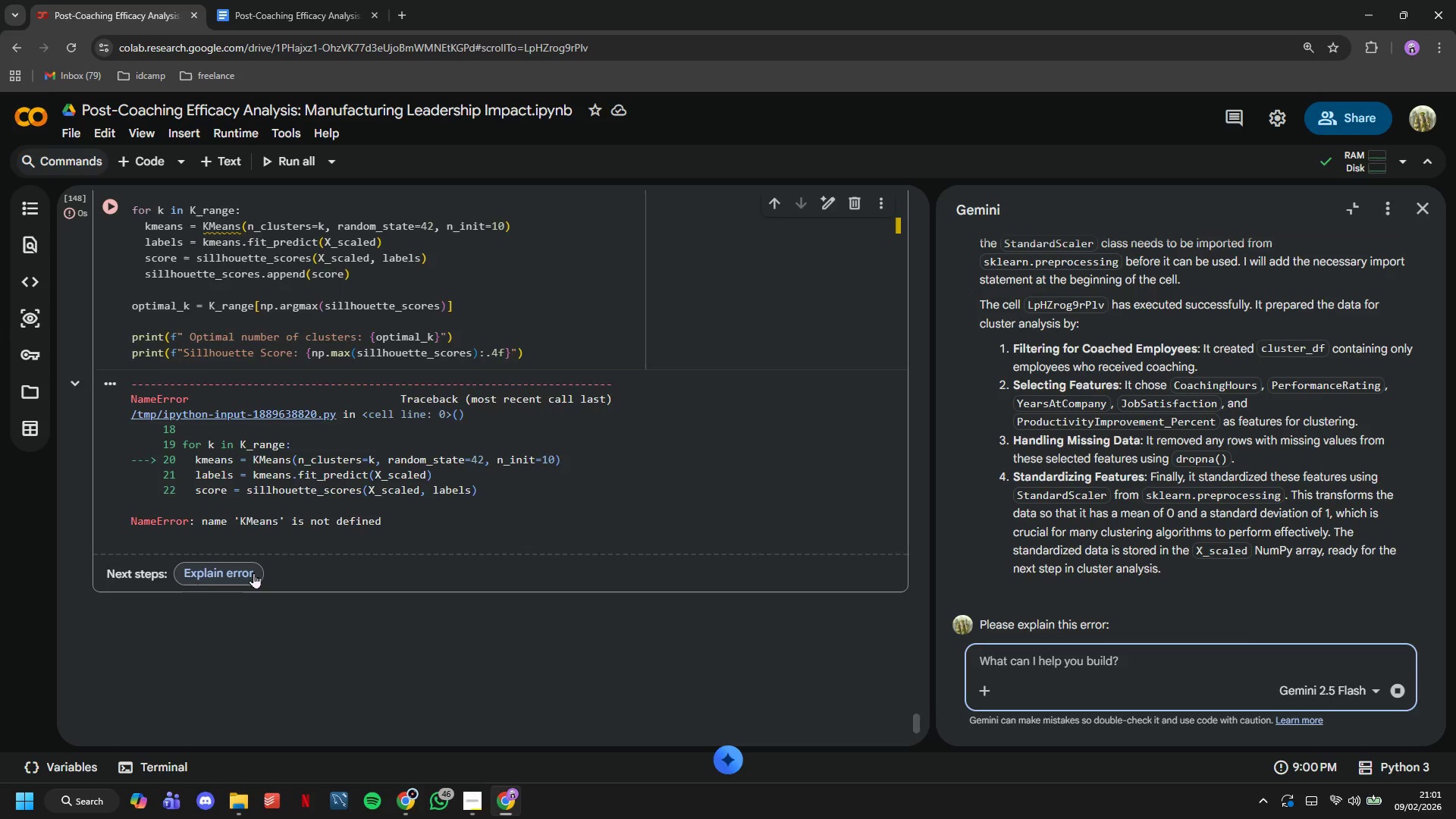 
wait(14.72)
 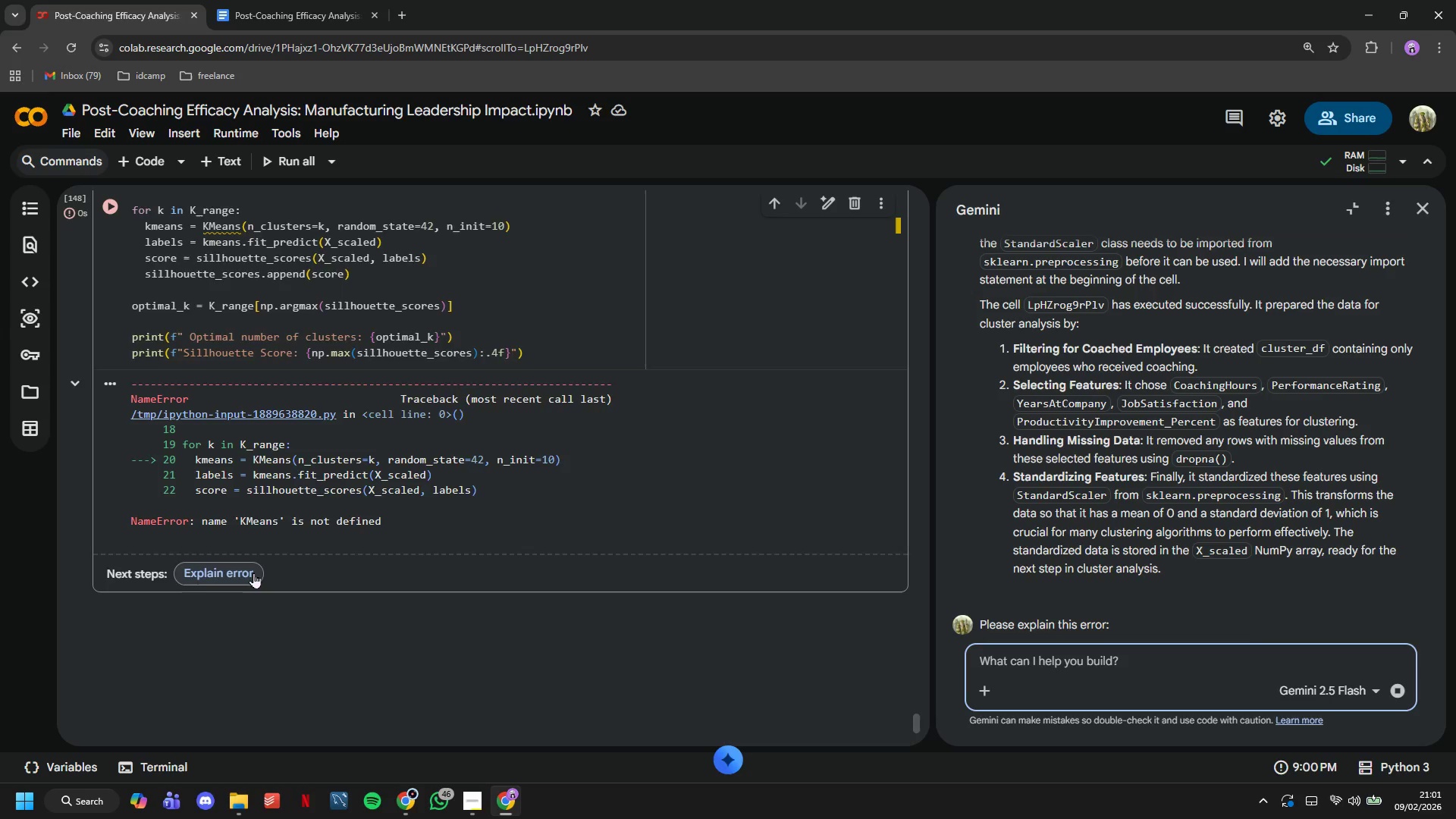 
left_click([1065, 621])
 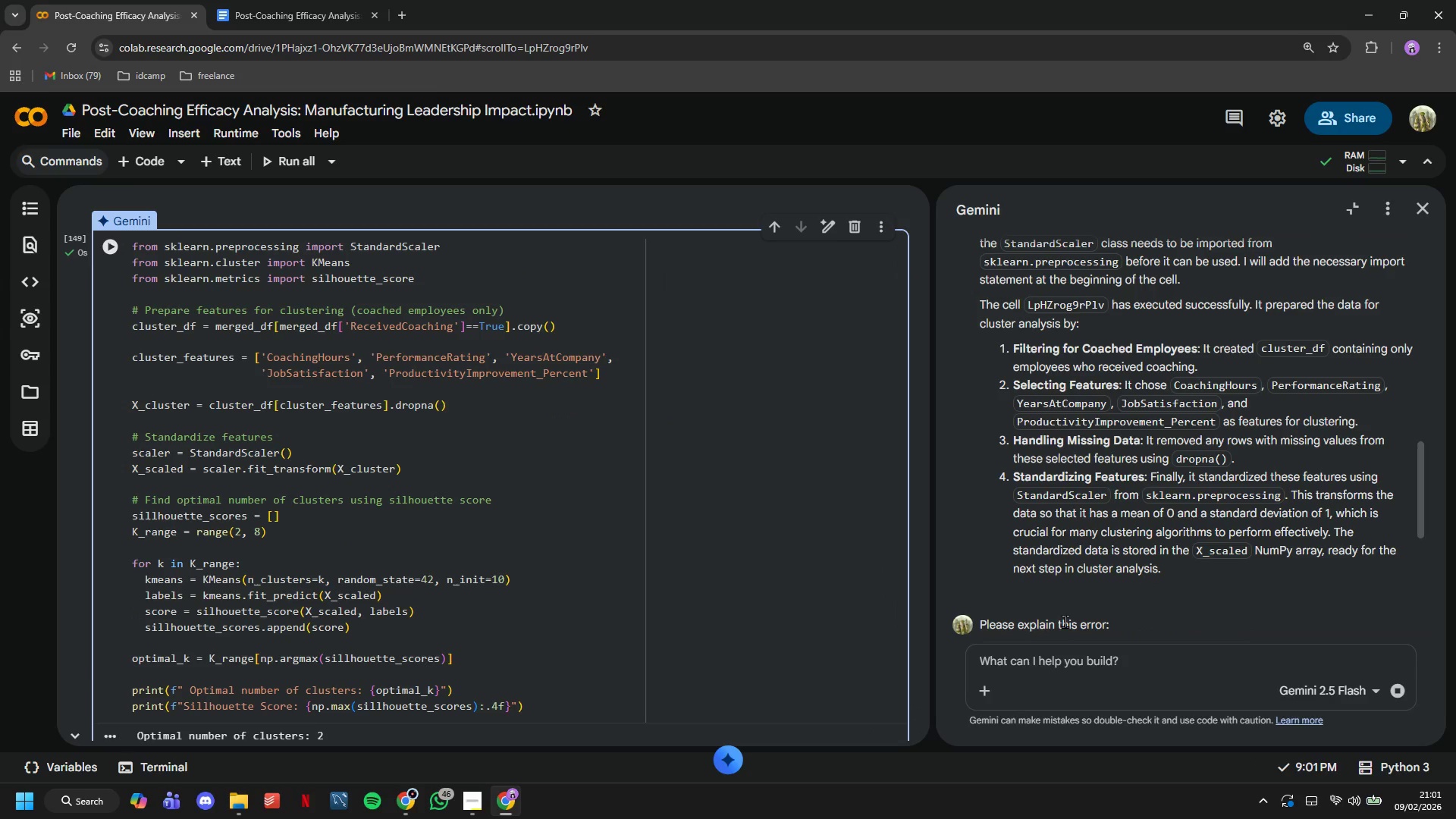 
wait(7.26)
 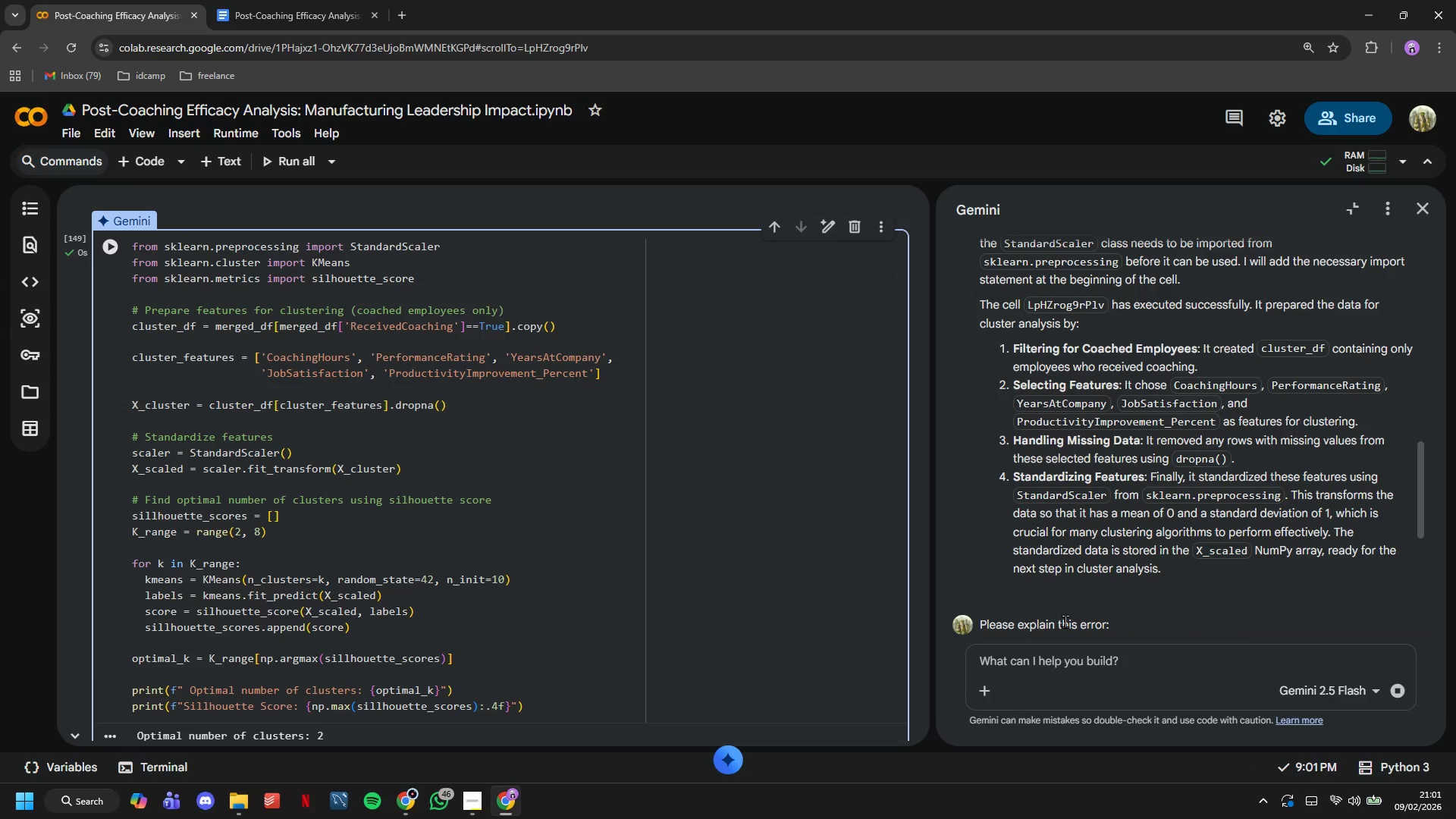 
scroll: coordinate [158, 318], scroll_direction: down, amount: 4.0
 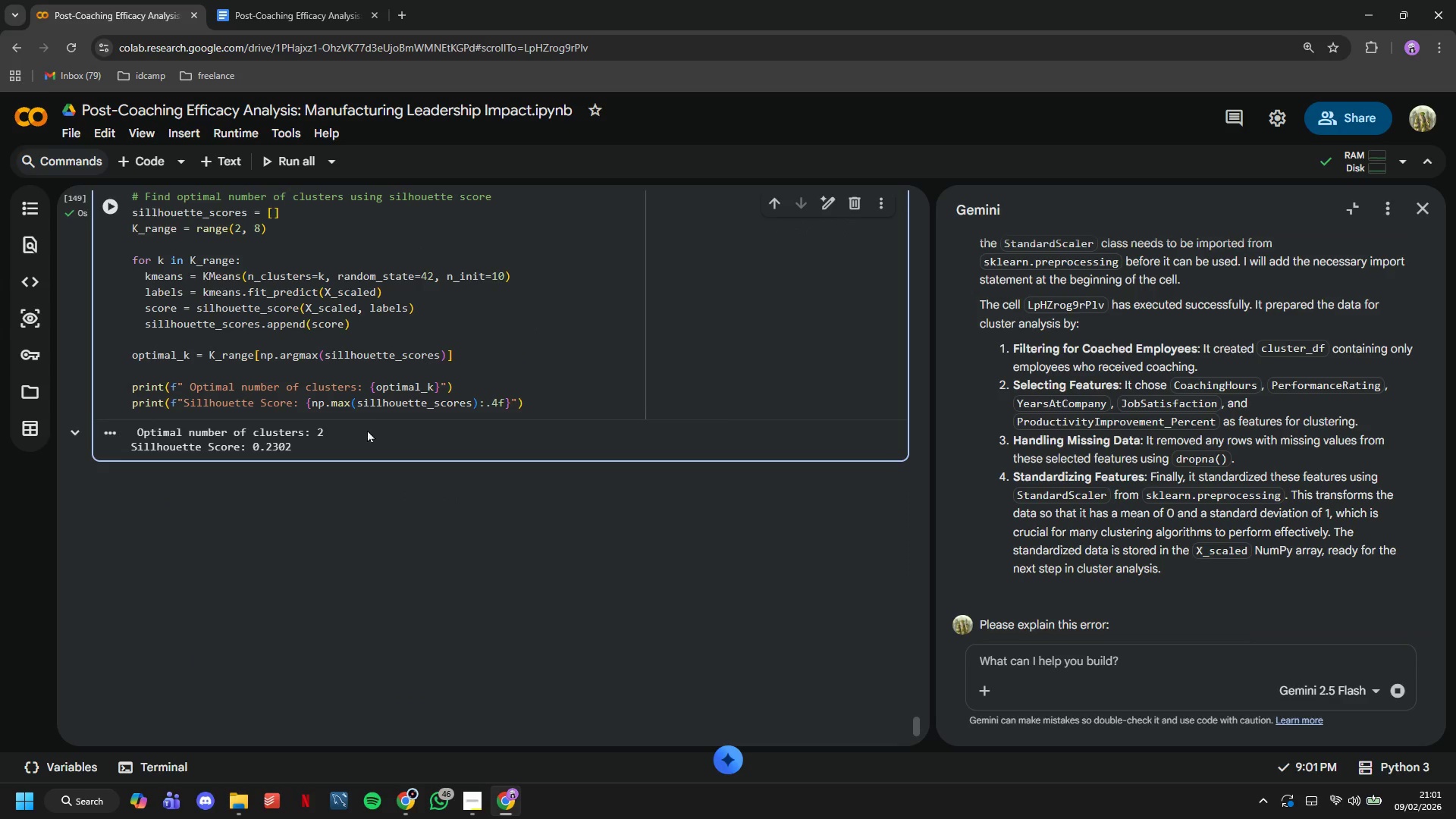 
scroll: coordinate [290, 420], scroll_direction: up, amount: 1.0
 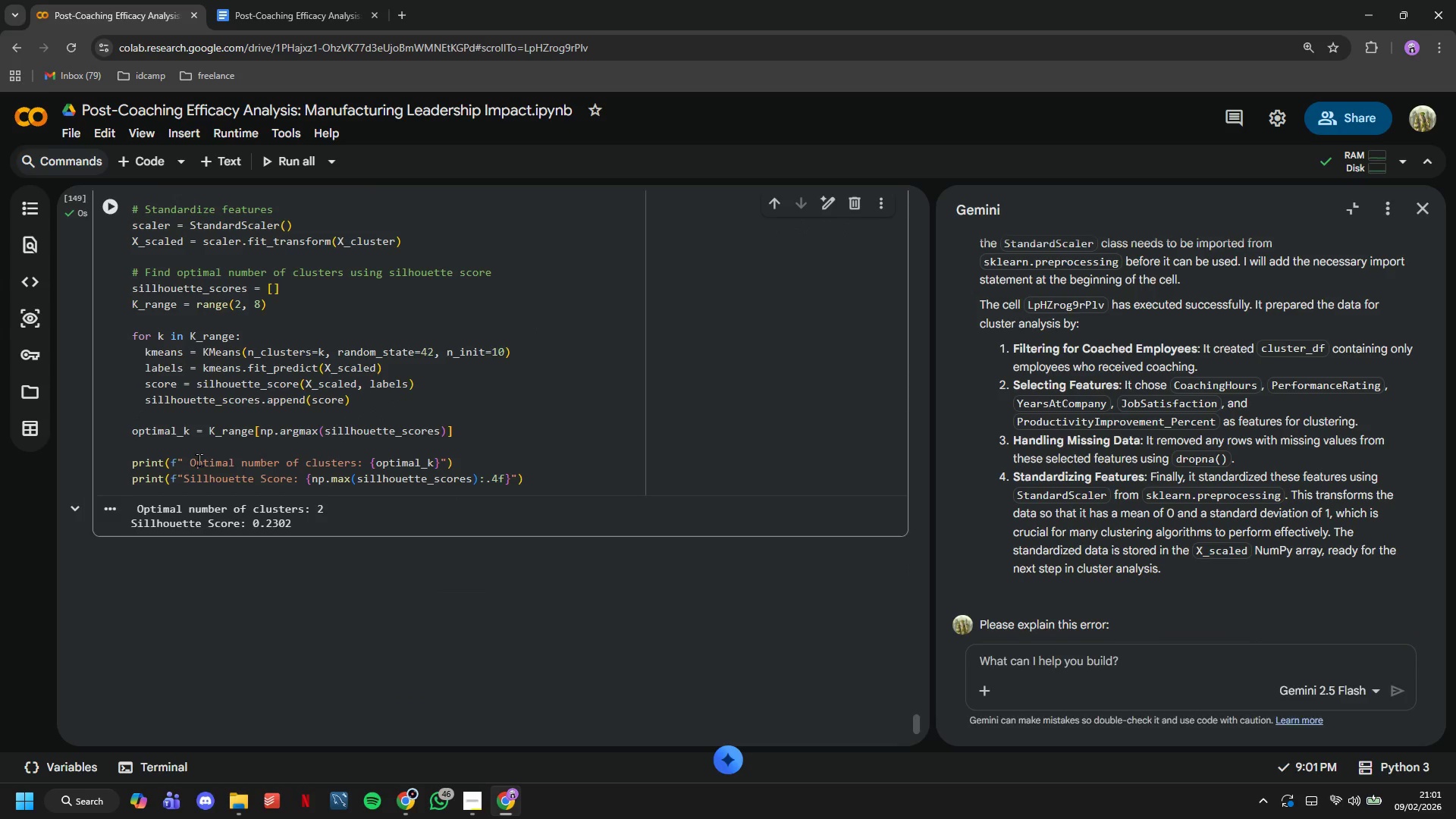 
left_click([193, 460])
 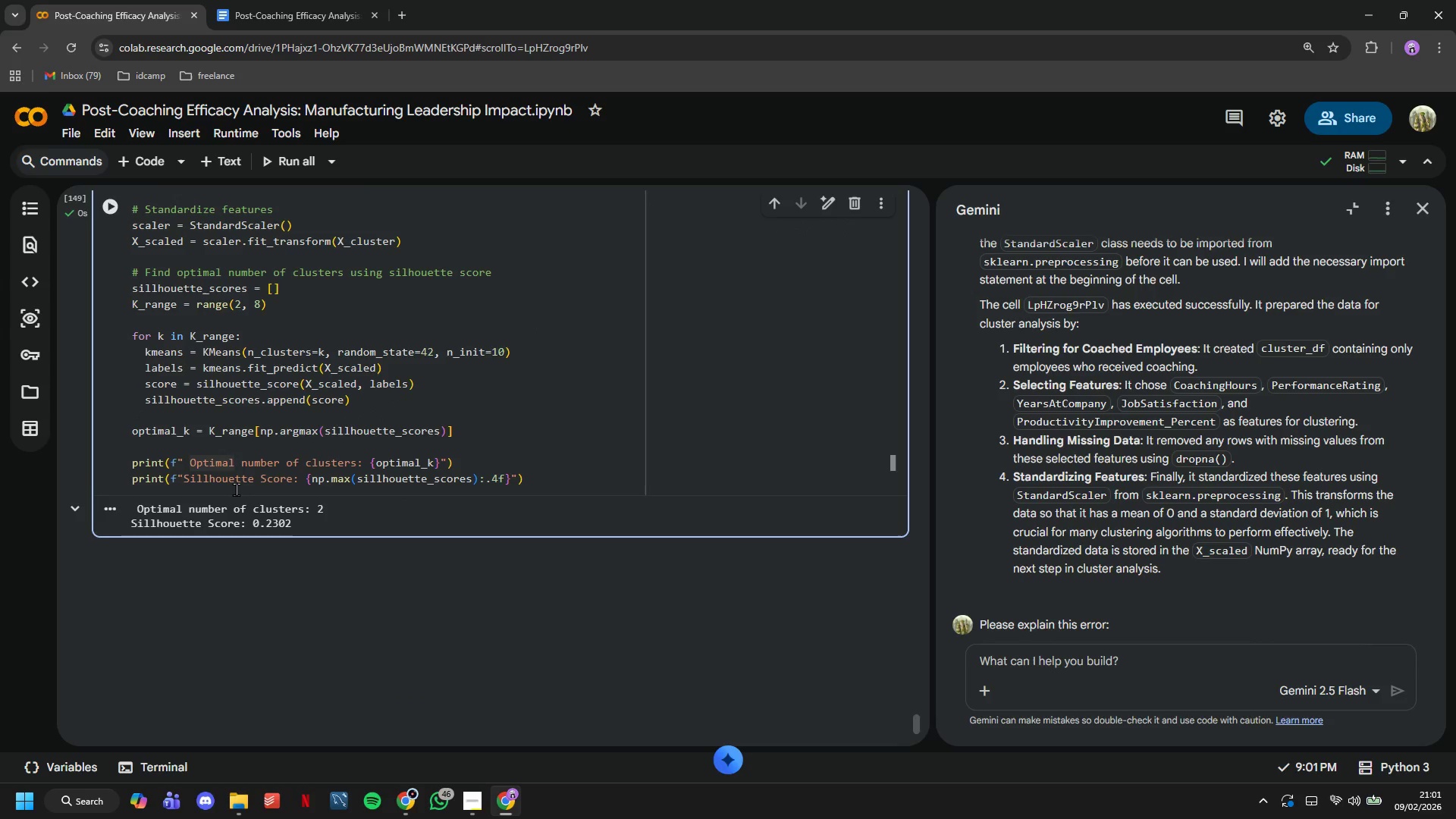 
key(ArrowLeft)
 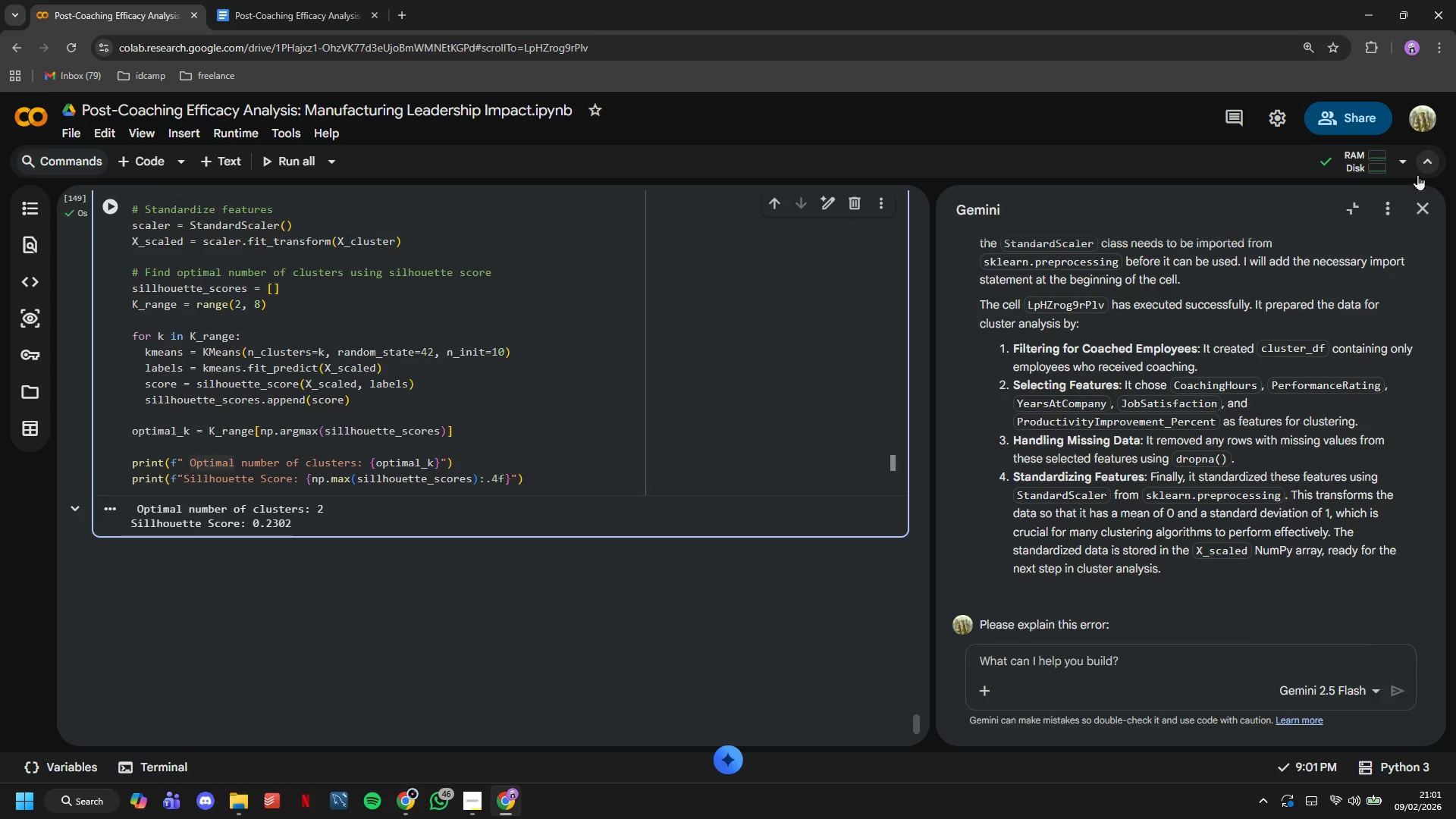 
left_click([1427, 210])
 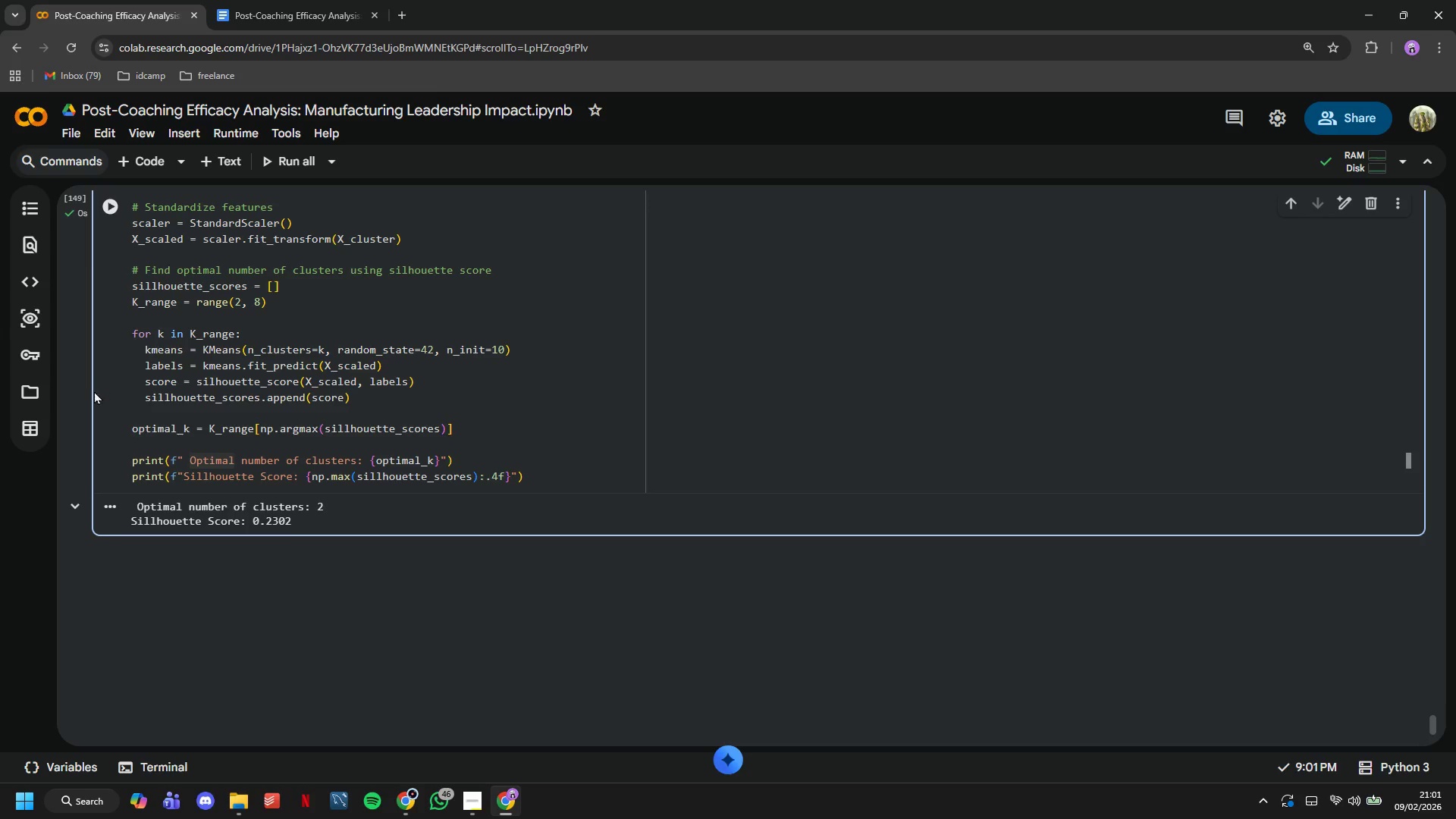 
left_click([196, 461])
 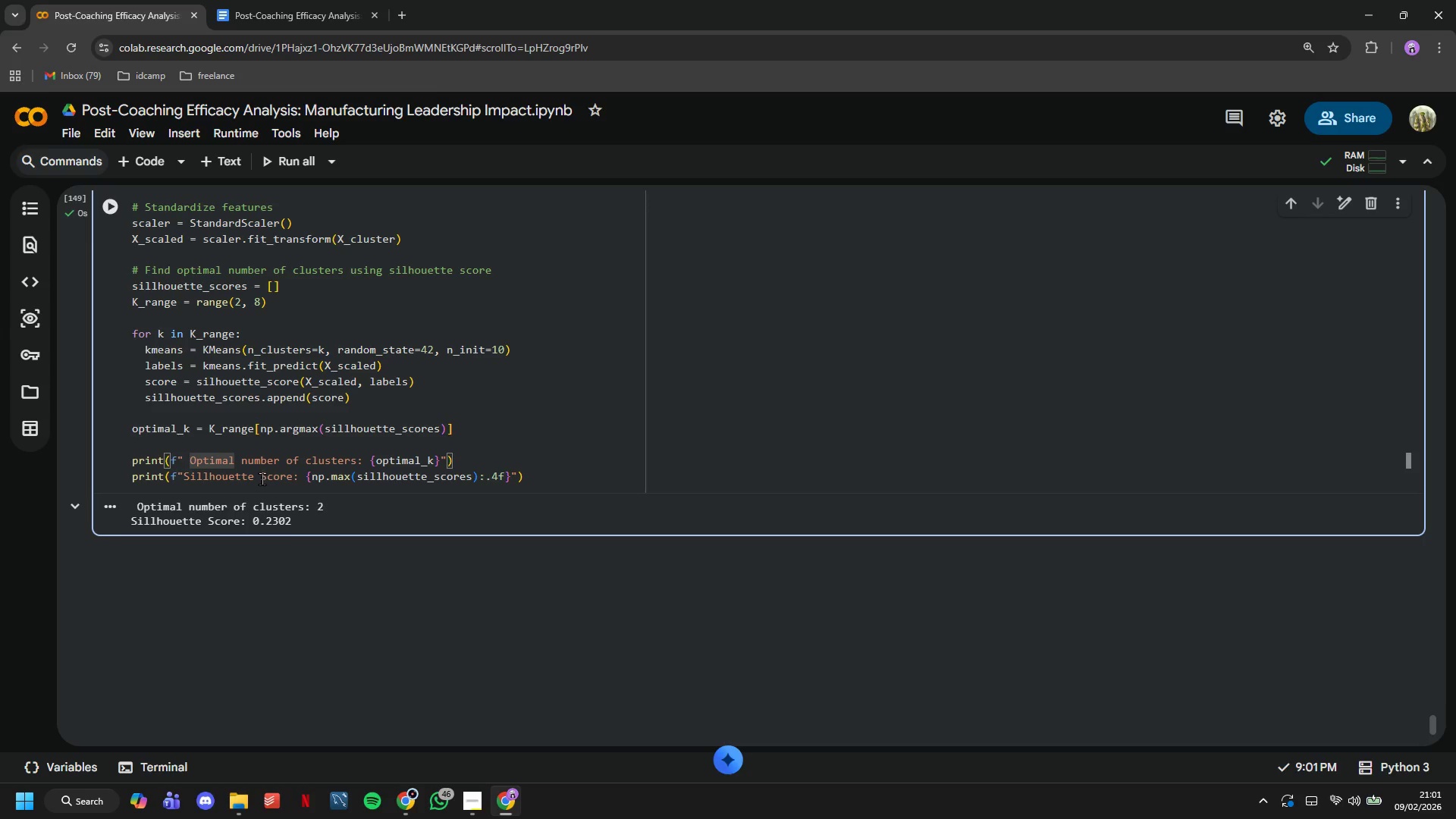 
key(ArrowLeft)
 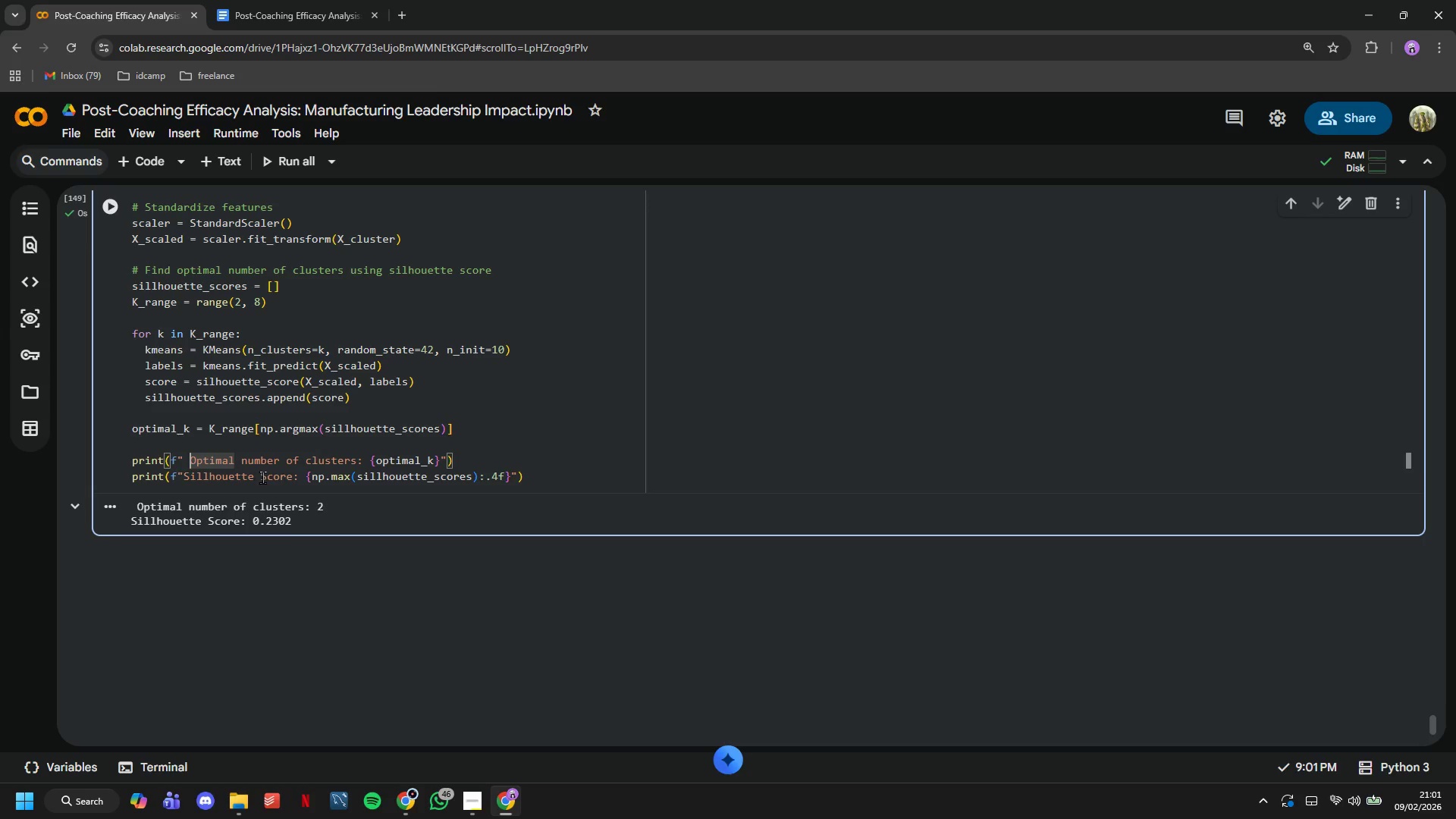 
key(Backspace)
 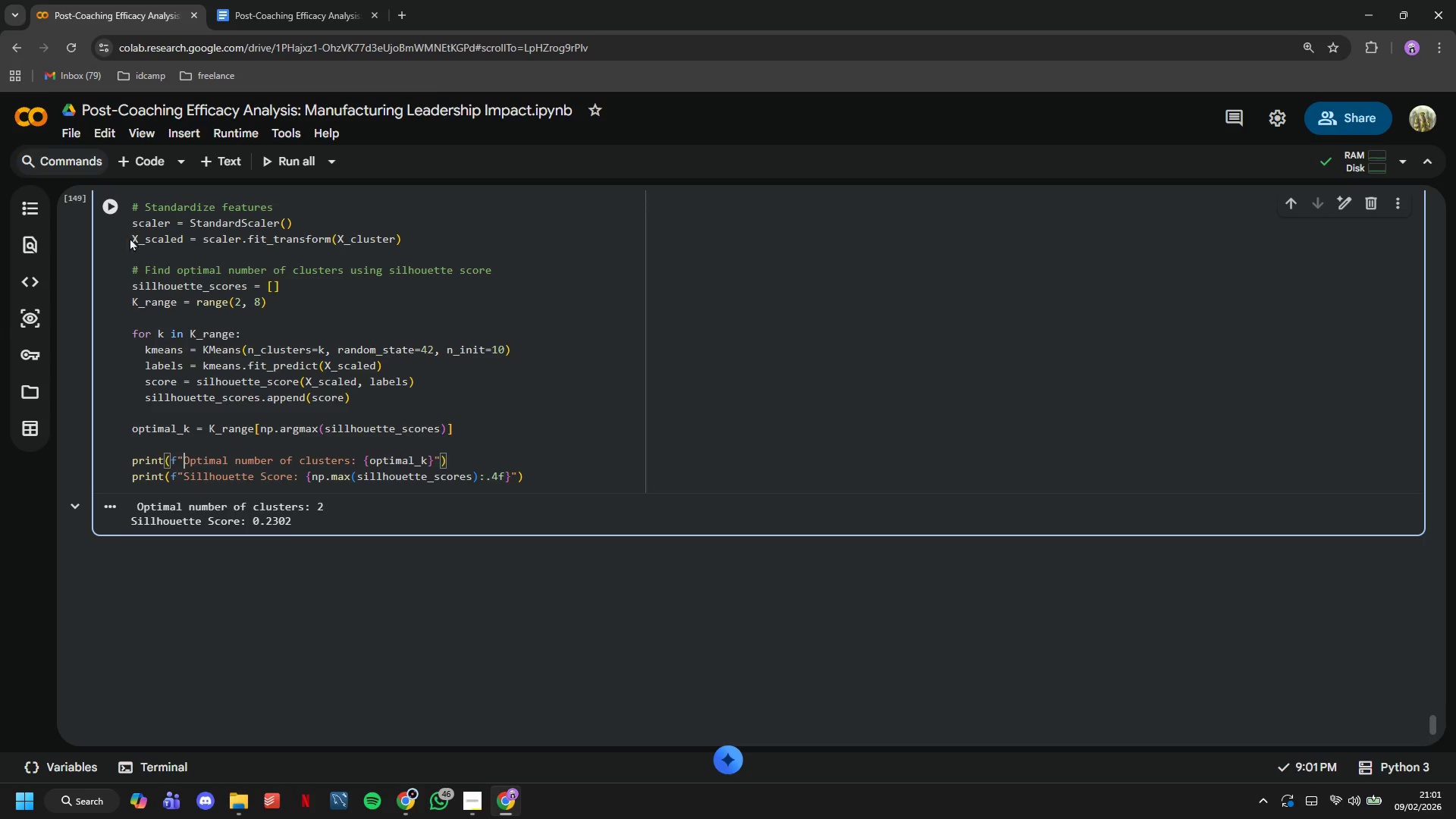 
left_click([115, 208])
 